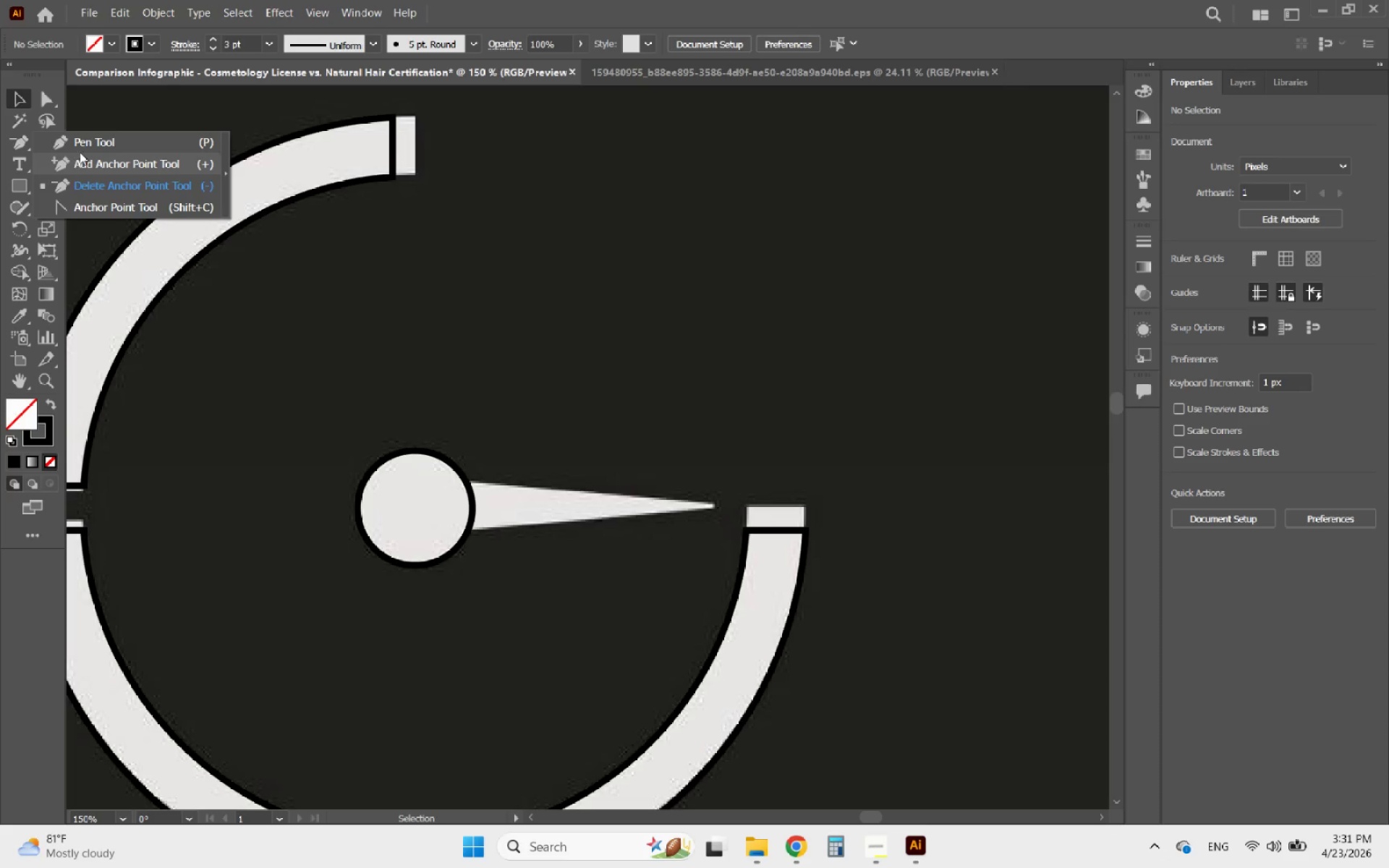 
left_click([85, 146])
 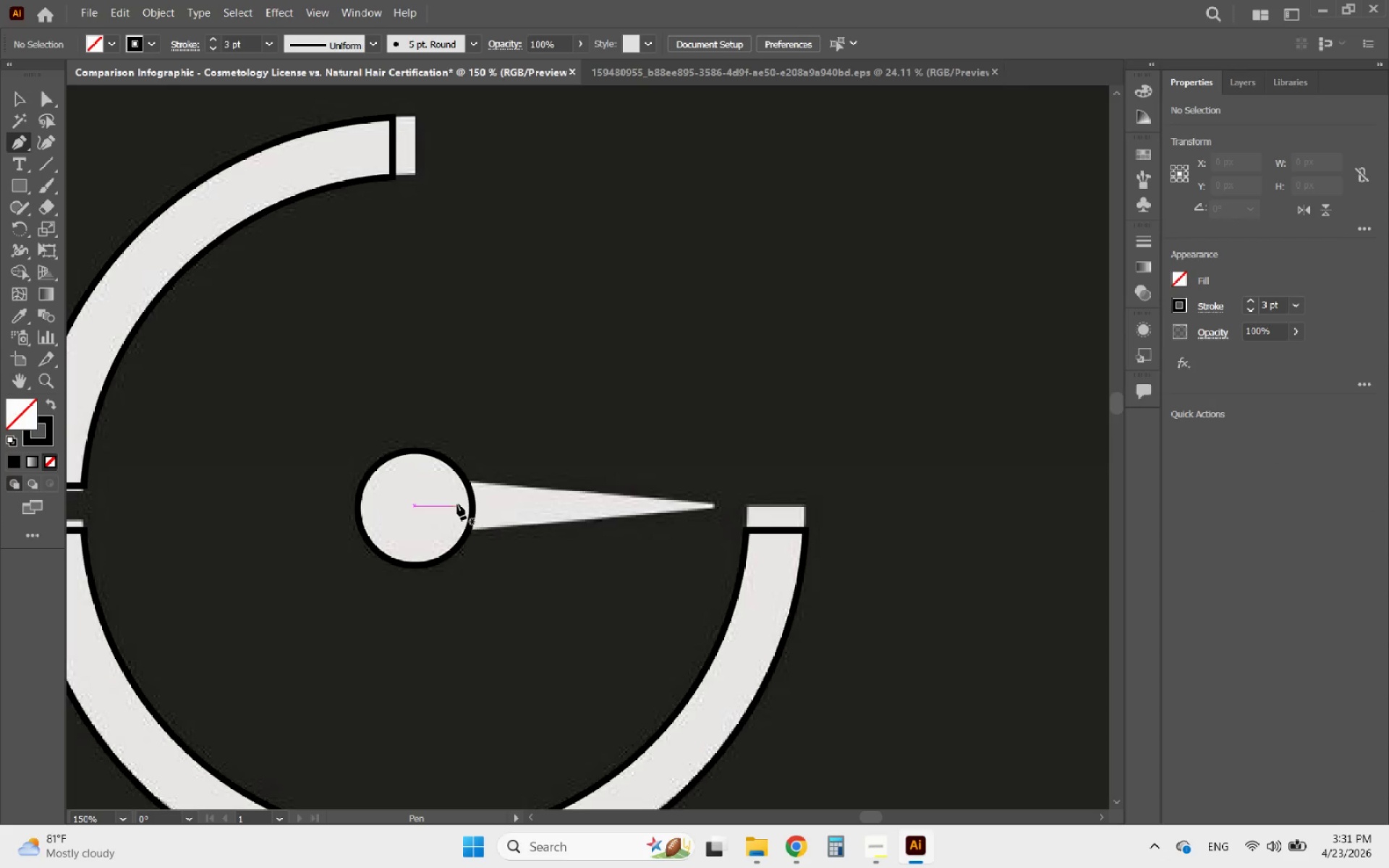 
left_click([455, 506])
 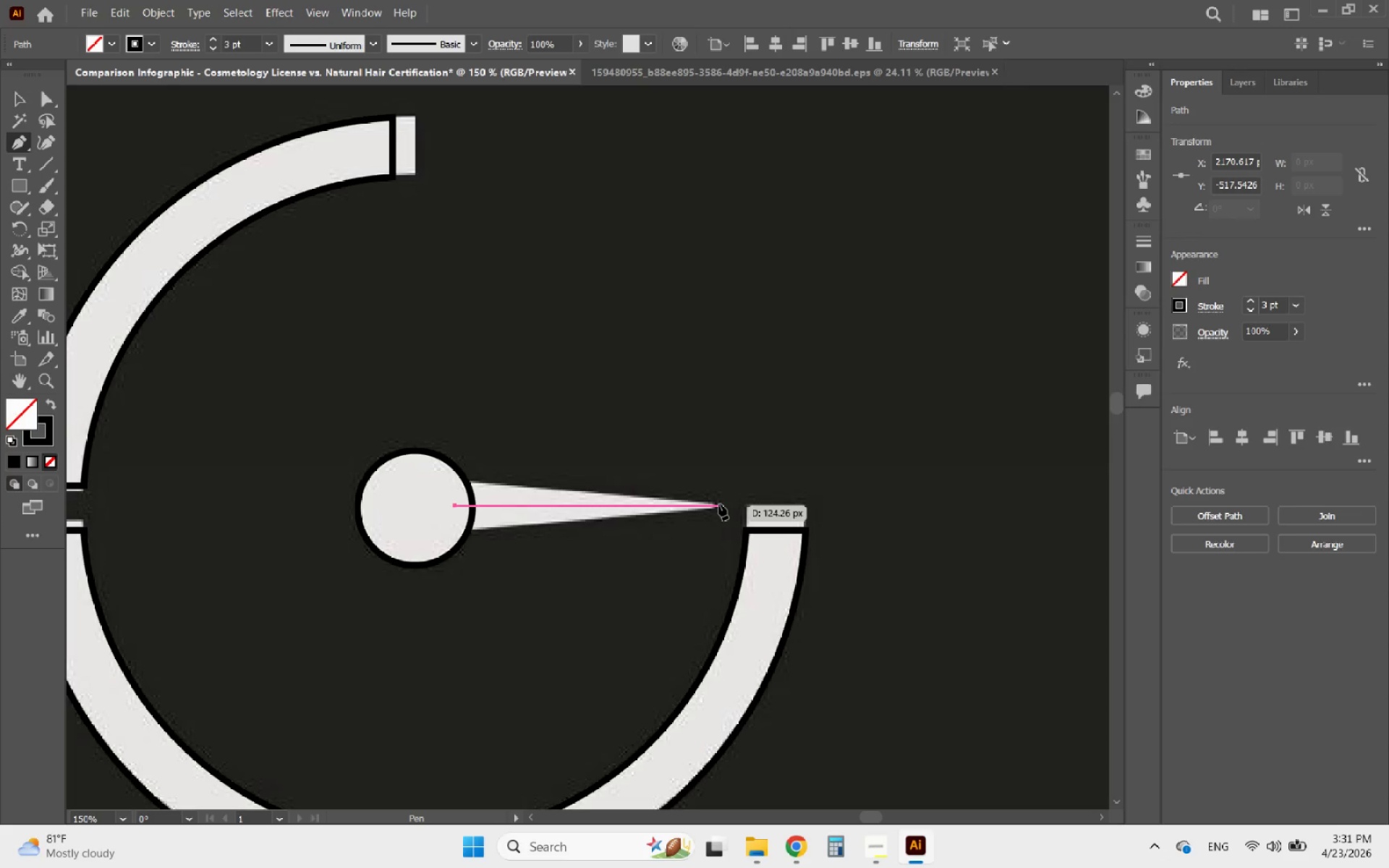 
hold_key(key=ShiftLeft, duration=4.47)
left_click([698, 505])
 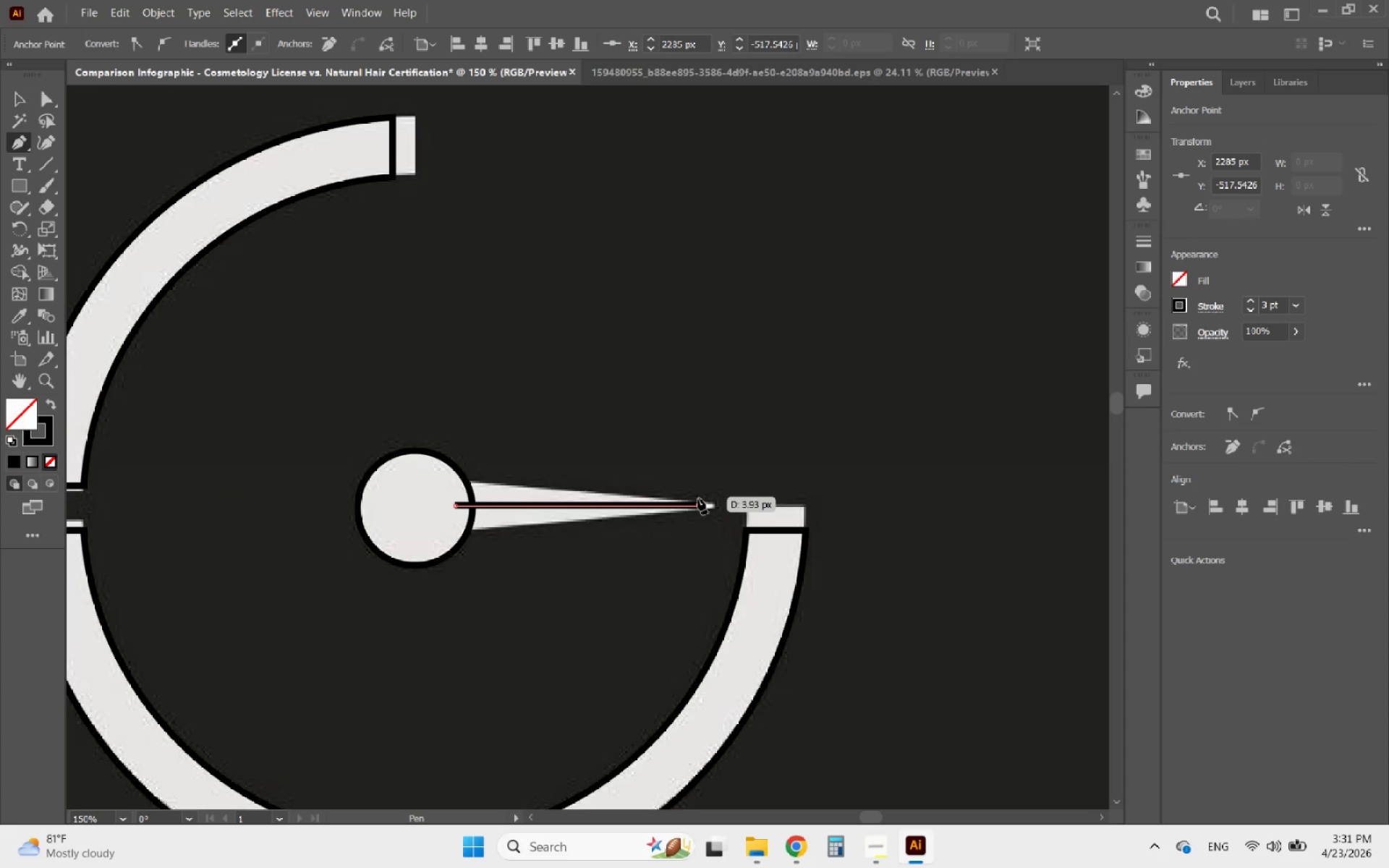 
hold_key(key=AltLeft, duration=0.44)
scroll: coordinate [700, 515], scroll_direction: up, amount: 4.0
 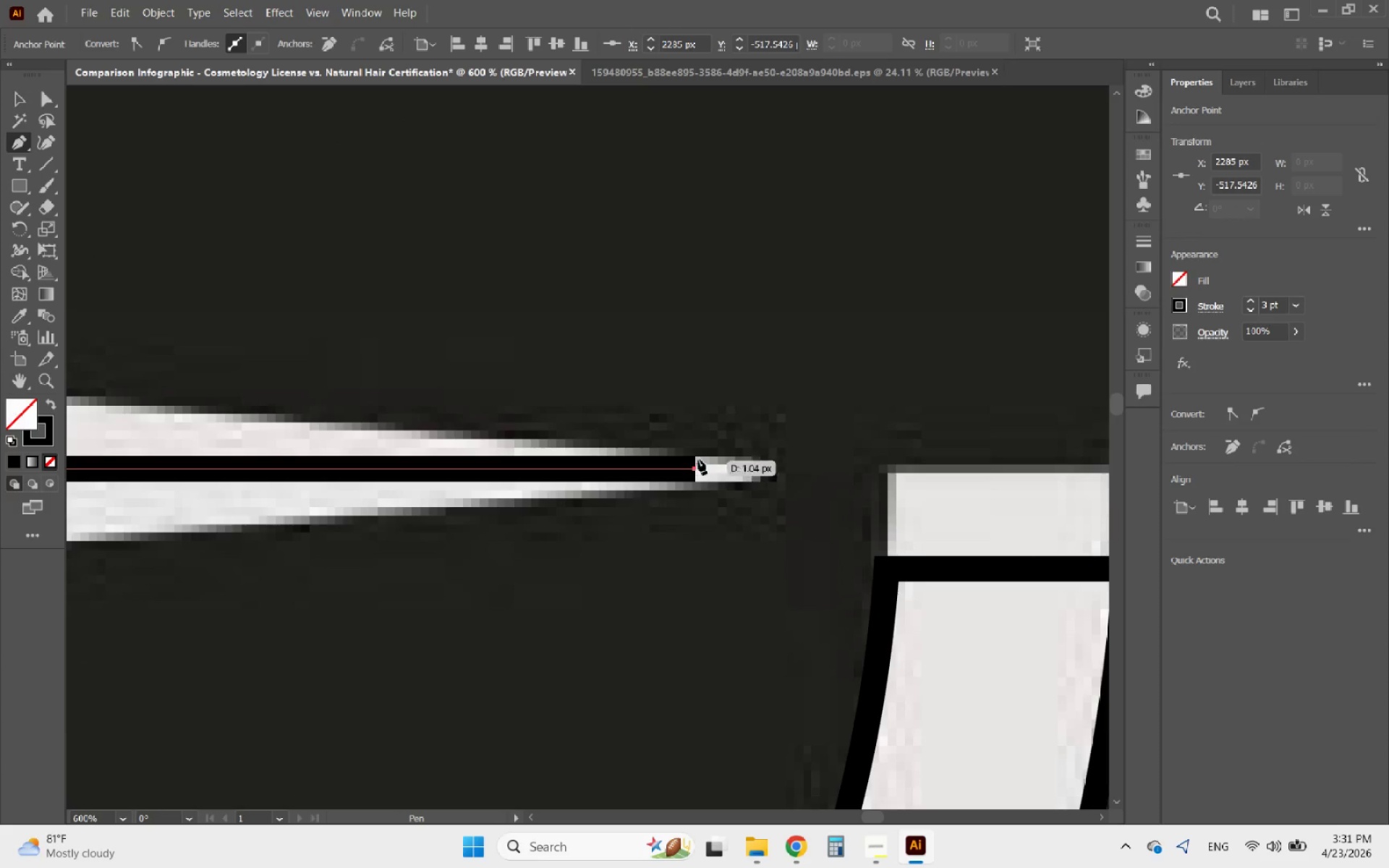 
hold_key(key=ShiftLeft, duration=1.31)
left_click([694, 430])
 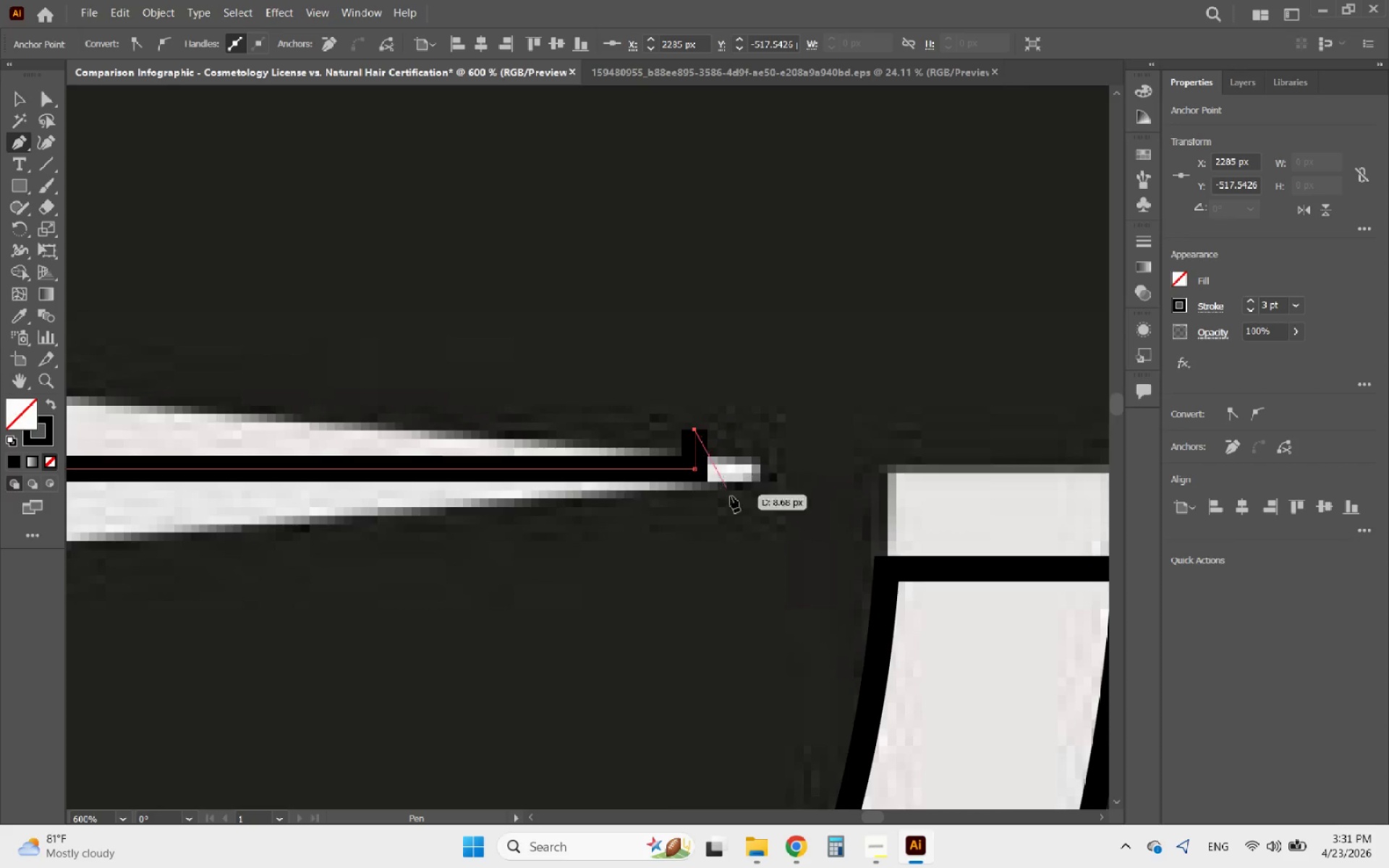 
hold_key(key=AltLeft, duration=1.09)
scroll: coordinate [781, 541], scroll_direction: down, amount: 6.0
 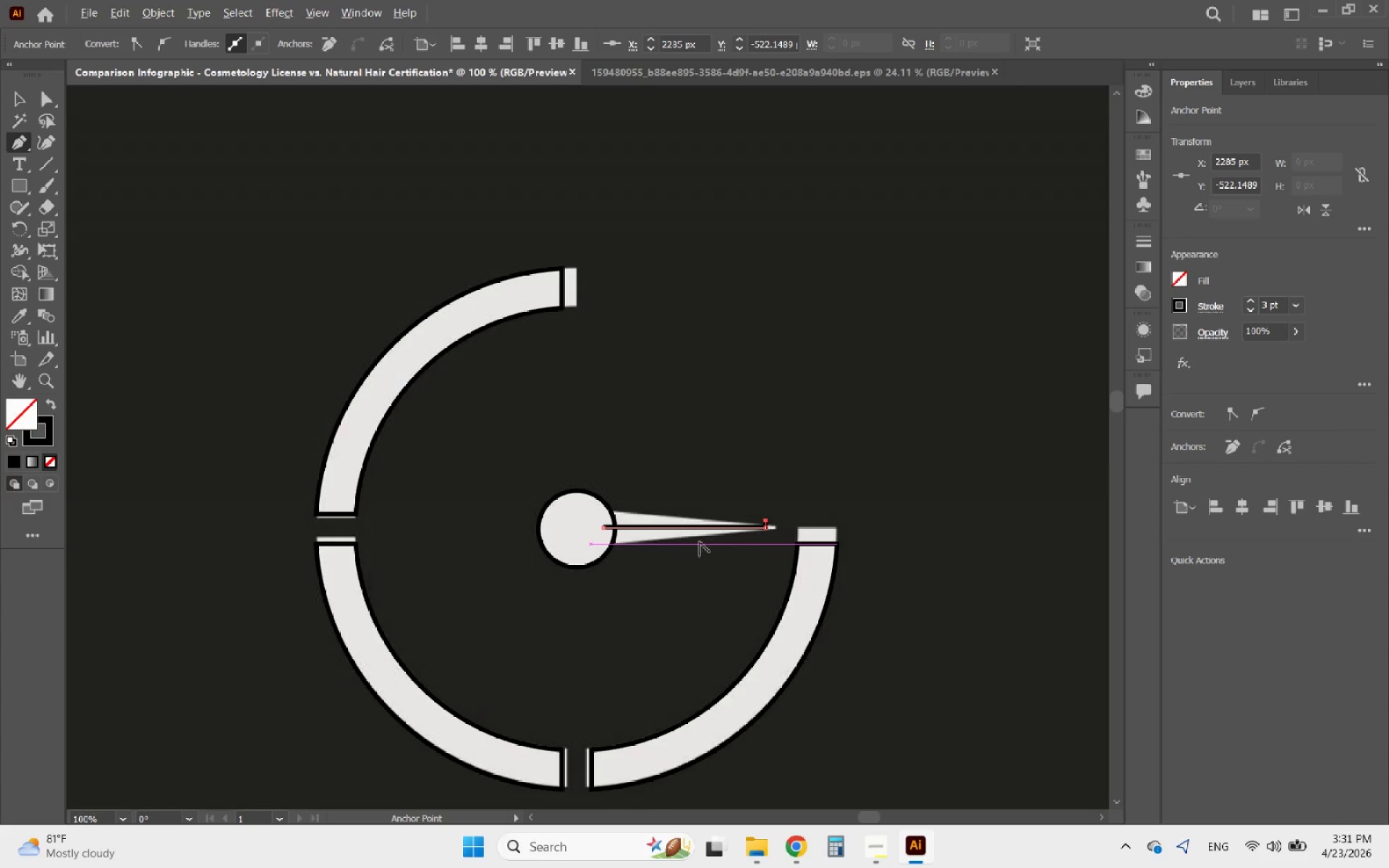 
scroll: coordinate [669, 524], scroll_direction: up, amount: 4.0
 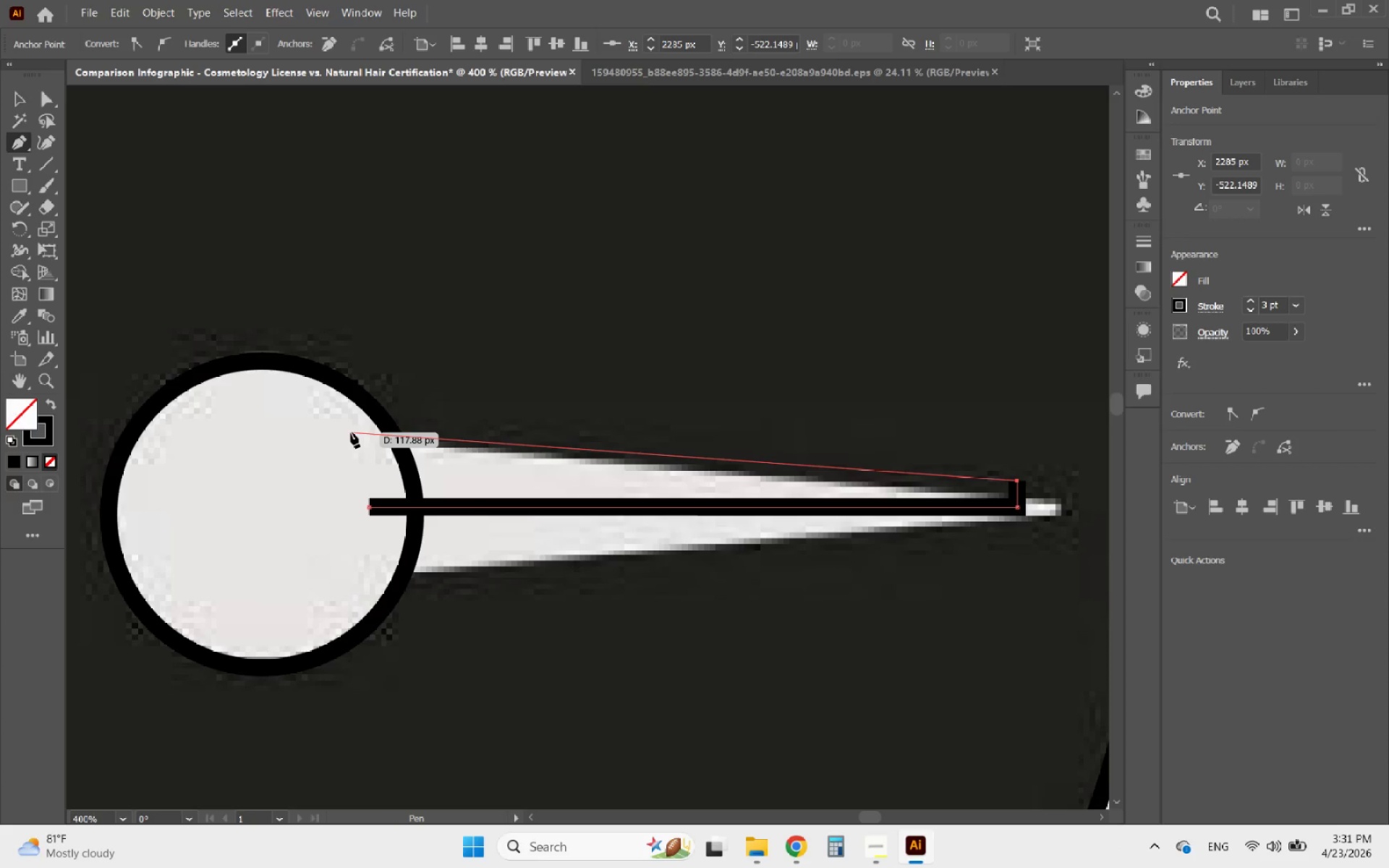 
left_click([352, 432])
 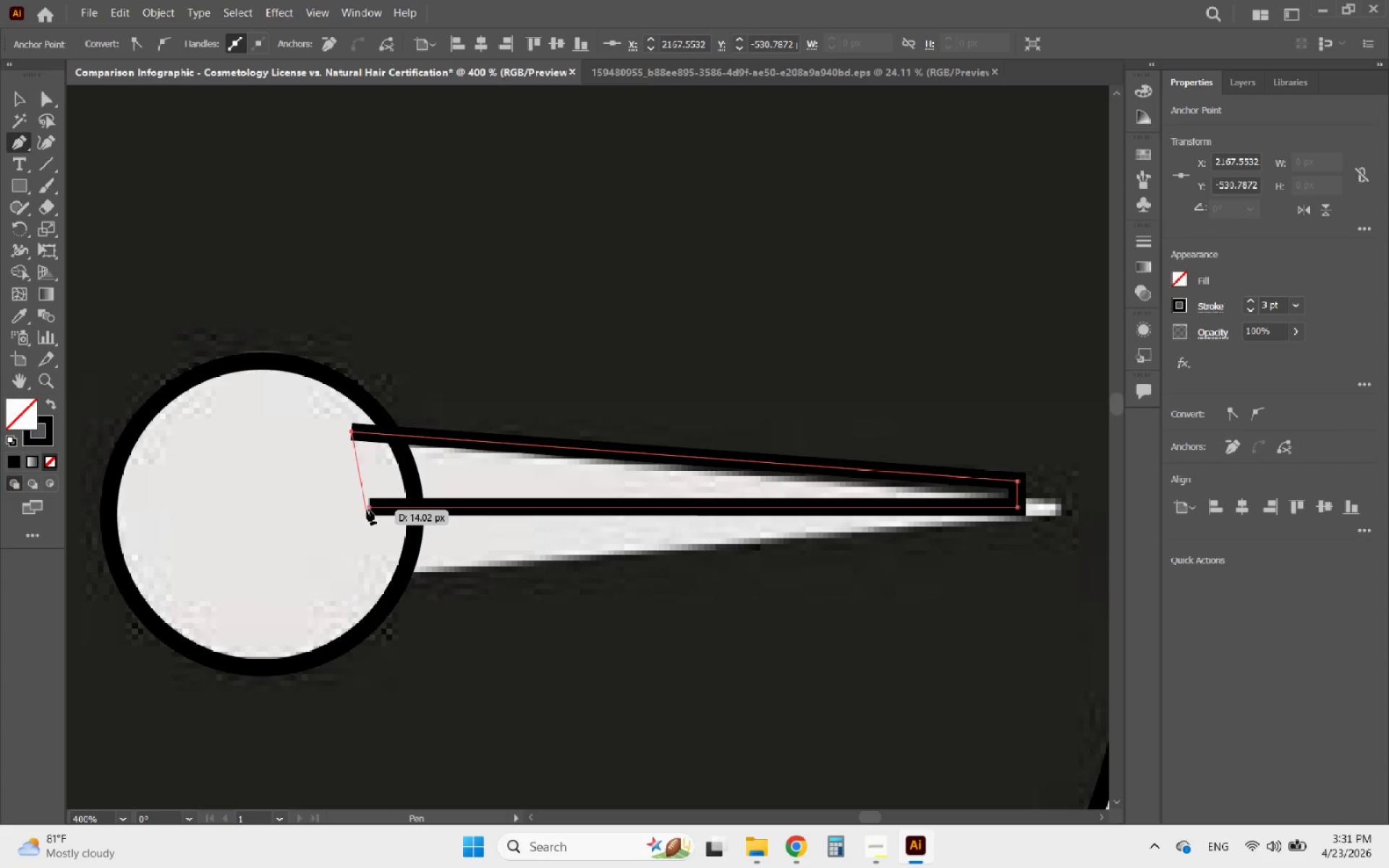 
left_click([369, 506])
 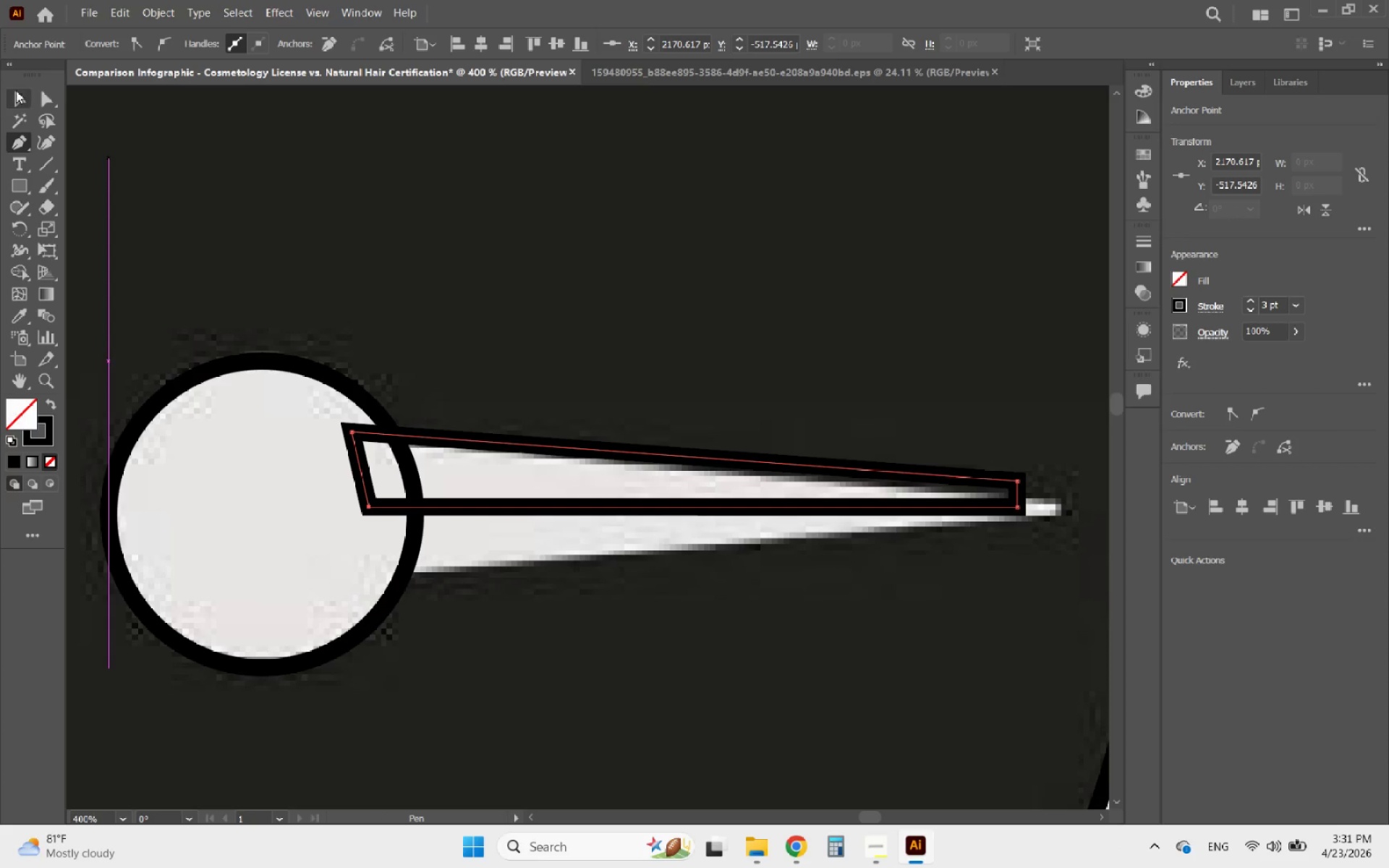 
left_click([14, 100])
 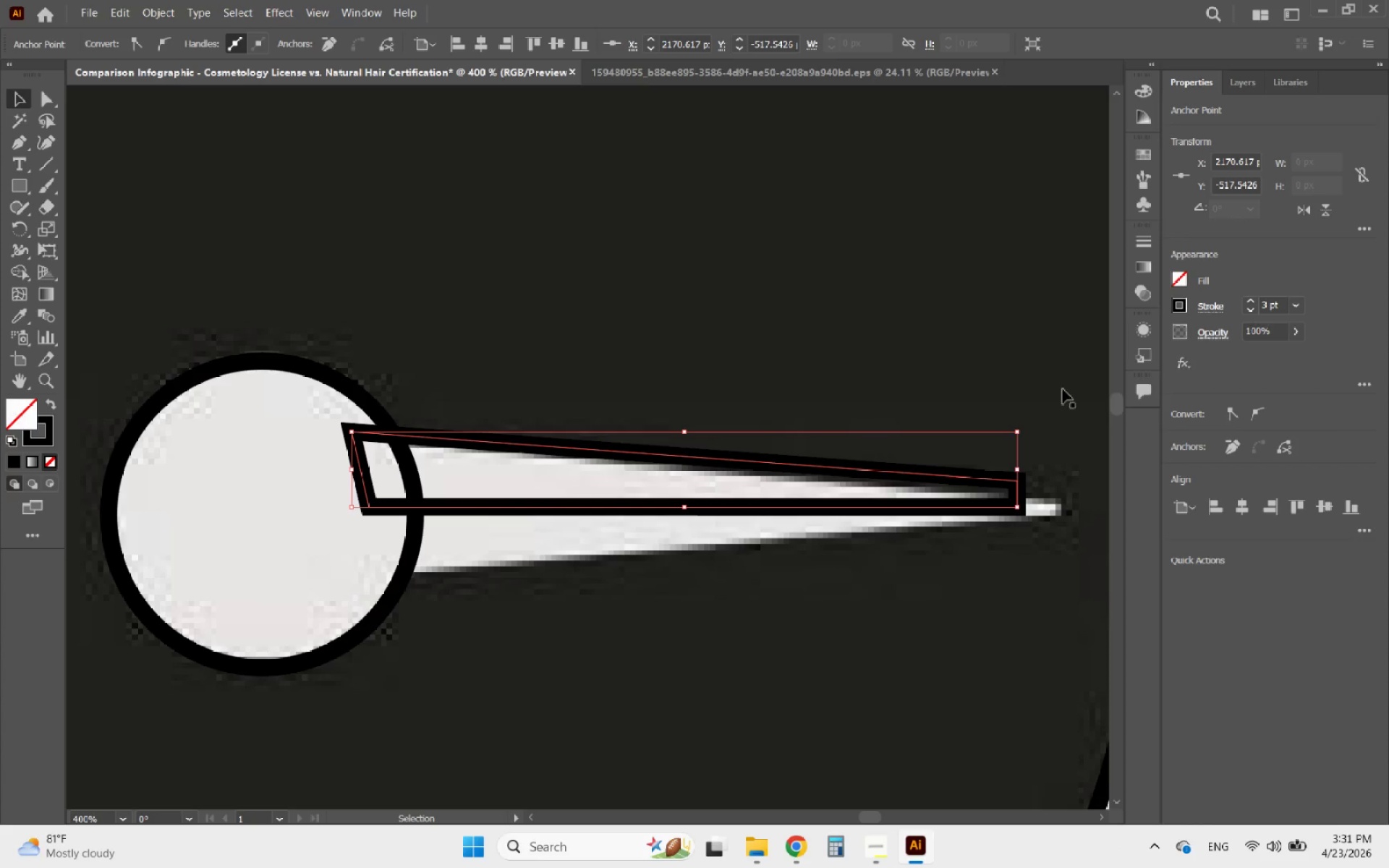 
left_click([1244, 305])
 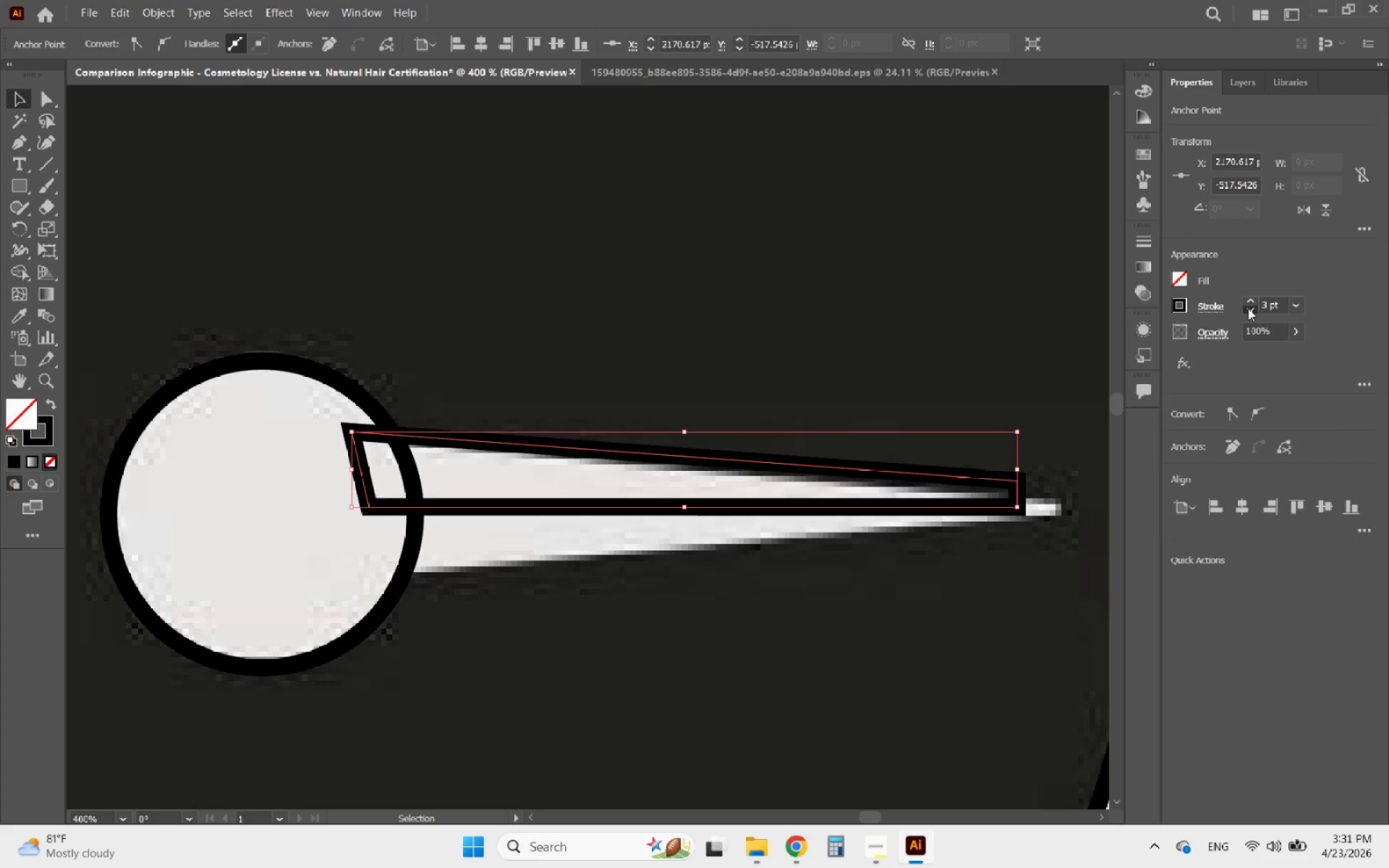 
left_click([1248, 308])
 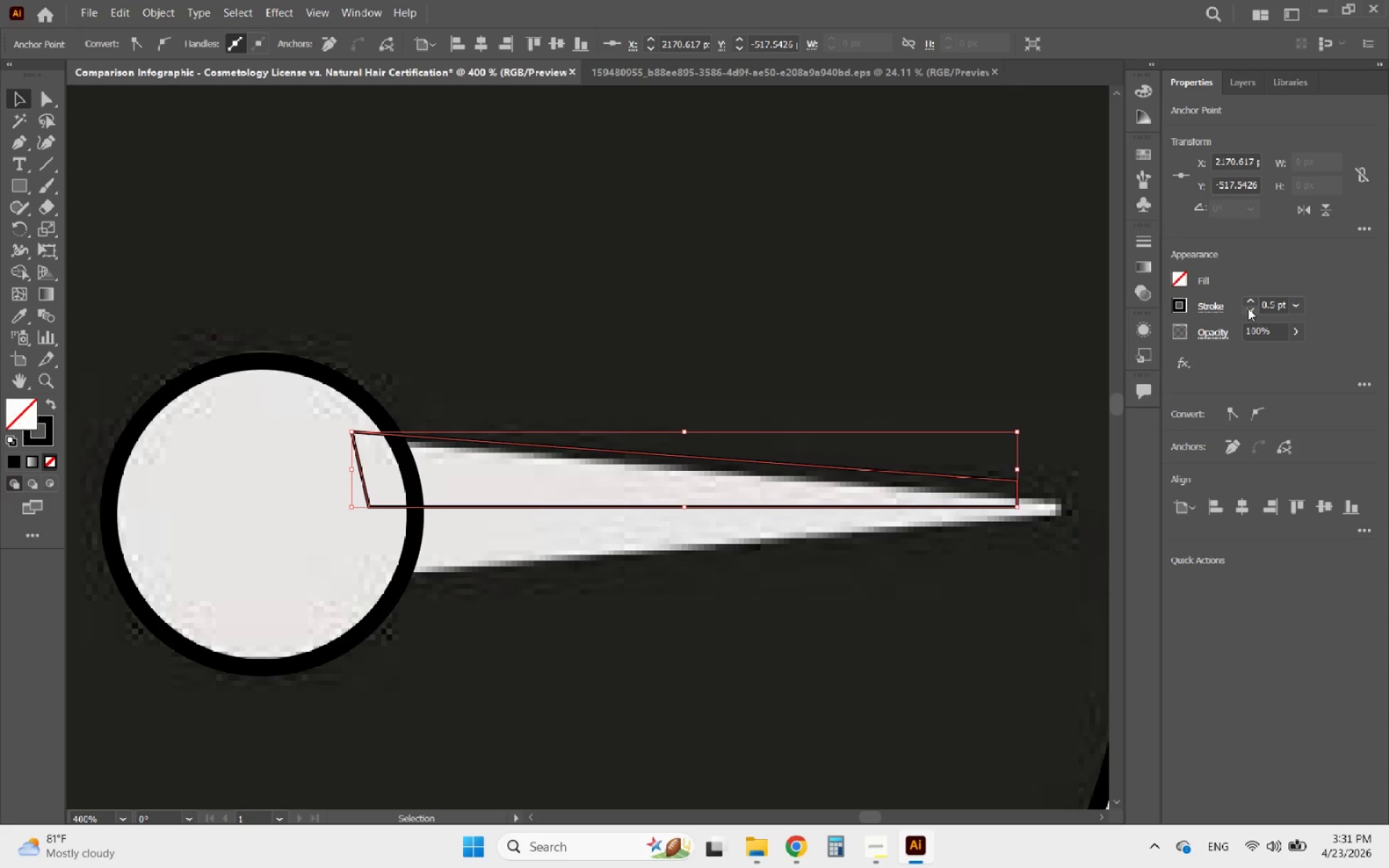 
left_click([1248, 308])
 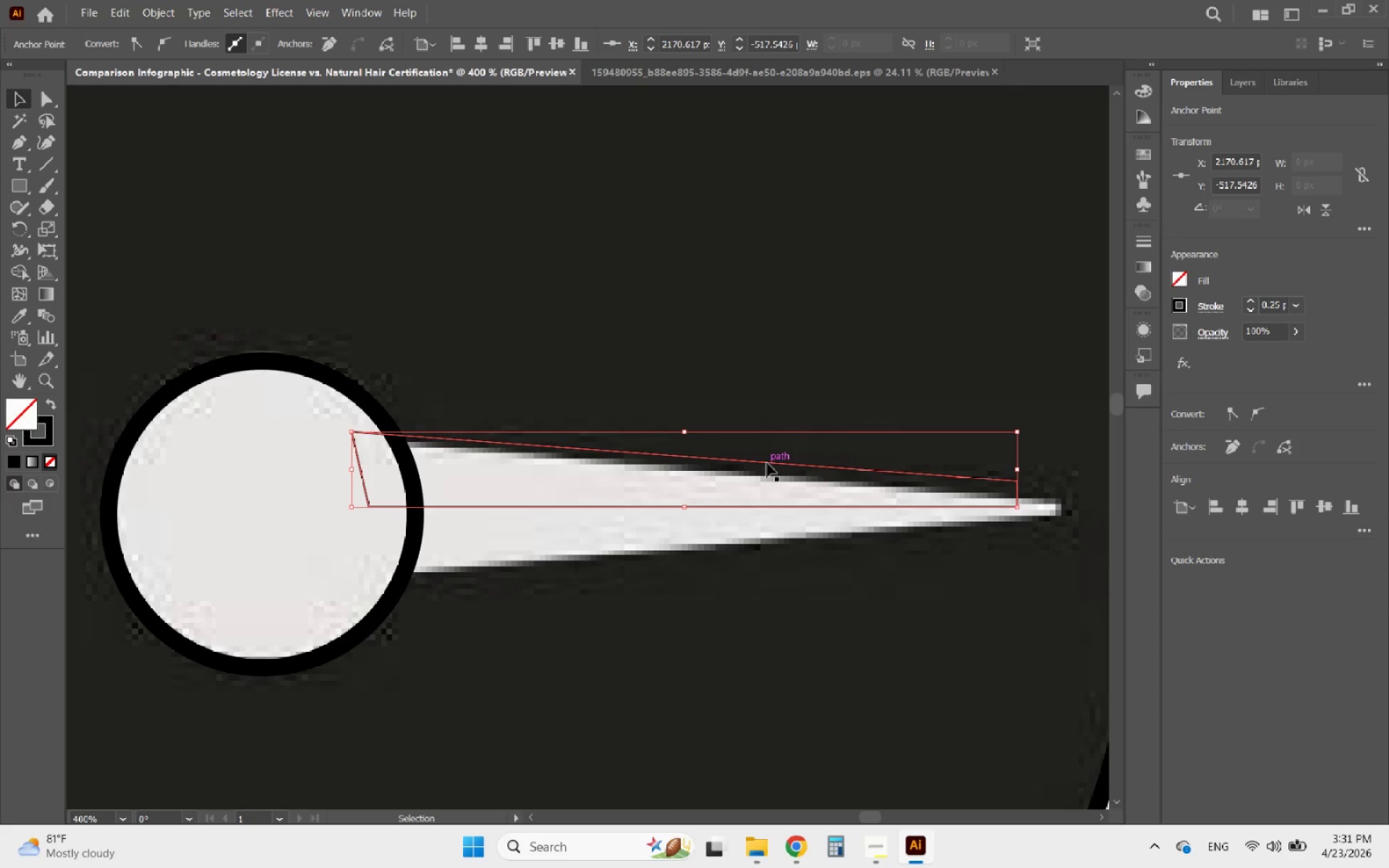 
hold_key(key=AltLeft, duration=0.66)
left_click([766, 462])
 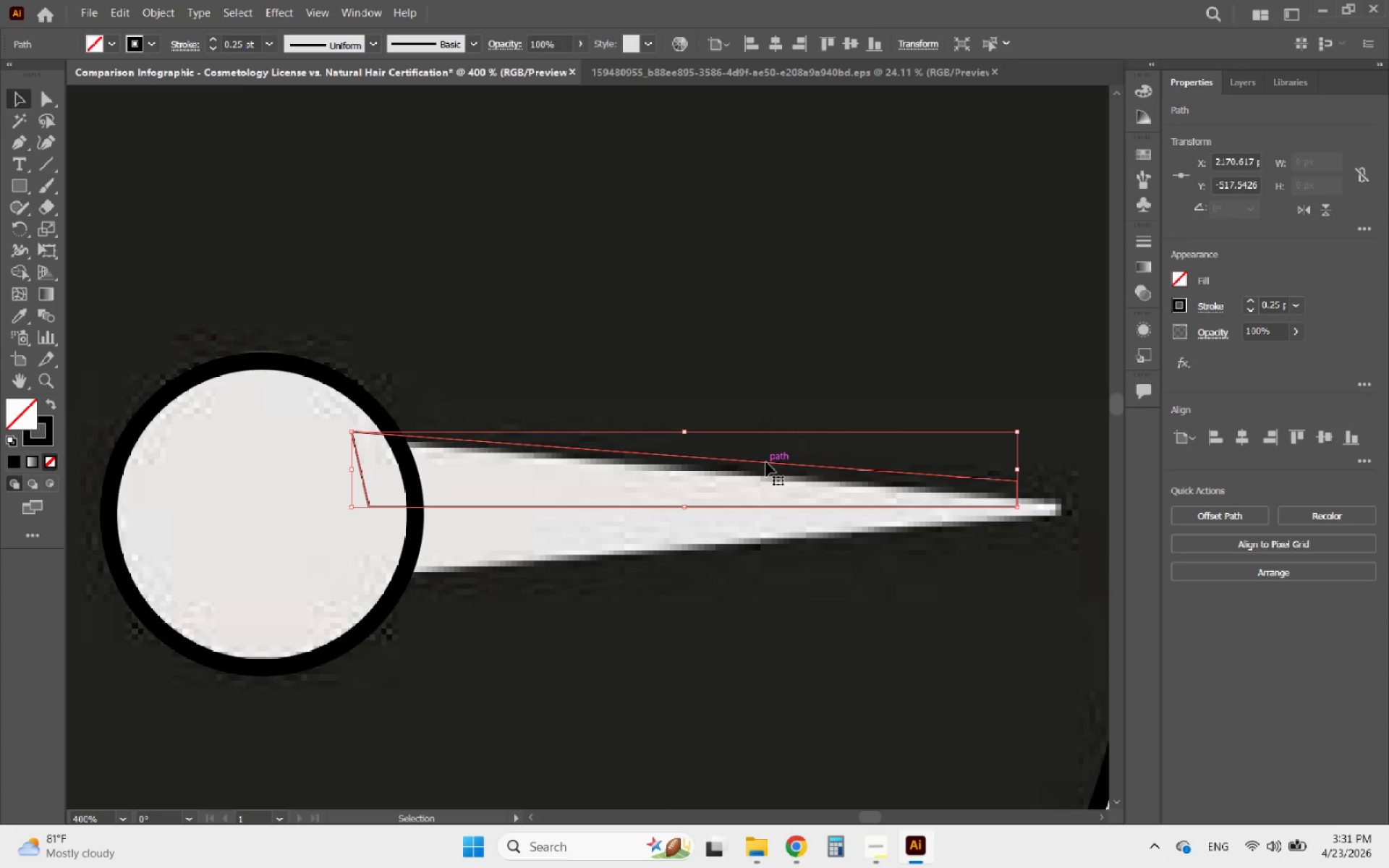 
hold_key(key=AltLeft, duration=1.41)
left_click_drag(start_coordinate=[766, 462], to_coordinate=[764, 514])
 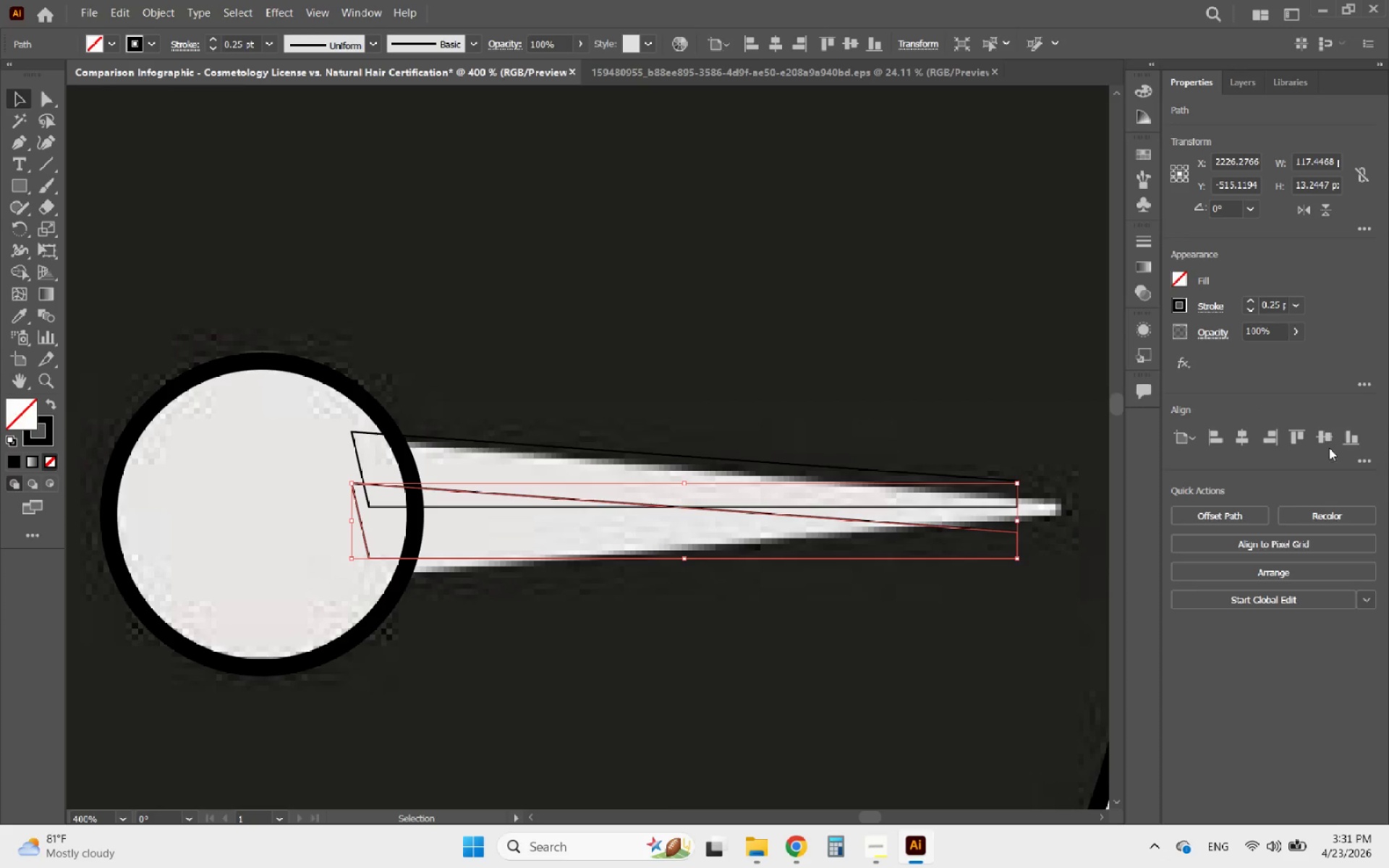 
hold_key(key=ShiftLeft, duration=0.77)
 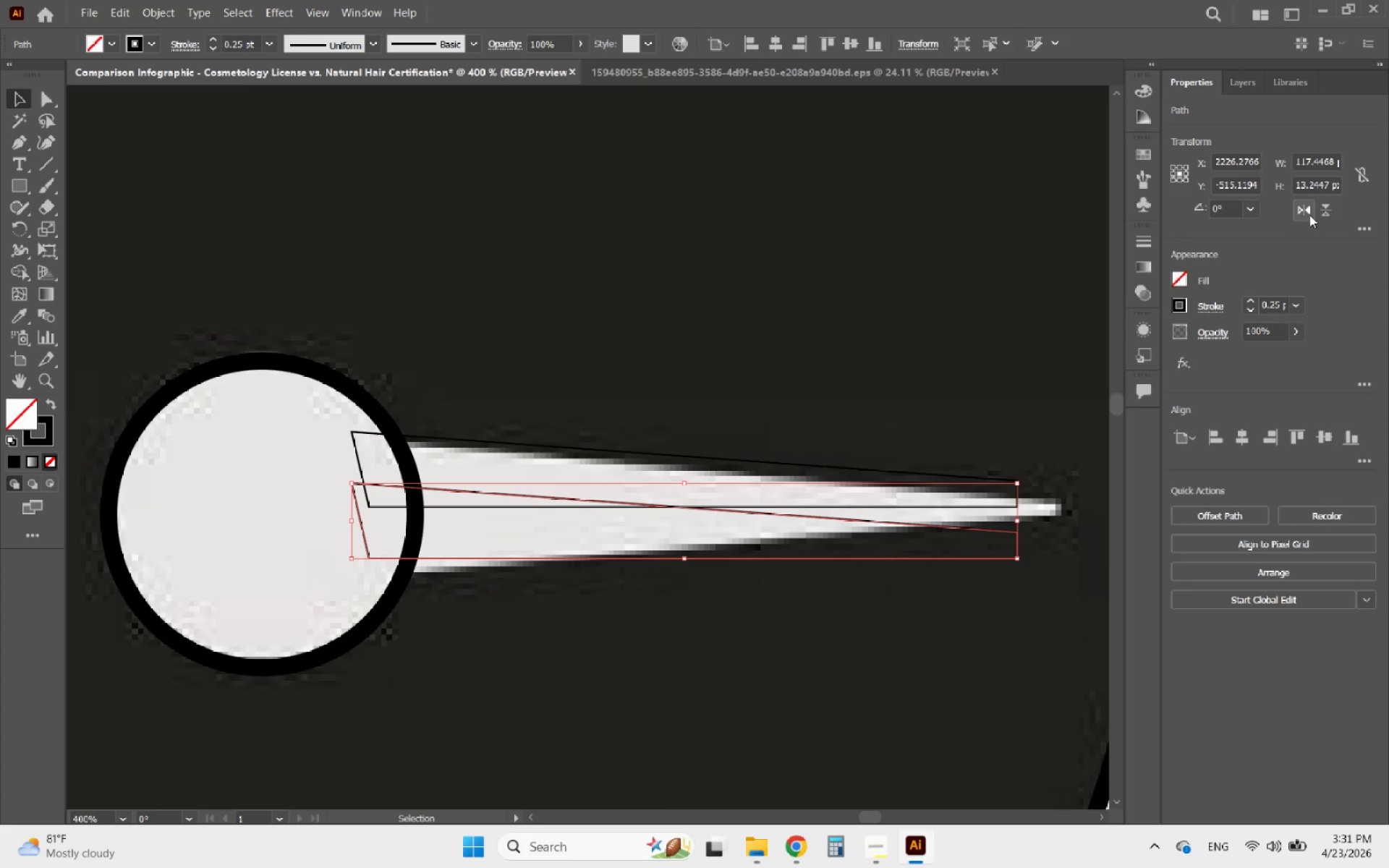 
left_click([1322, 213])
 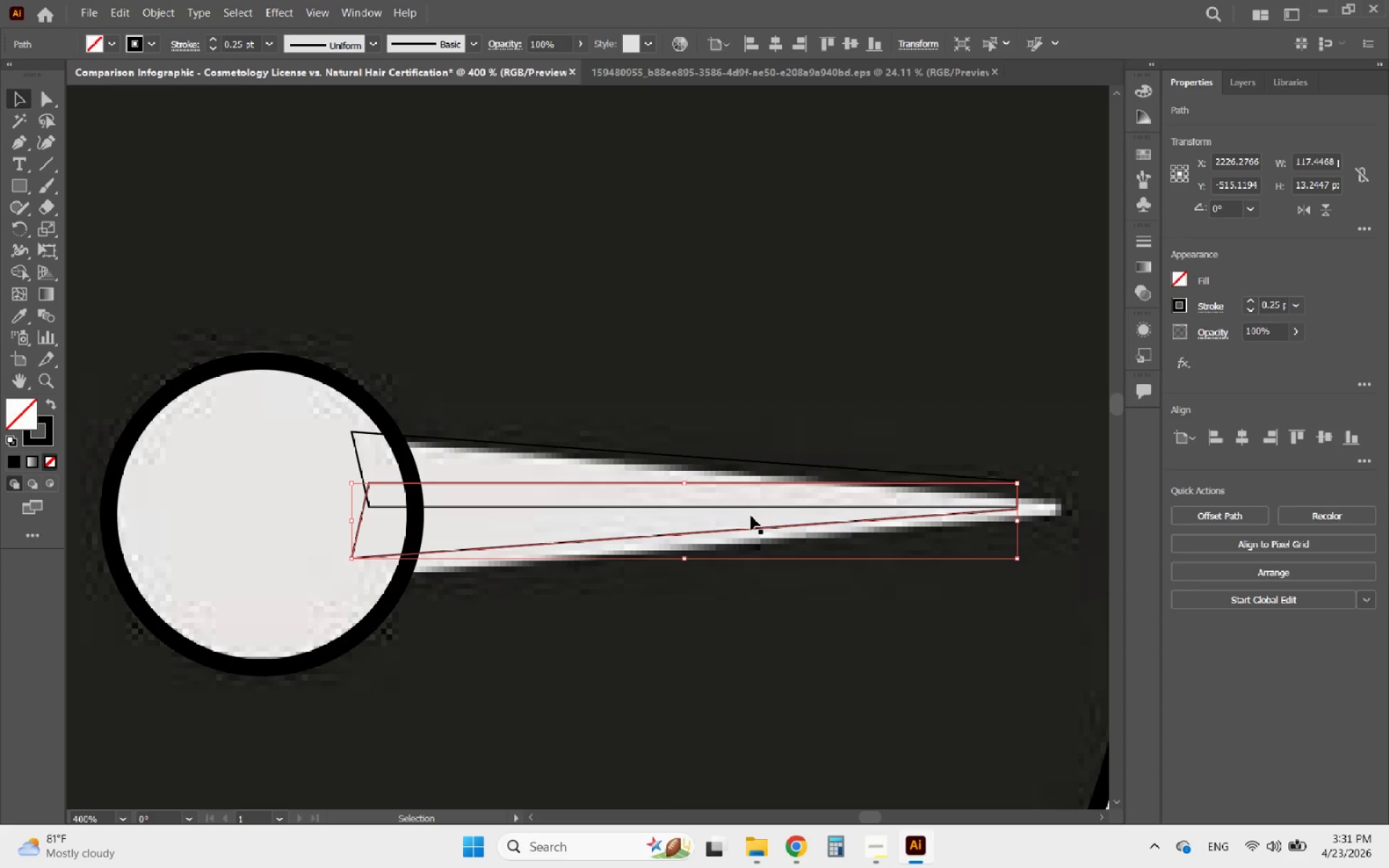 
hold_key(key=ArrowDown, duration=0.47)
 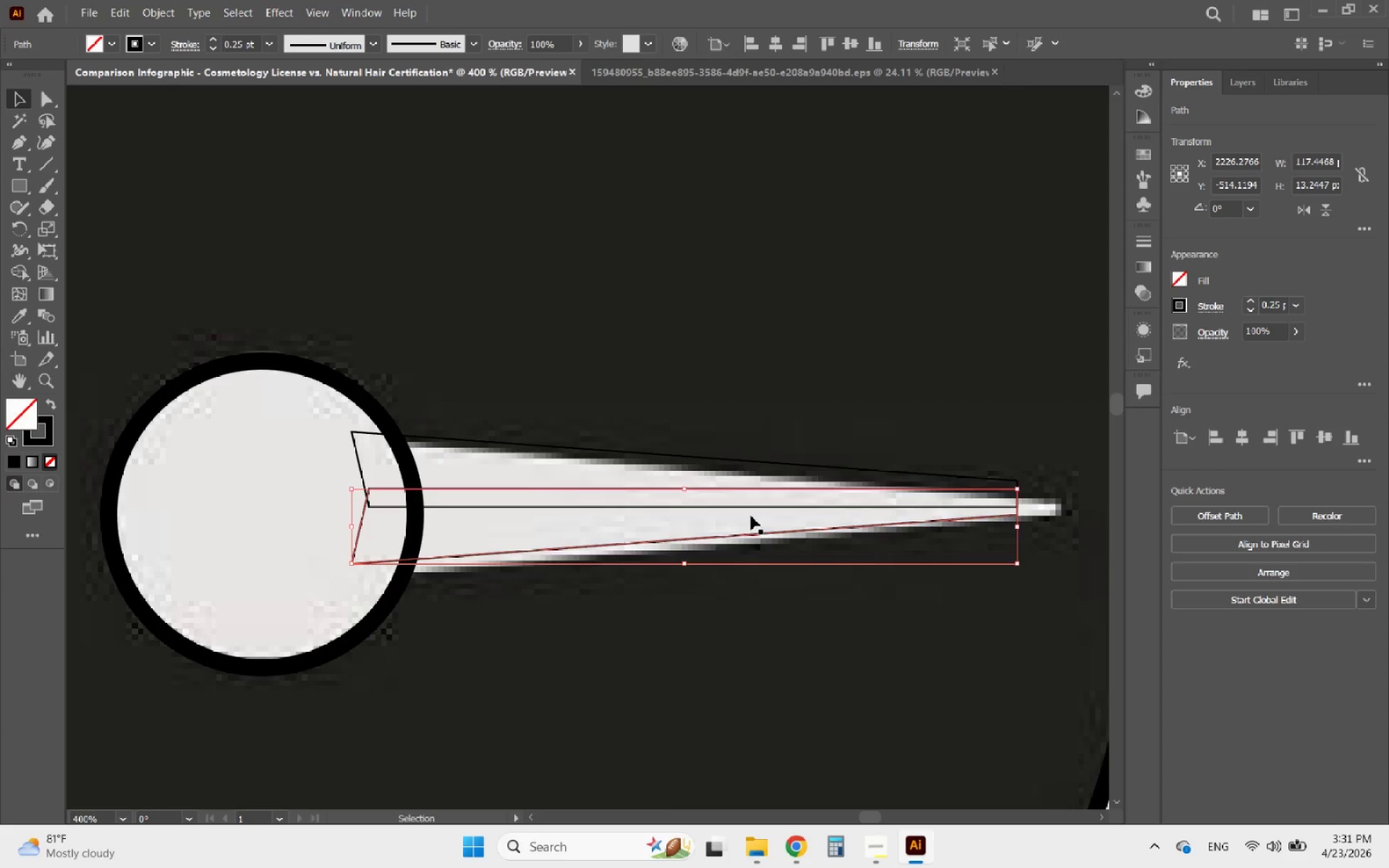 
key(ArrowDown)
 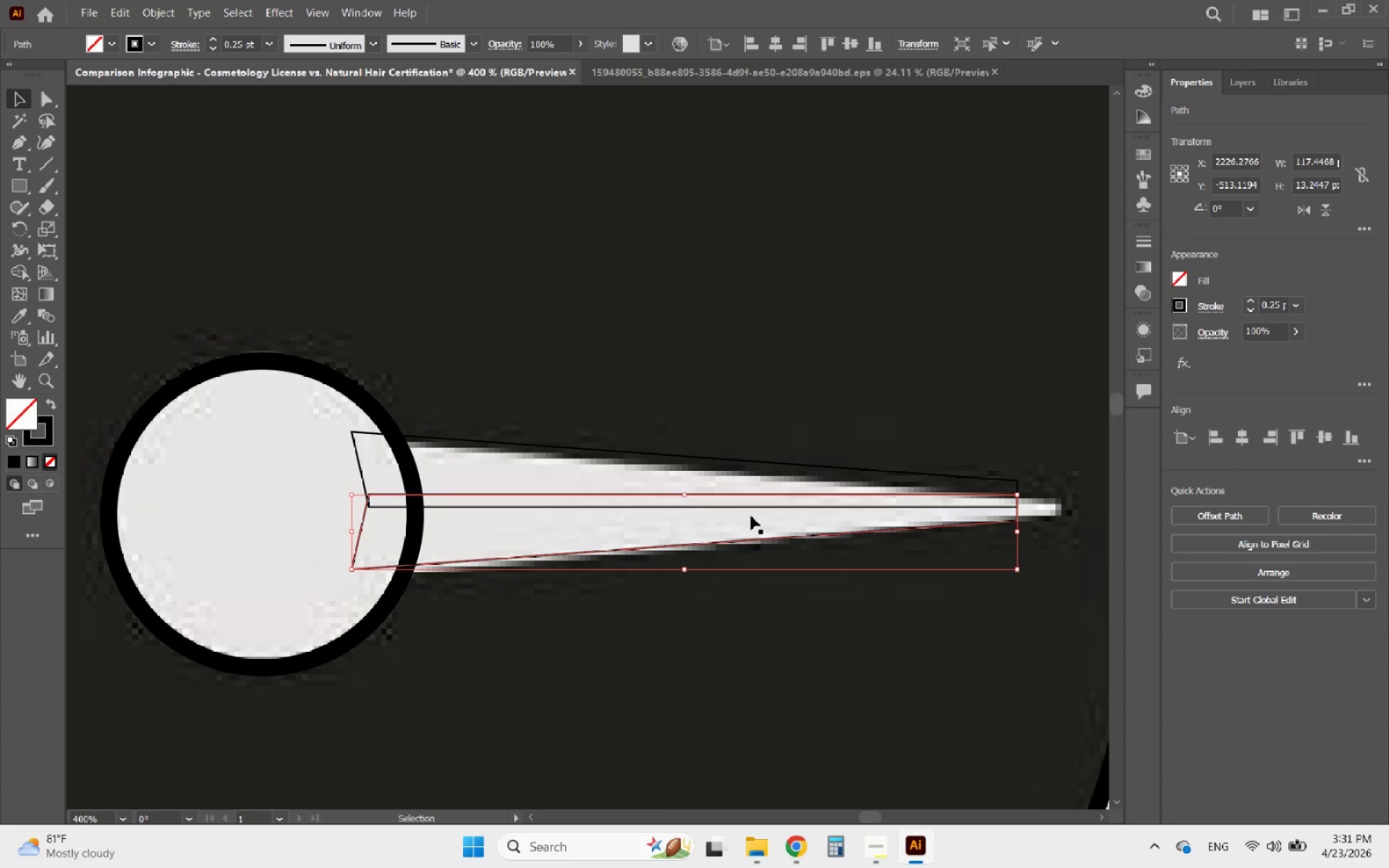 
key(ArrowDown)
 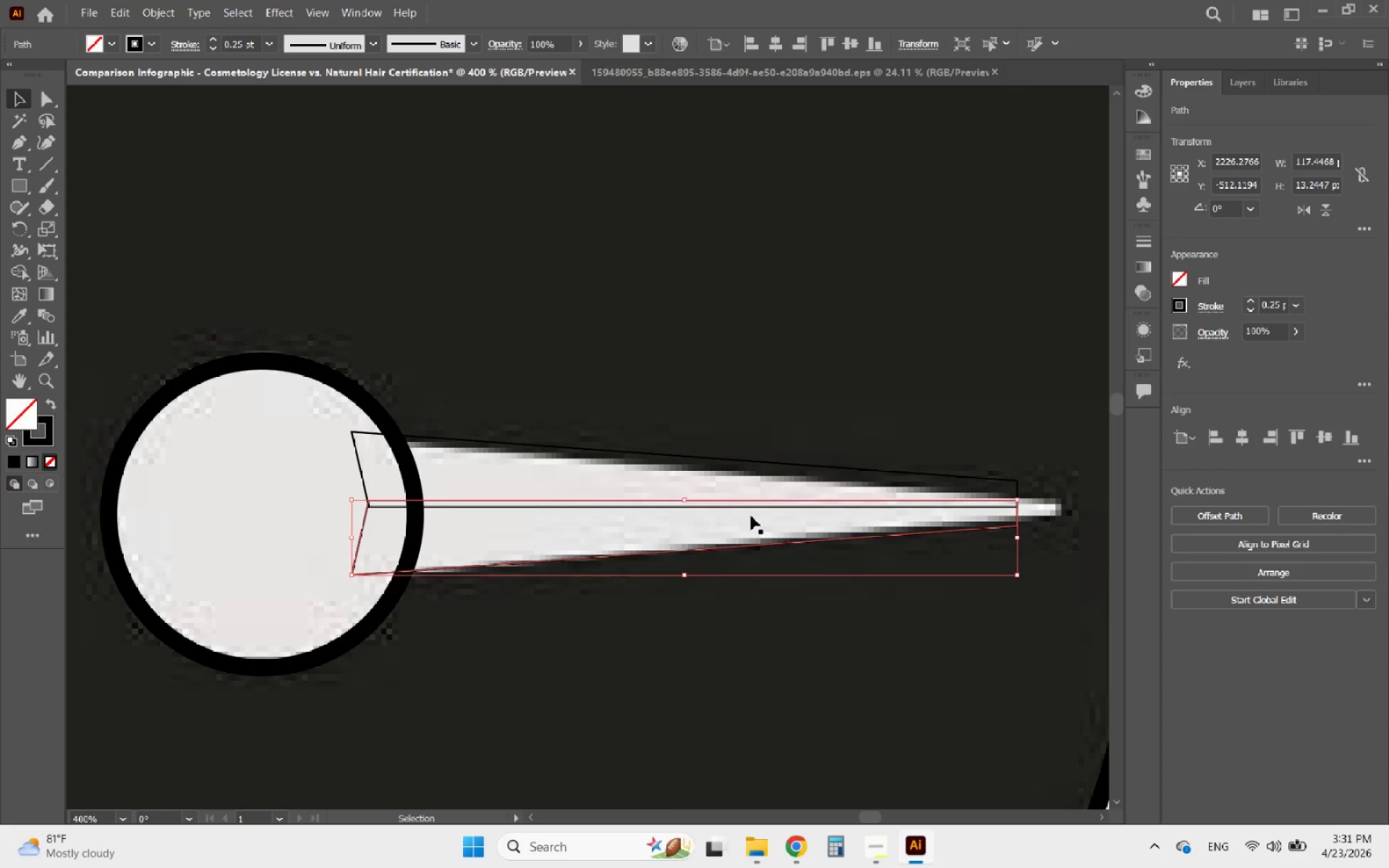 
key(ArrowDown)
 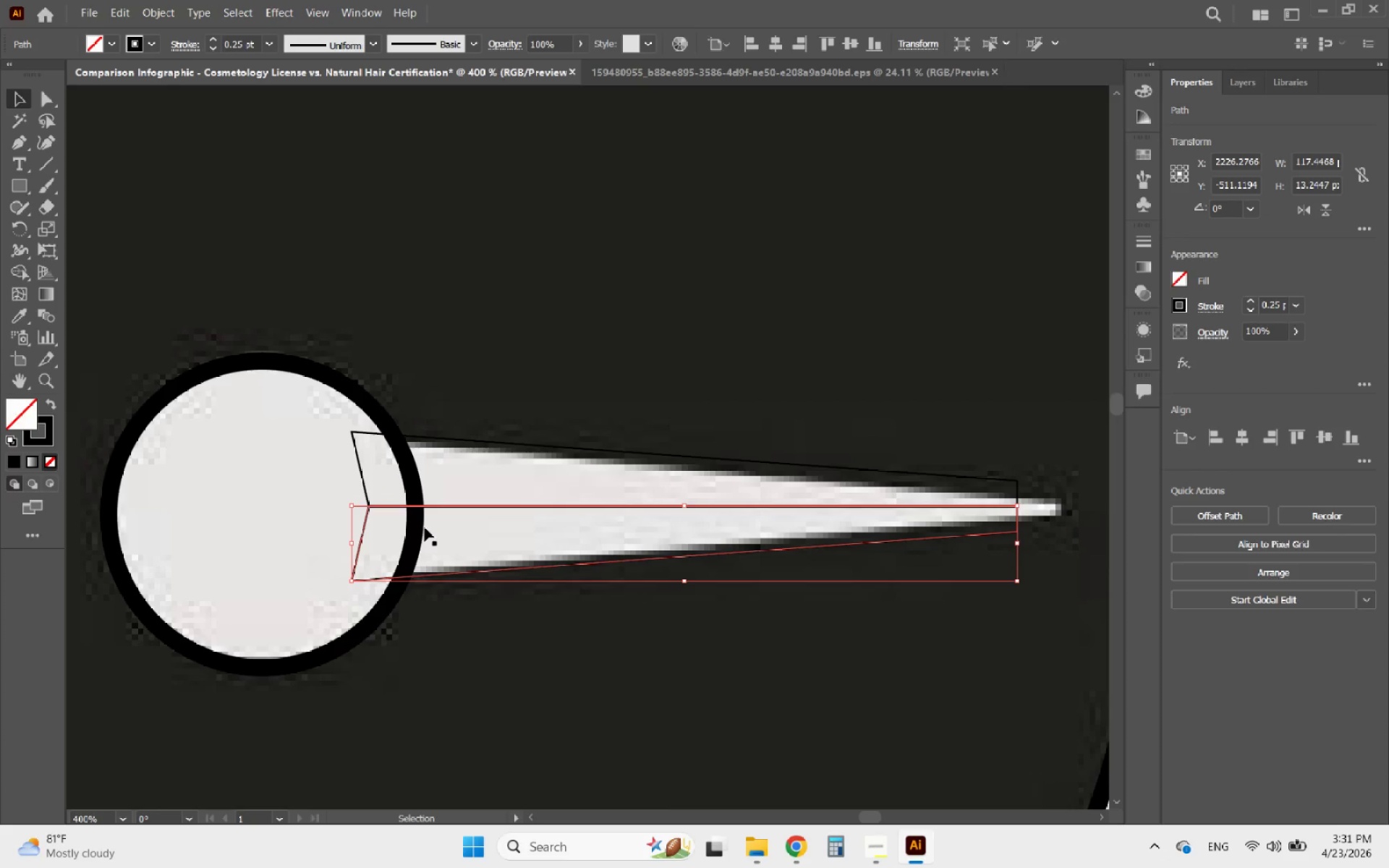 
hold_key(key=AltLeft, duration=0.83)
scroll: coordinate [393, 497], scroll_direction: up, amount: 4.0
 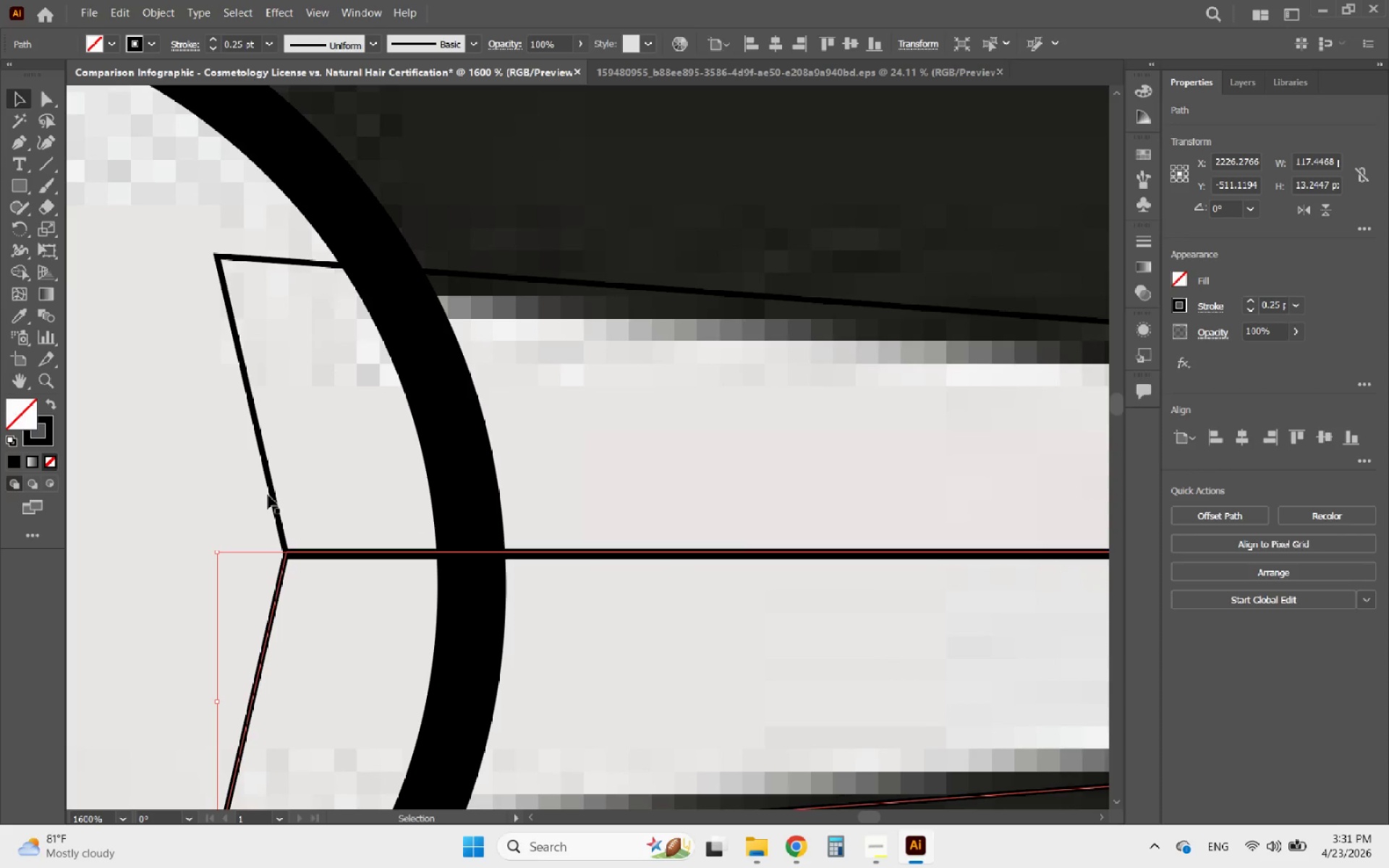 
hold_key(key=ShiftLeft, duration=0.5)
left_click([275, 500])
 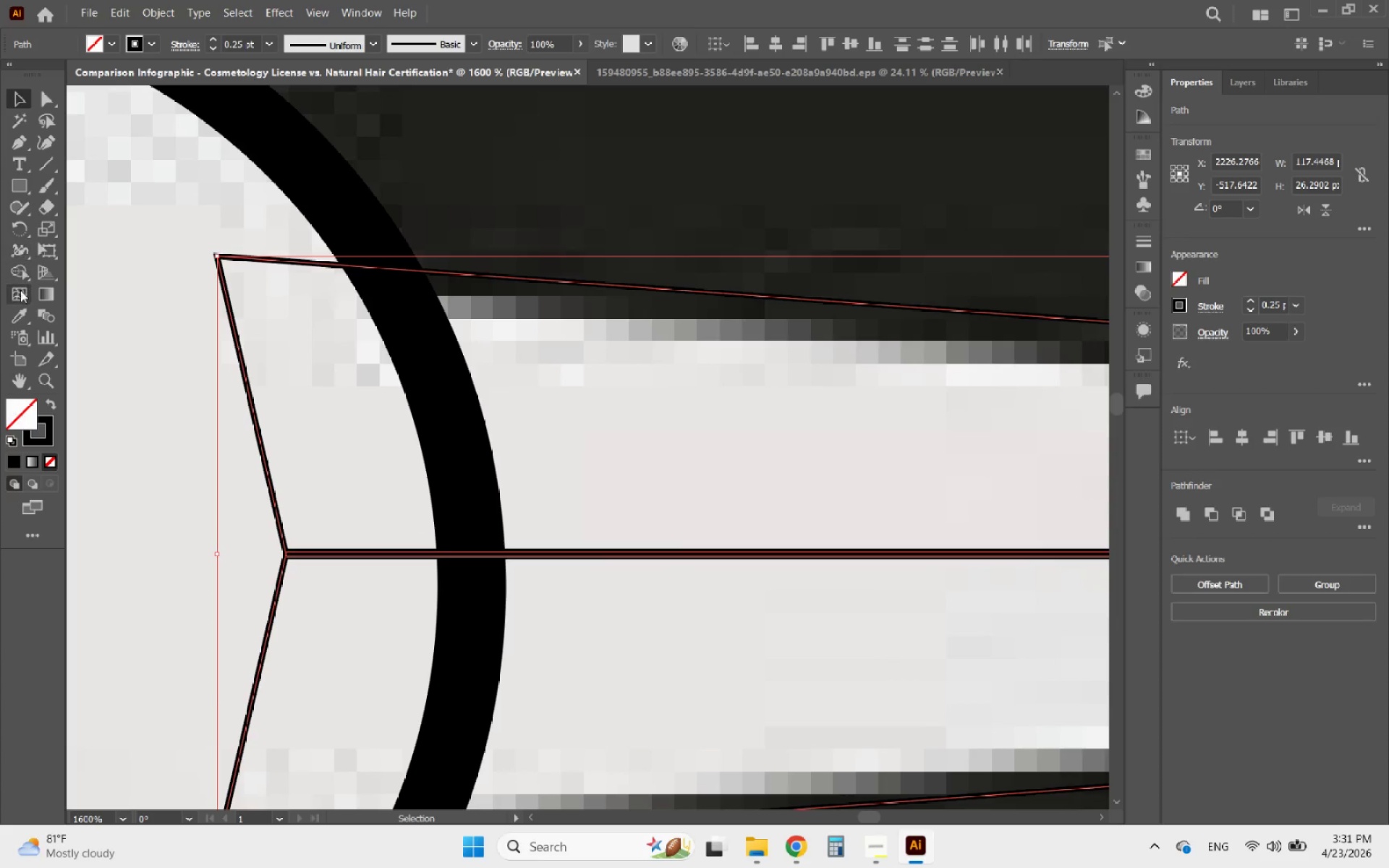 
left_click([17, 275])
 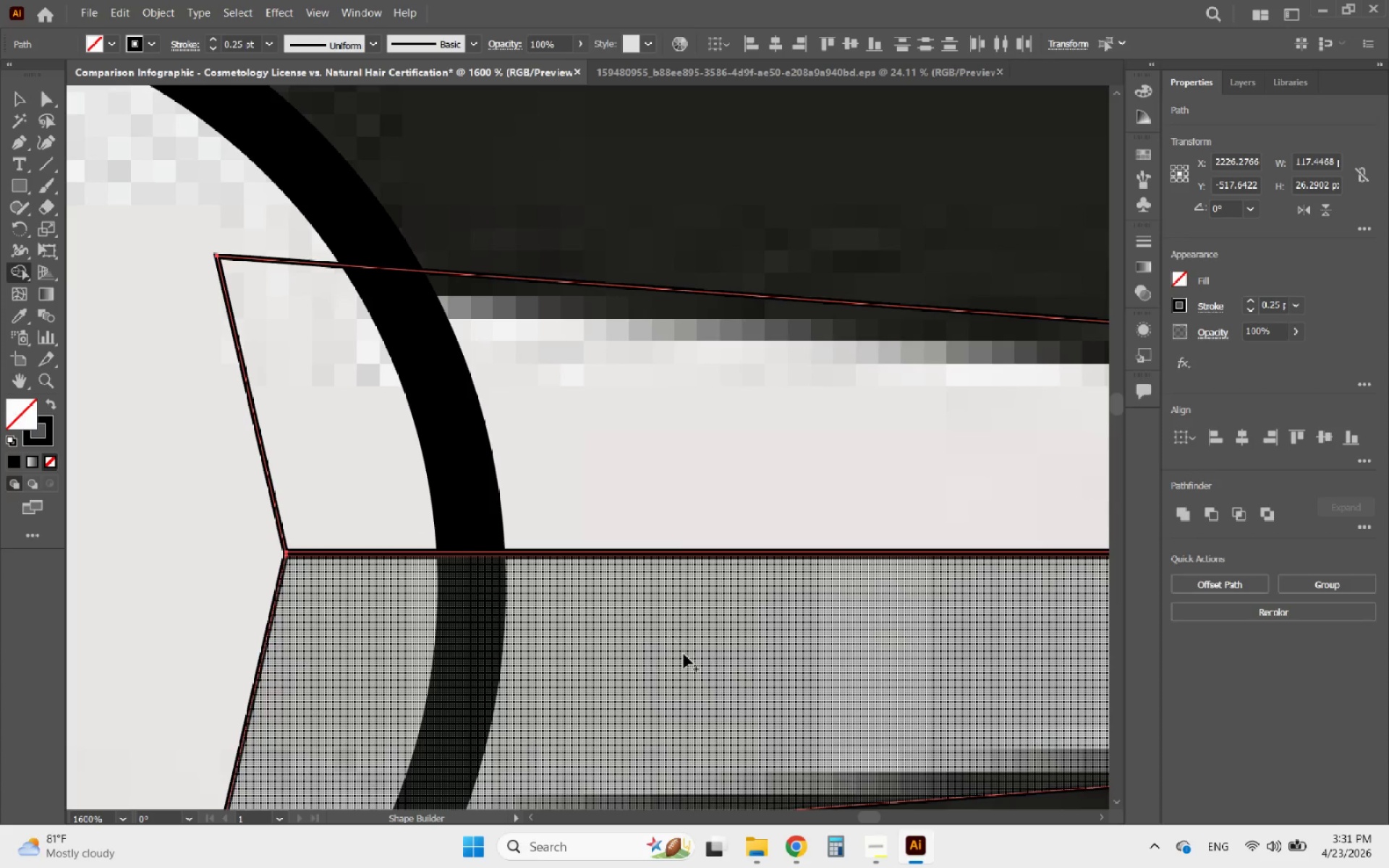 
left_click_drag(start_coordinate=[684, 655], to_coordinate=[661, 486])
 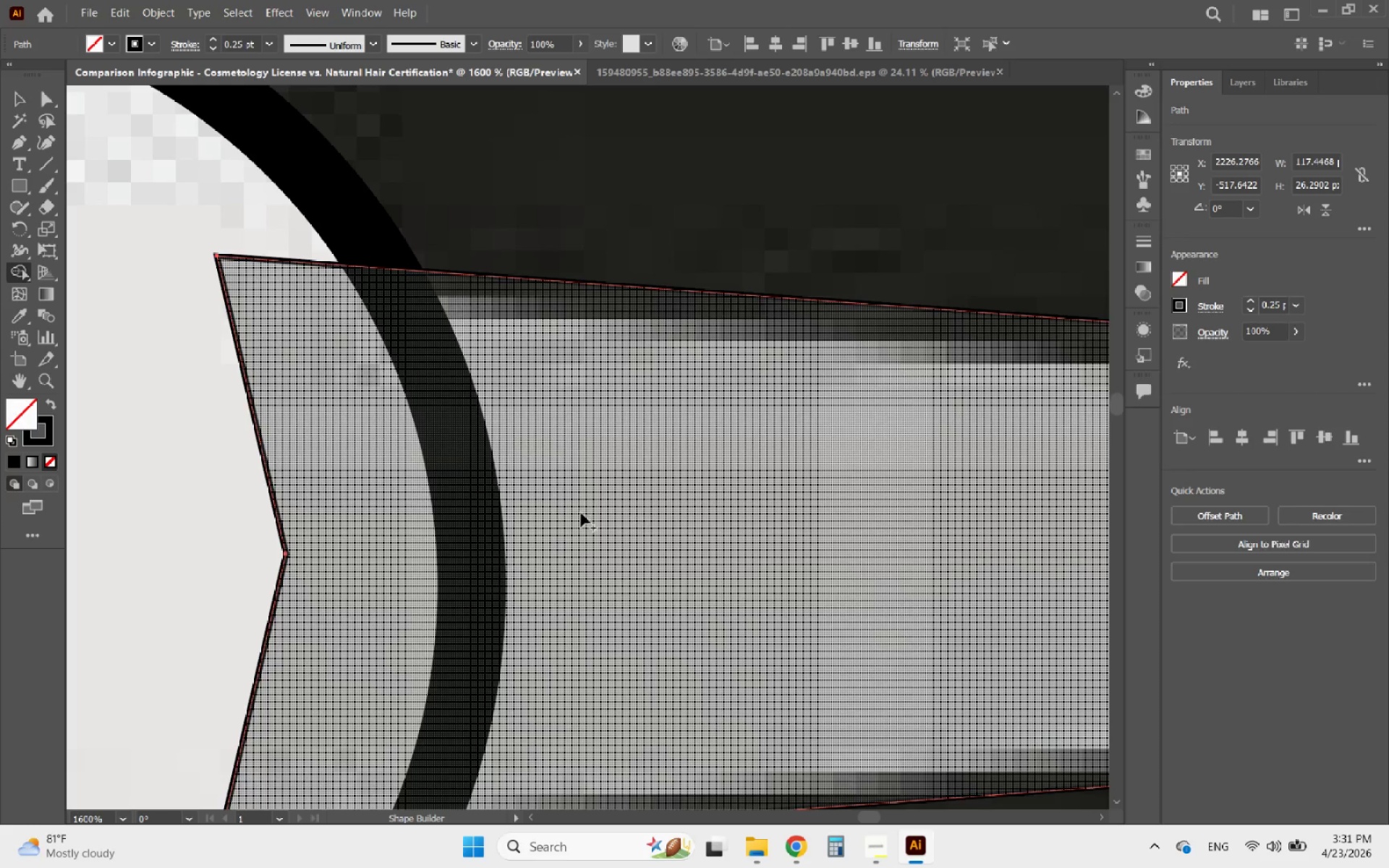 
hold_key(key=AltLeft, duration=1.56)
scroll: coordinate [1050, 534], scroll_direction: down, amount: 5.0
 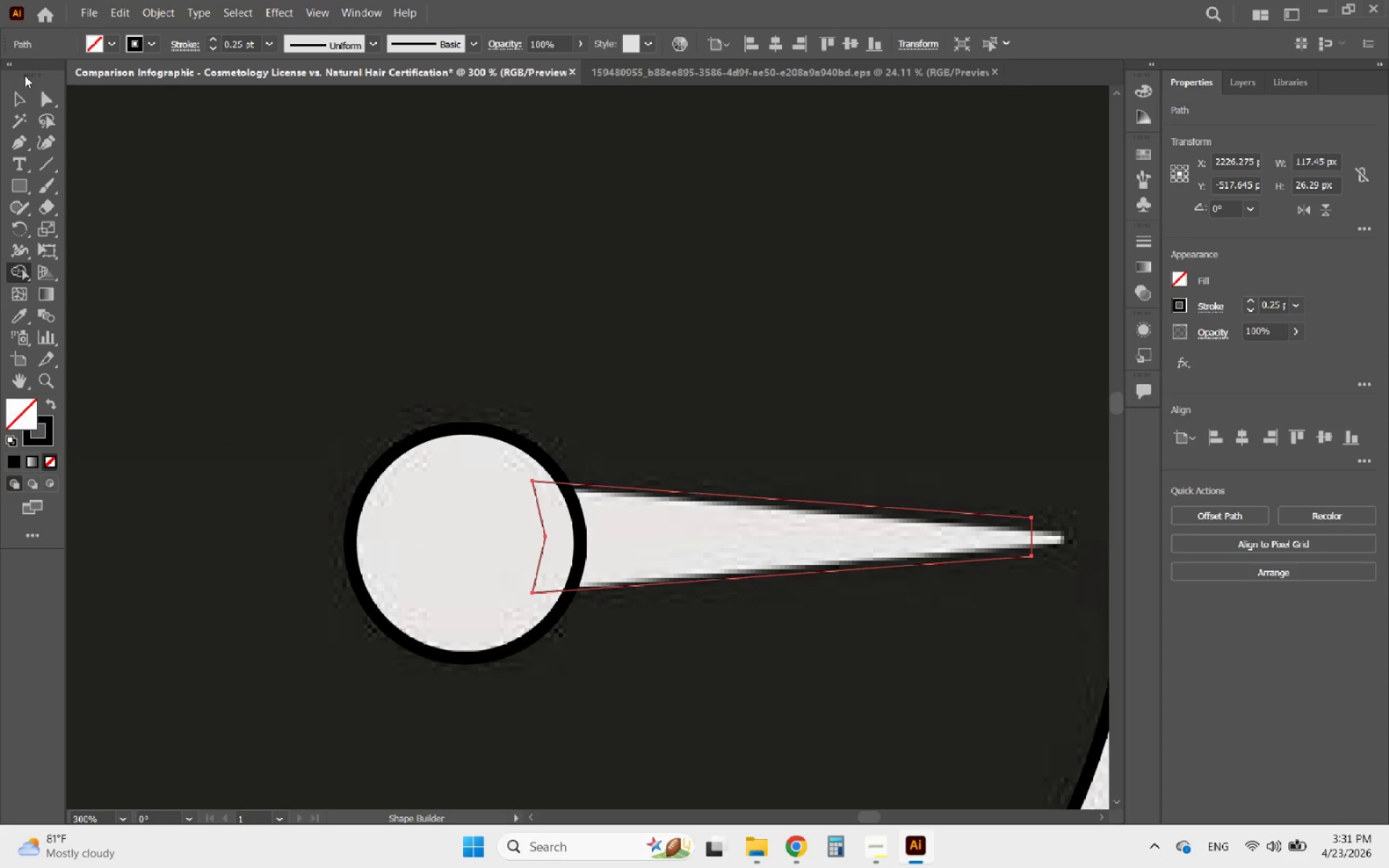 
left_click([20, 92])
 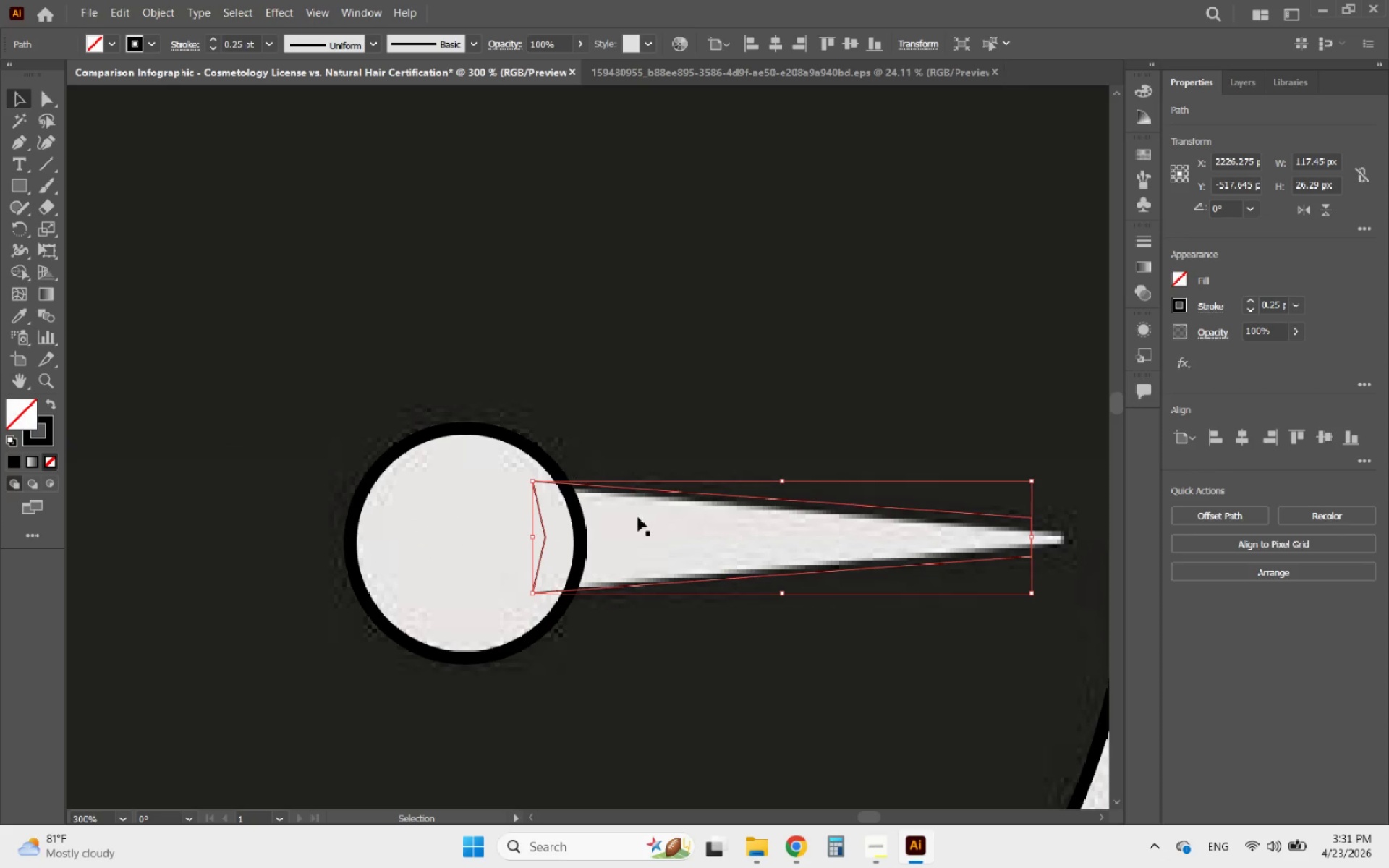 
hold_key(key=AltLeft, duration=0.64)
scroll: coordinate [592, 566], scroll_direction: up, amount: 2.0
 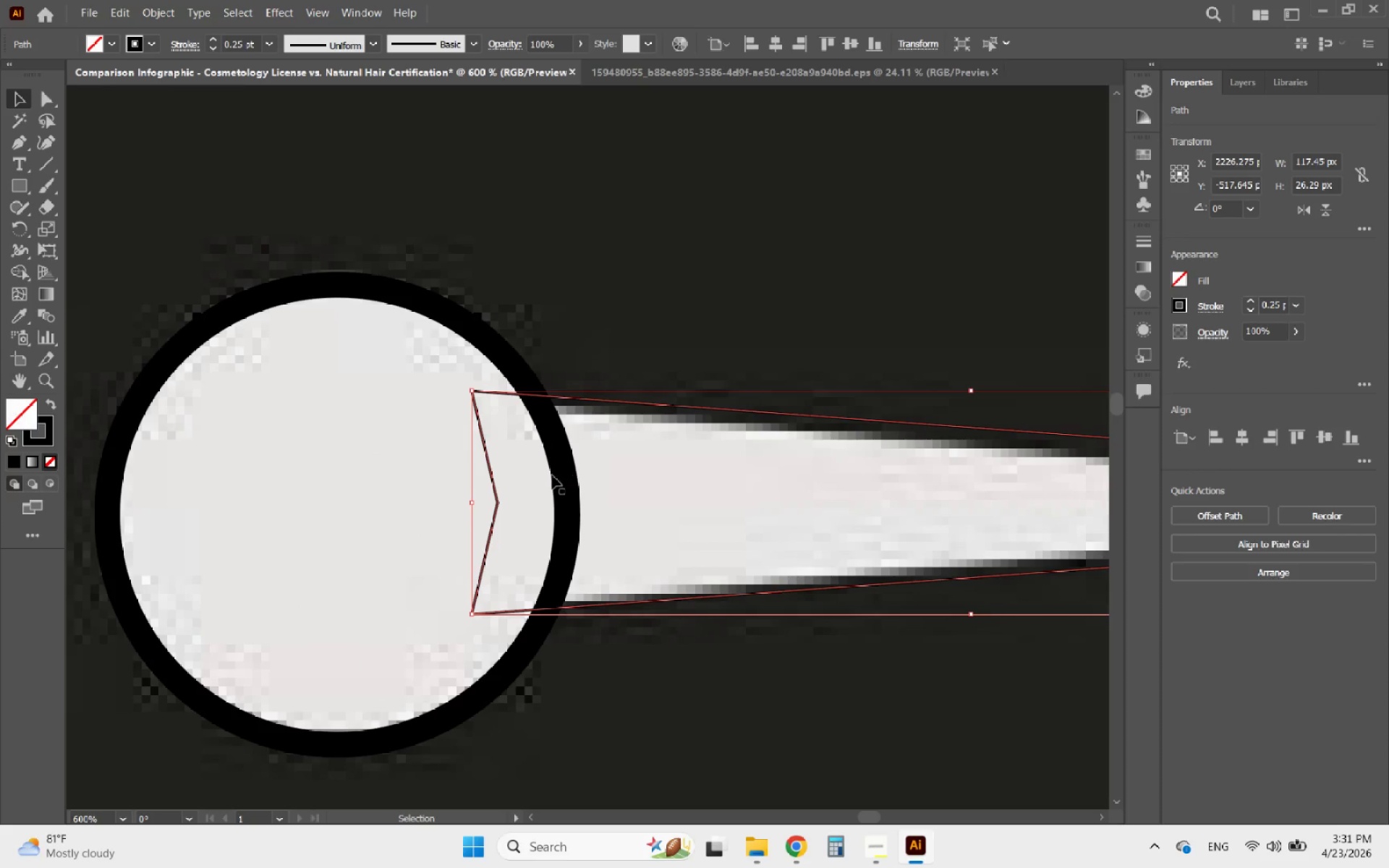 
hold_key(key=ShiftLeft, duration=0.48)
left_click([565, 477])
 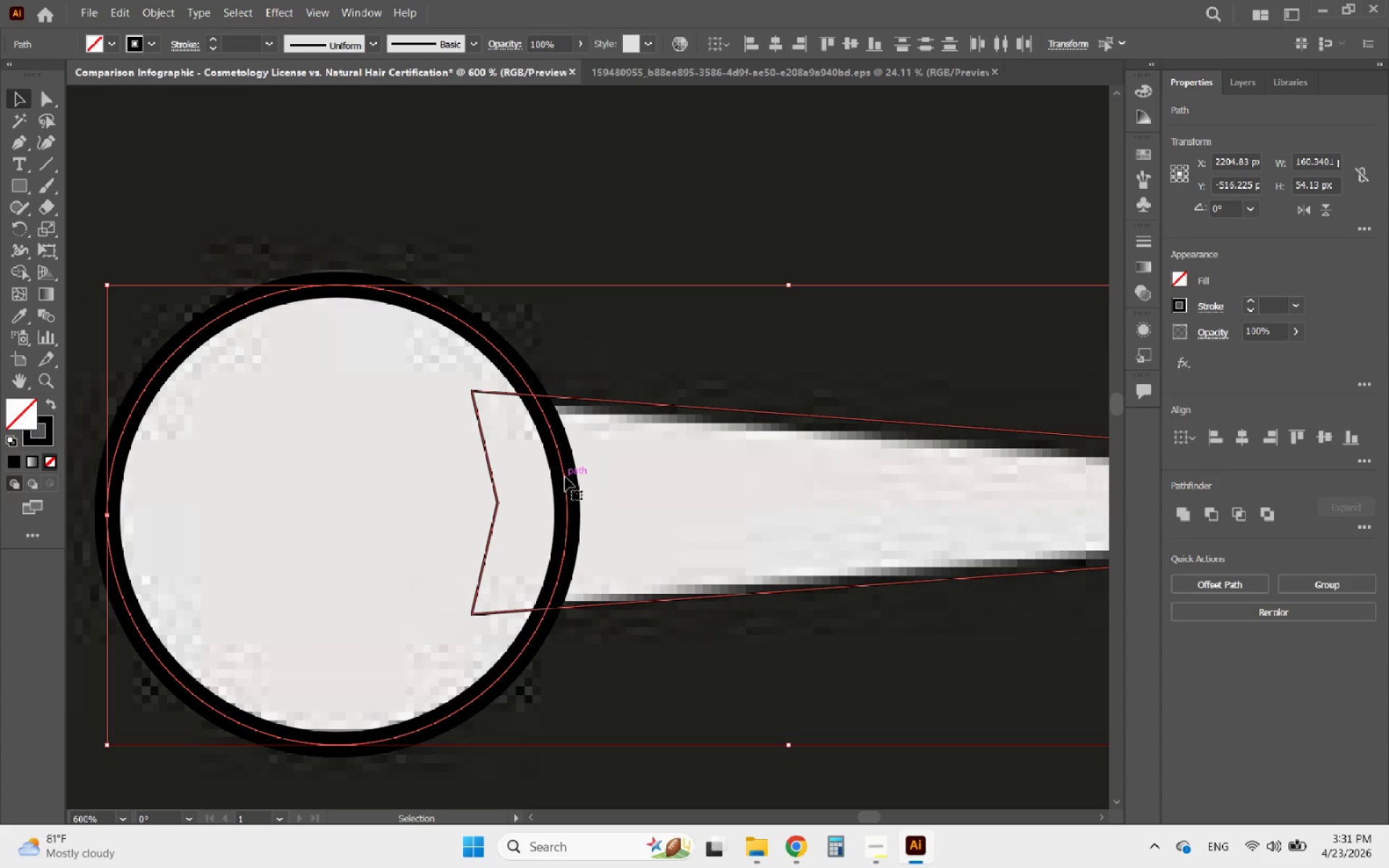 
left_click([565, 477])
 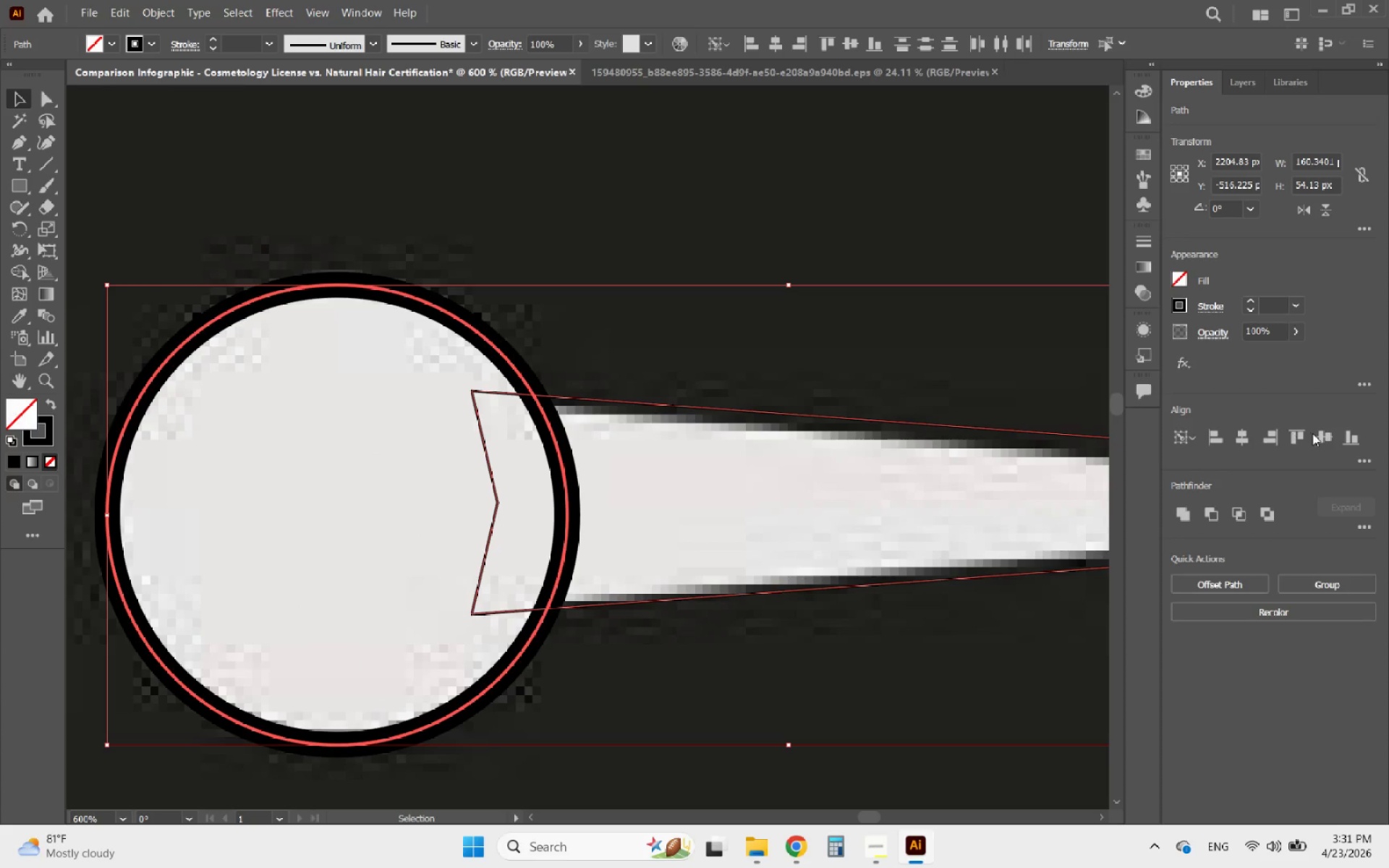 
left_click([1325, 435])
 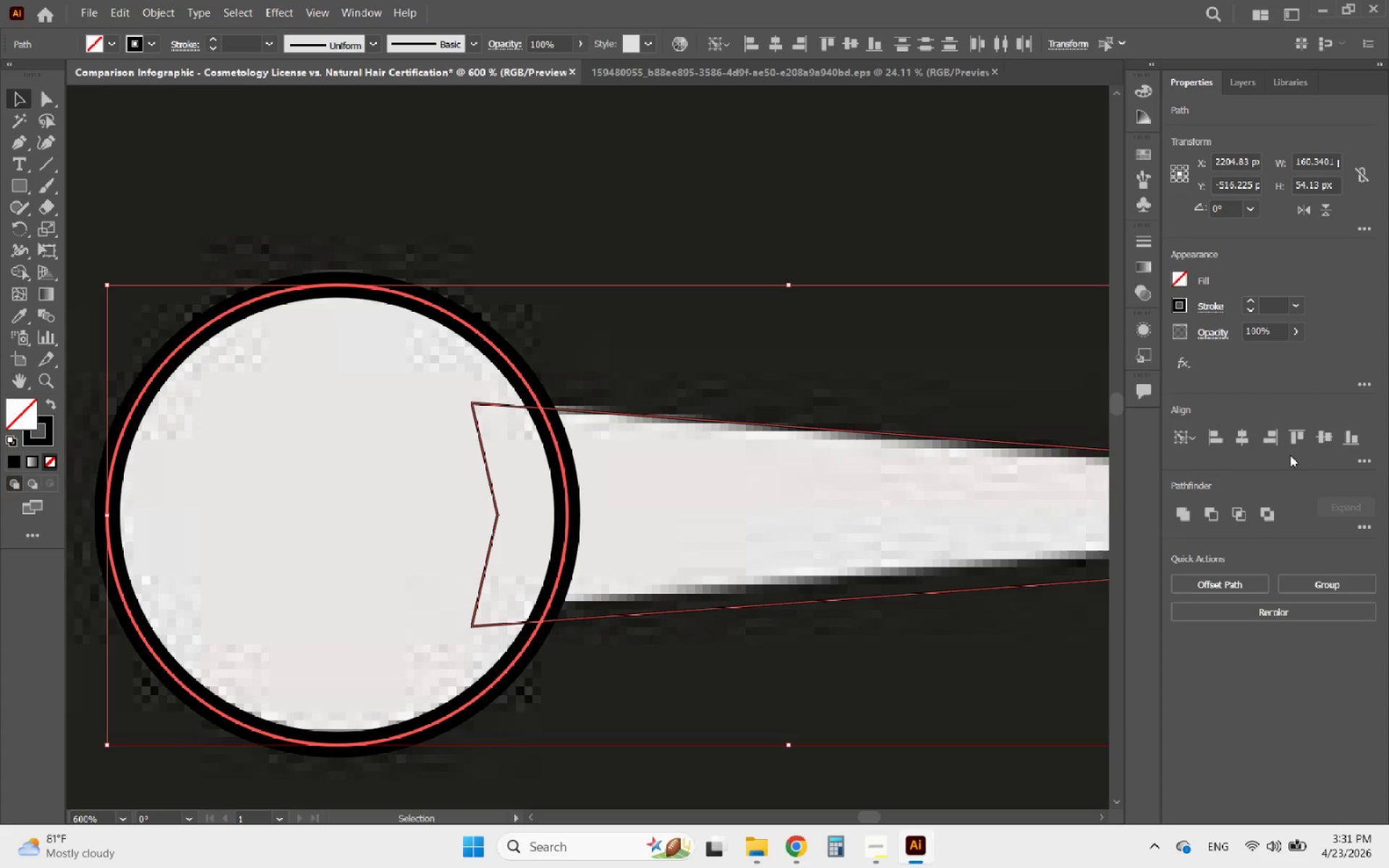 
key(Alt+AltLeft)
 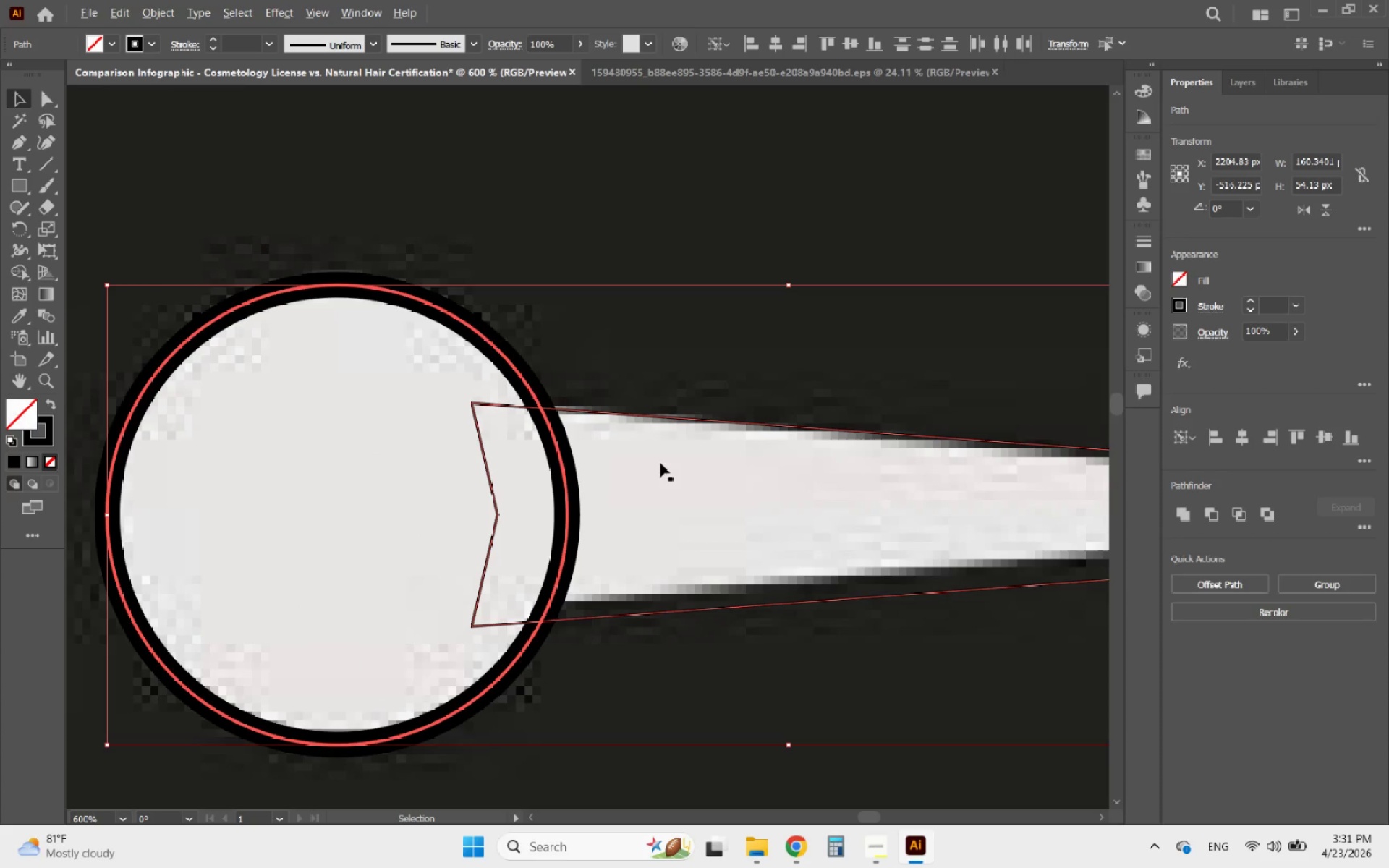 
hold_key(key=AltLeft, duration=0.58)
scroll: coordinate [543, 463], scroll_direction: down, amount: 4.0
 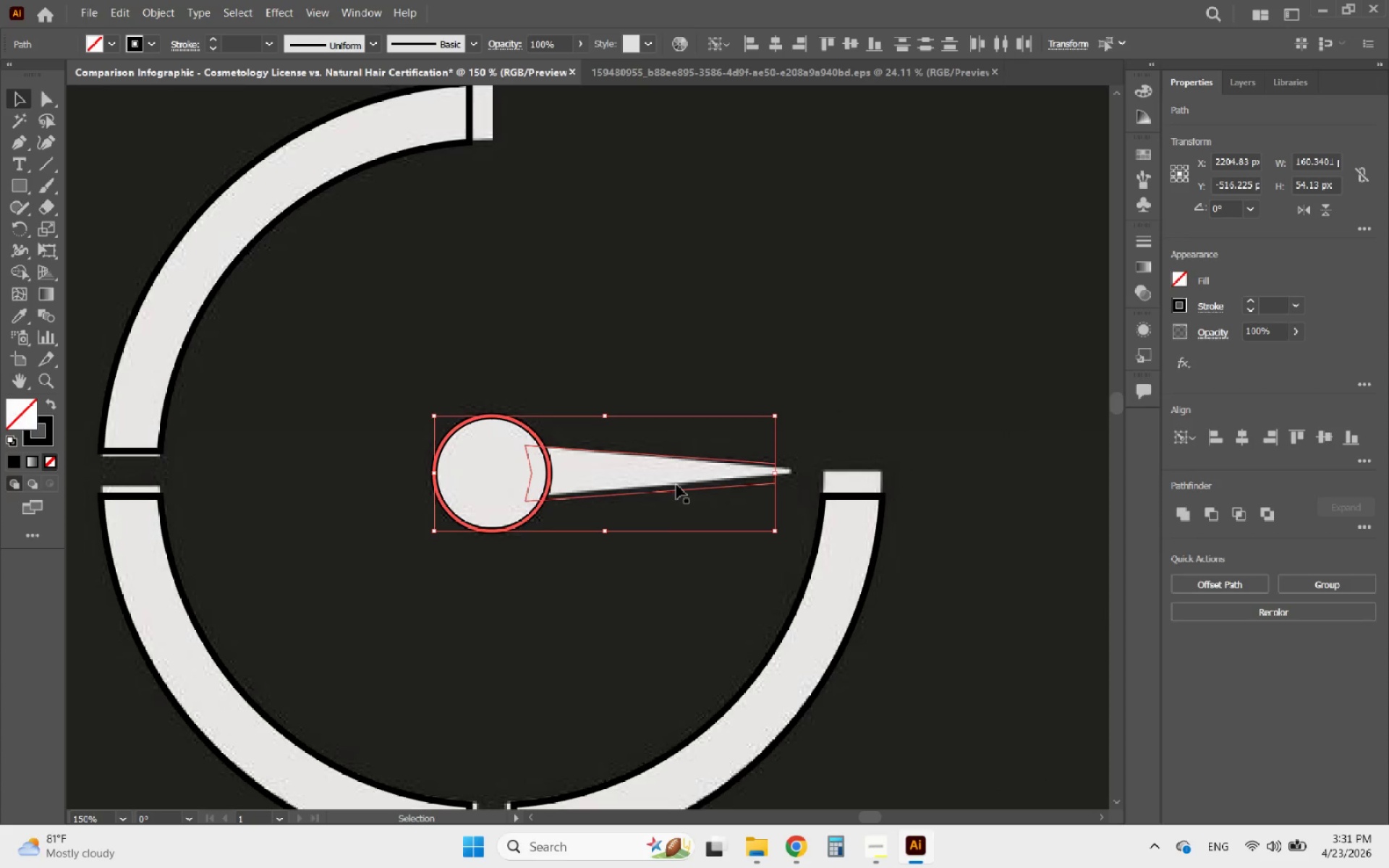 
hold_key(key=AltLeft, duration=0.38)
scroll: coordinate [681, 485], scroll_direction: down, amount: 3.0
 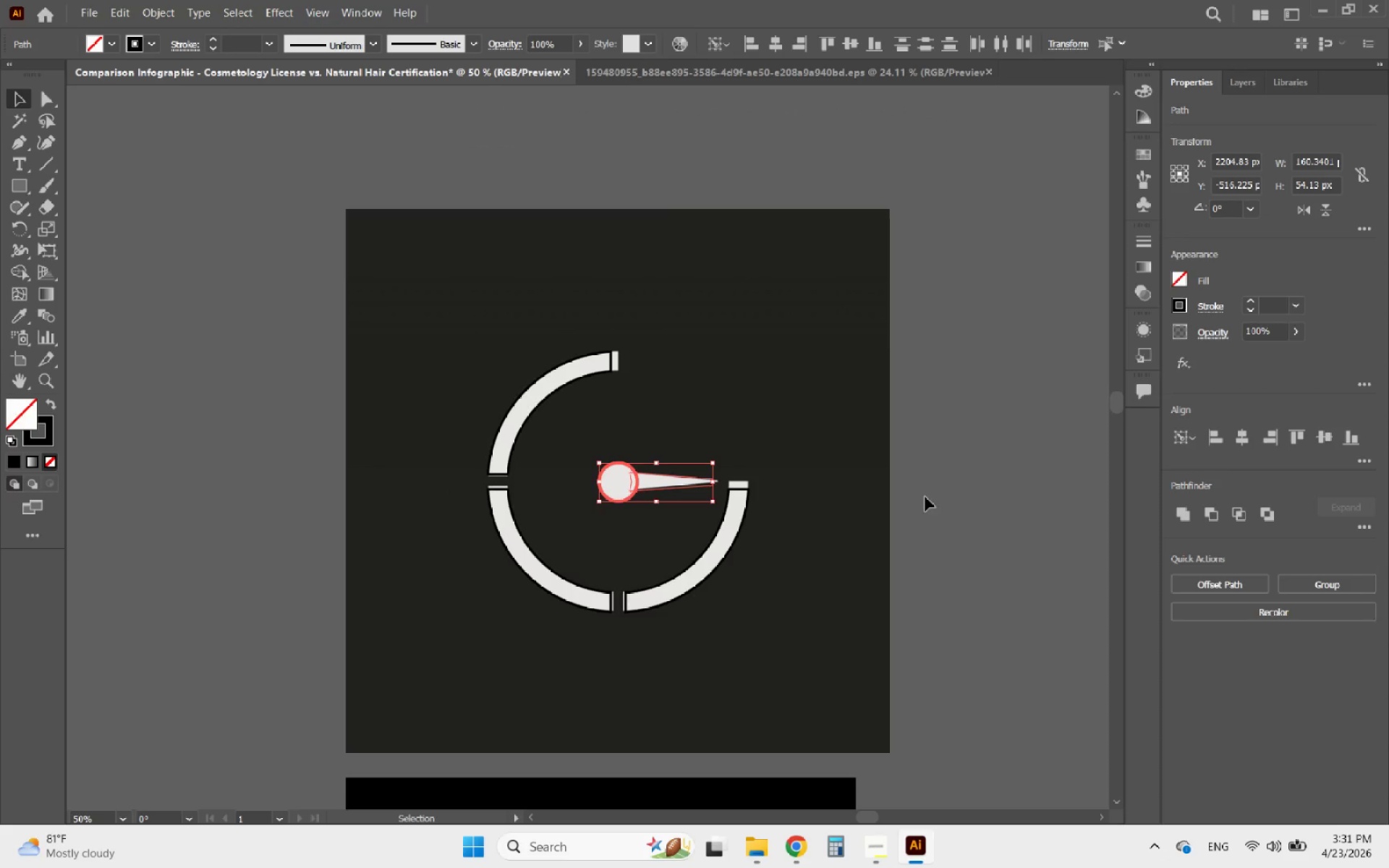 
left_click([937, 497])
 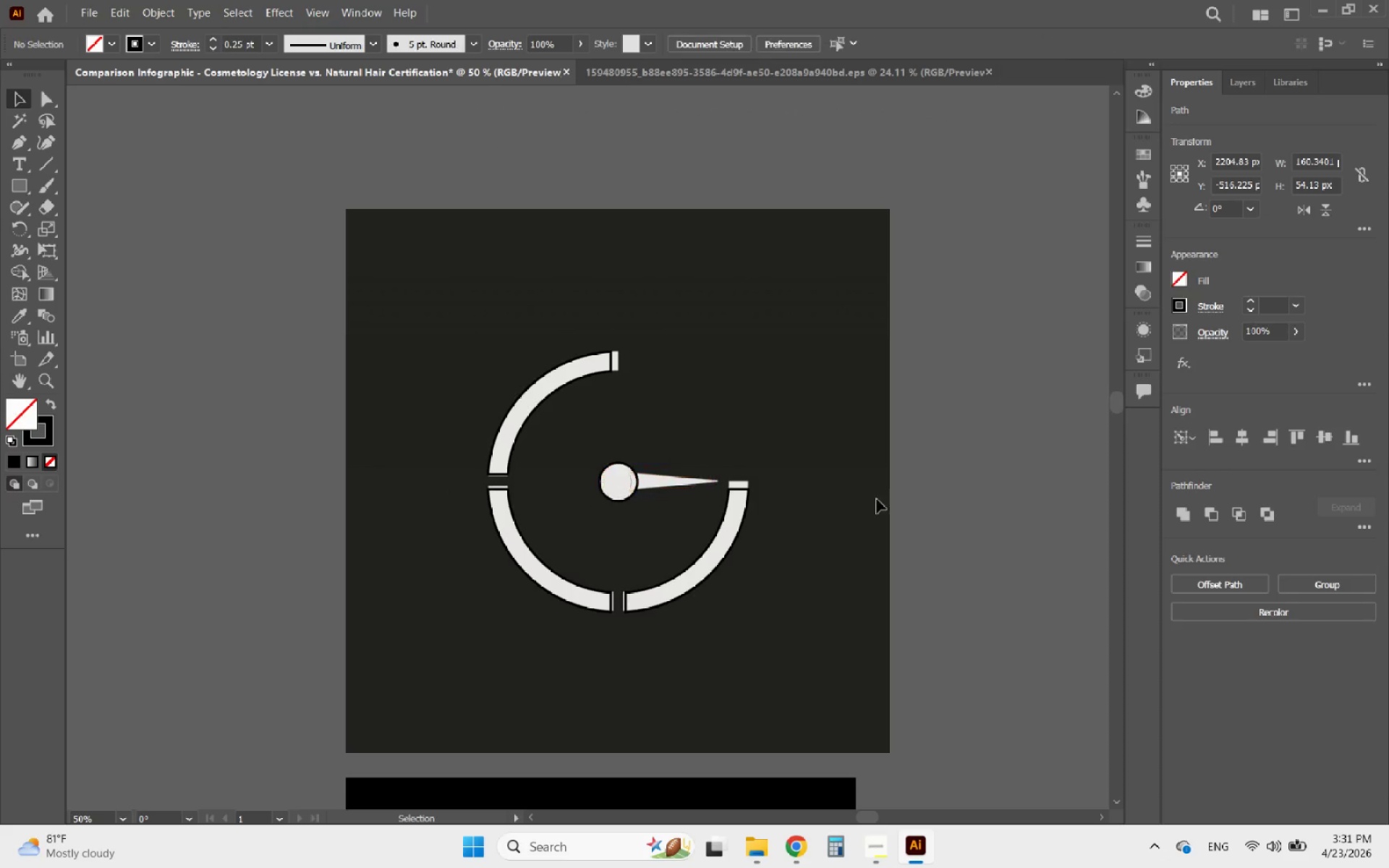 
hold_key(key=AltLeft, duration=0.69)
scroll: coordinate [614, 485], scroll_direction: up, amount: 4.0
 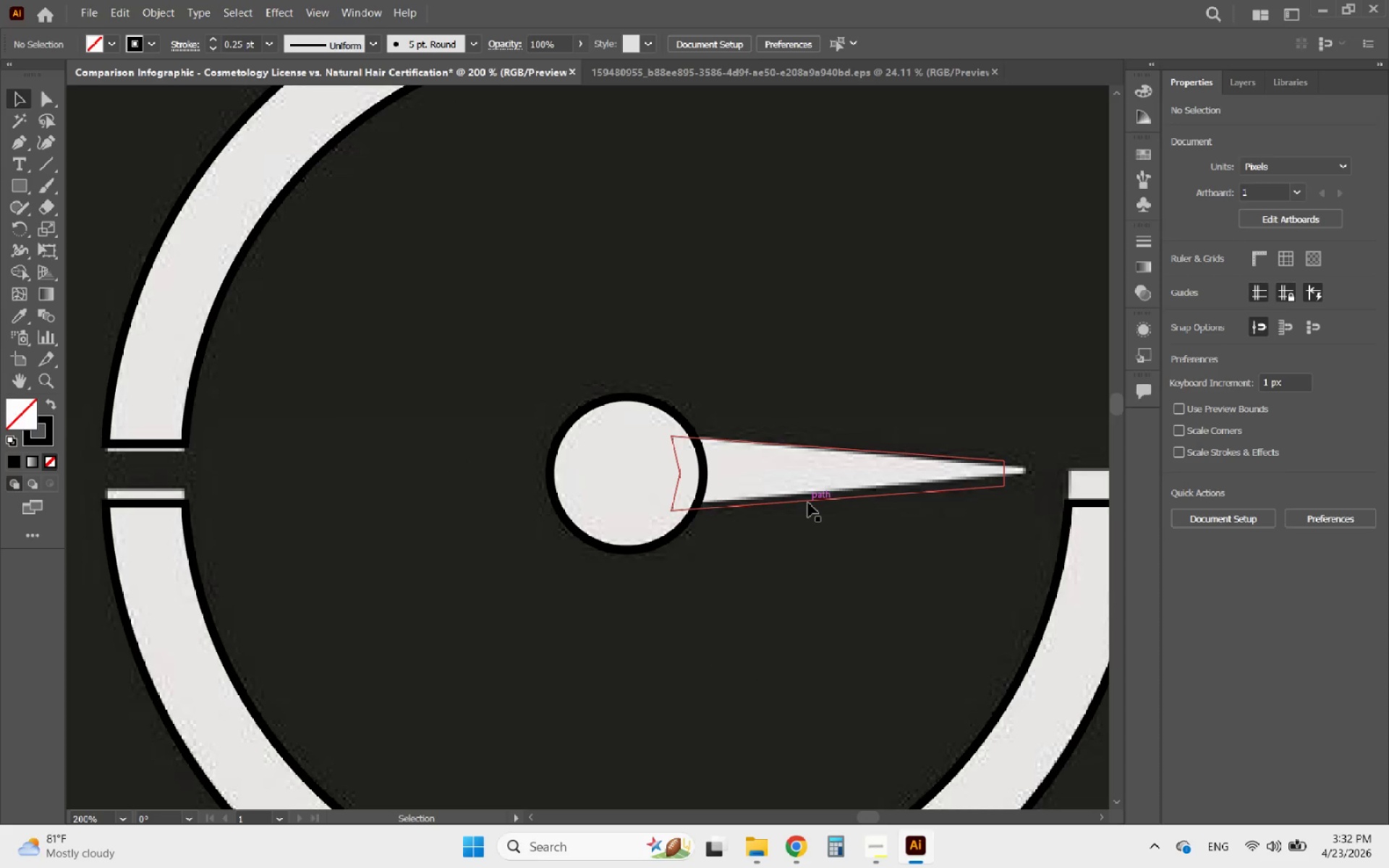 
hold_key(key=ShiftLeft, duration=1.31)
left_click([808, 503])
 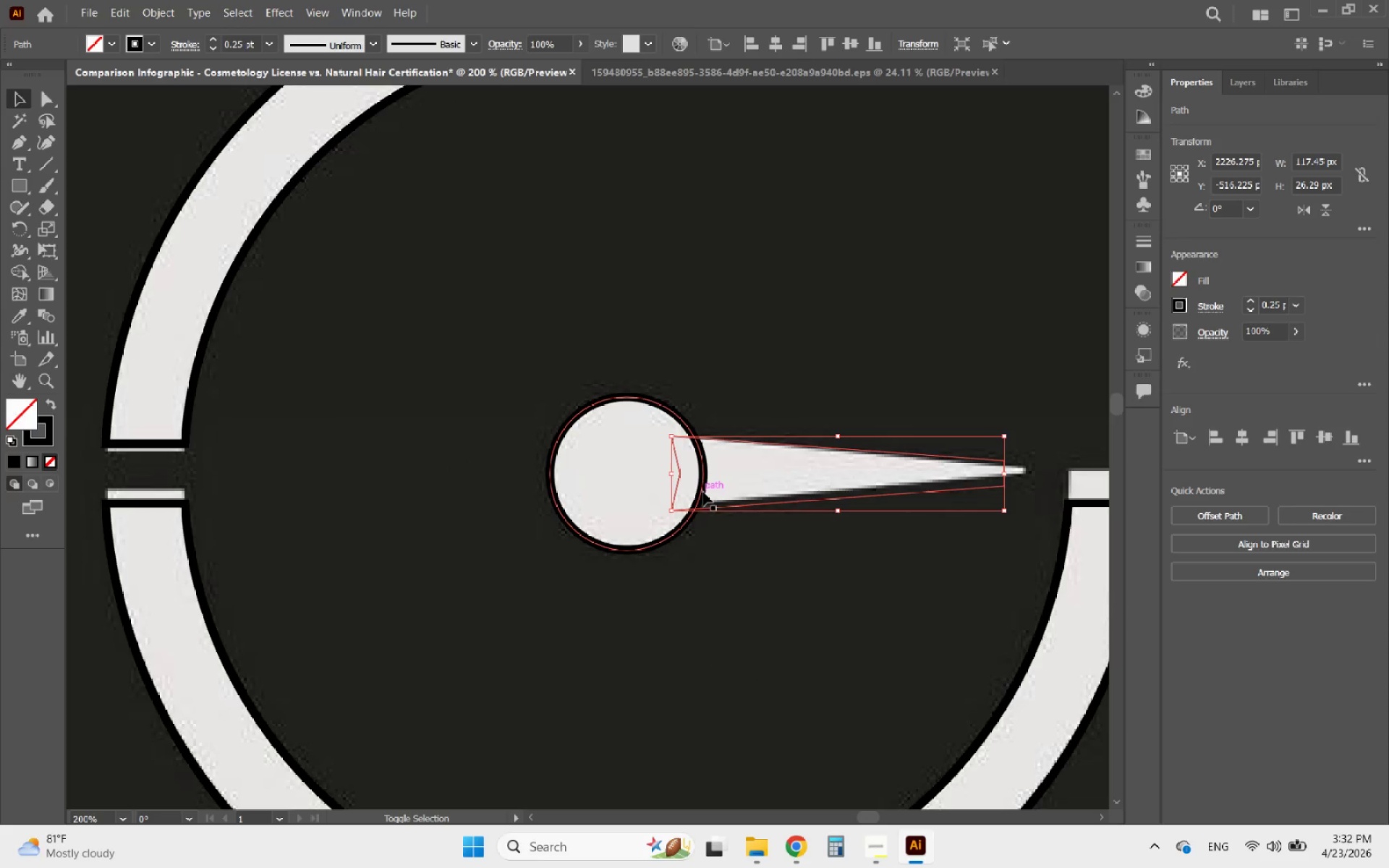 
left_click([704, 491])
 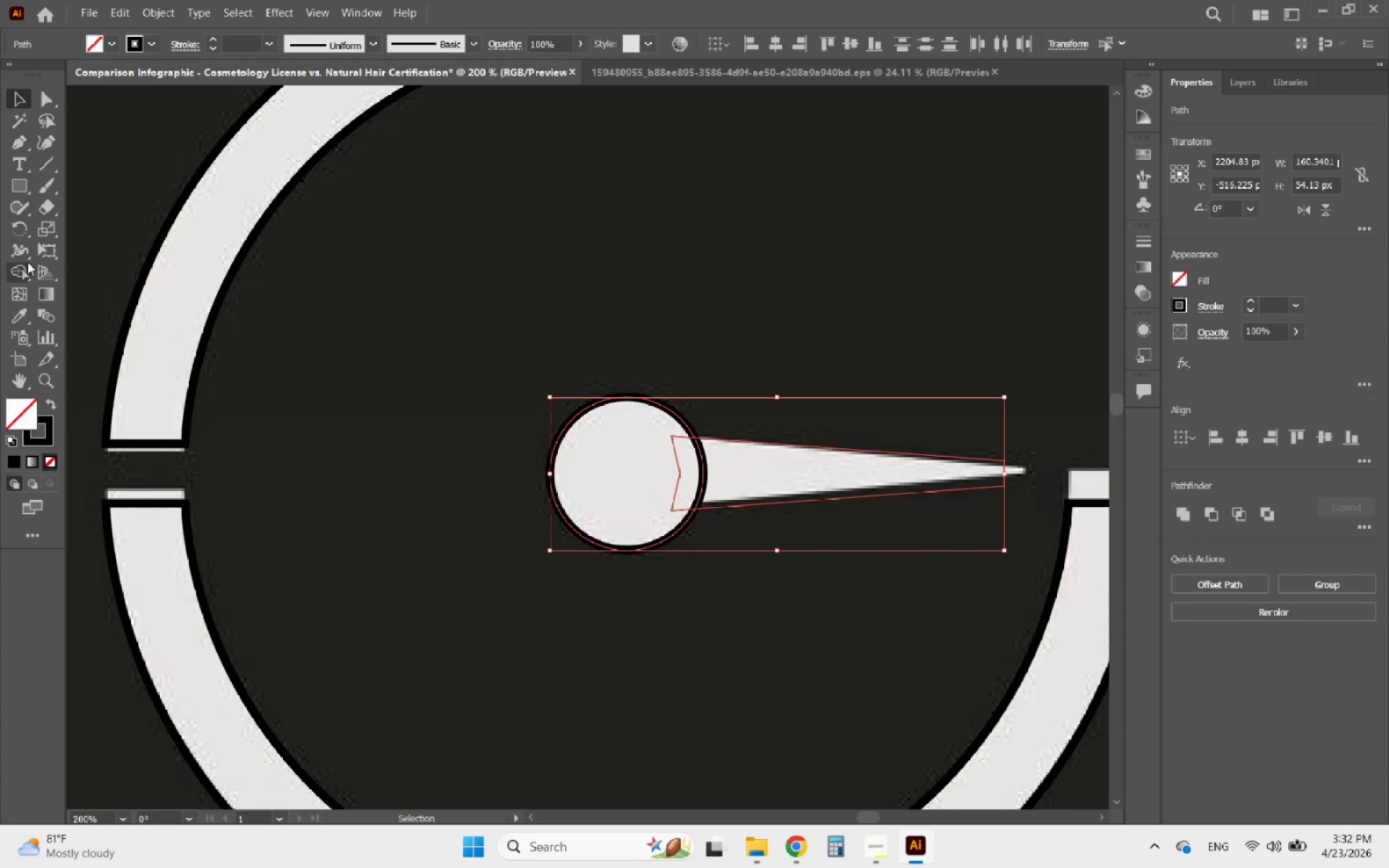 
left_click([17, 266])
 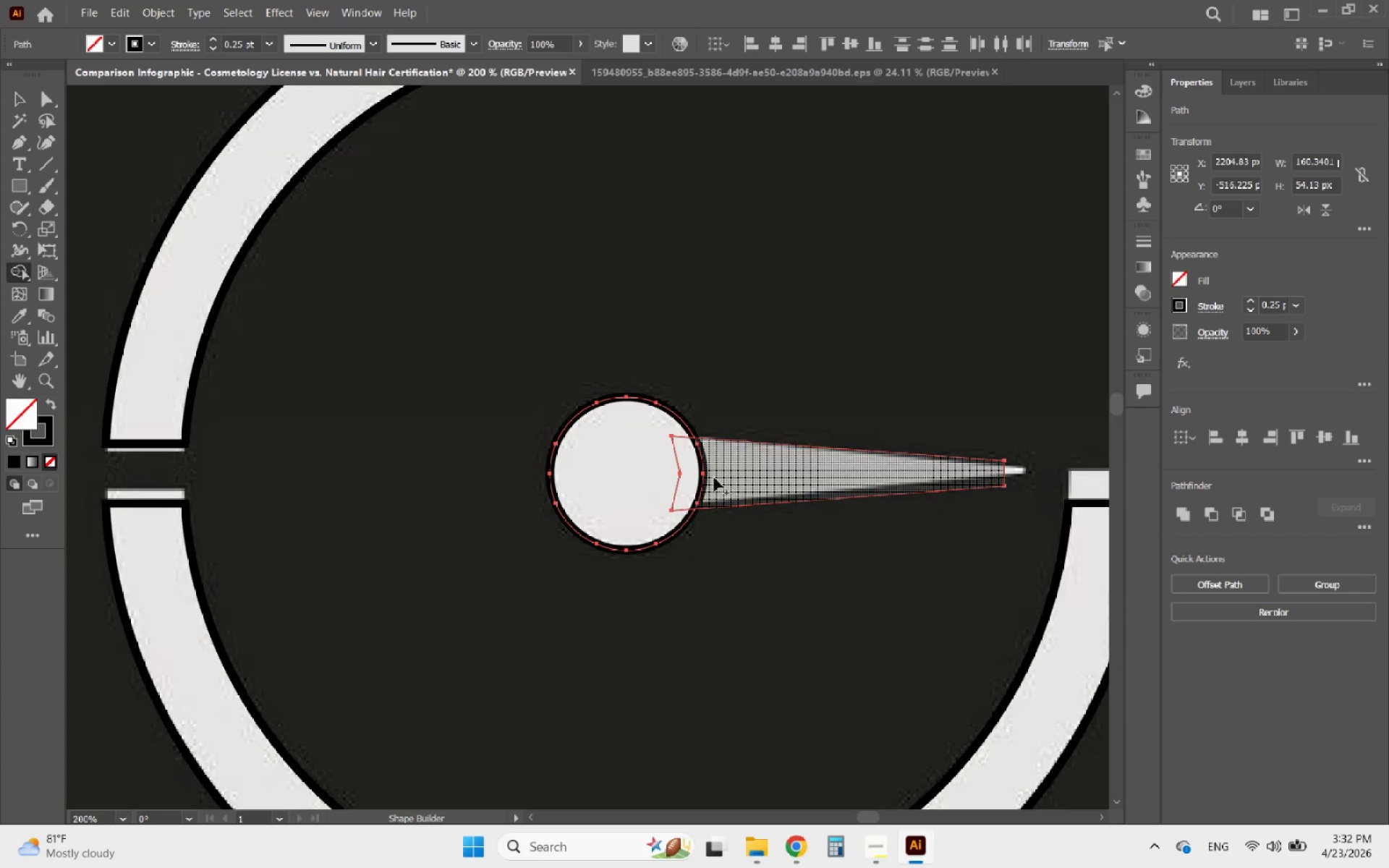 
left_click_drag(start_coordinate=[733, 476], to_coordinate=[622, 456])
 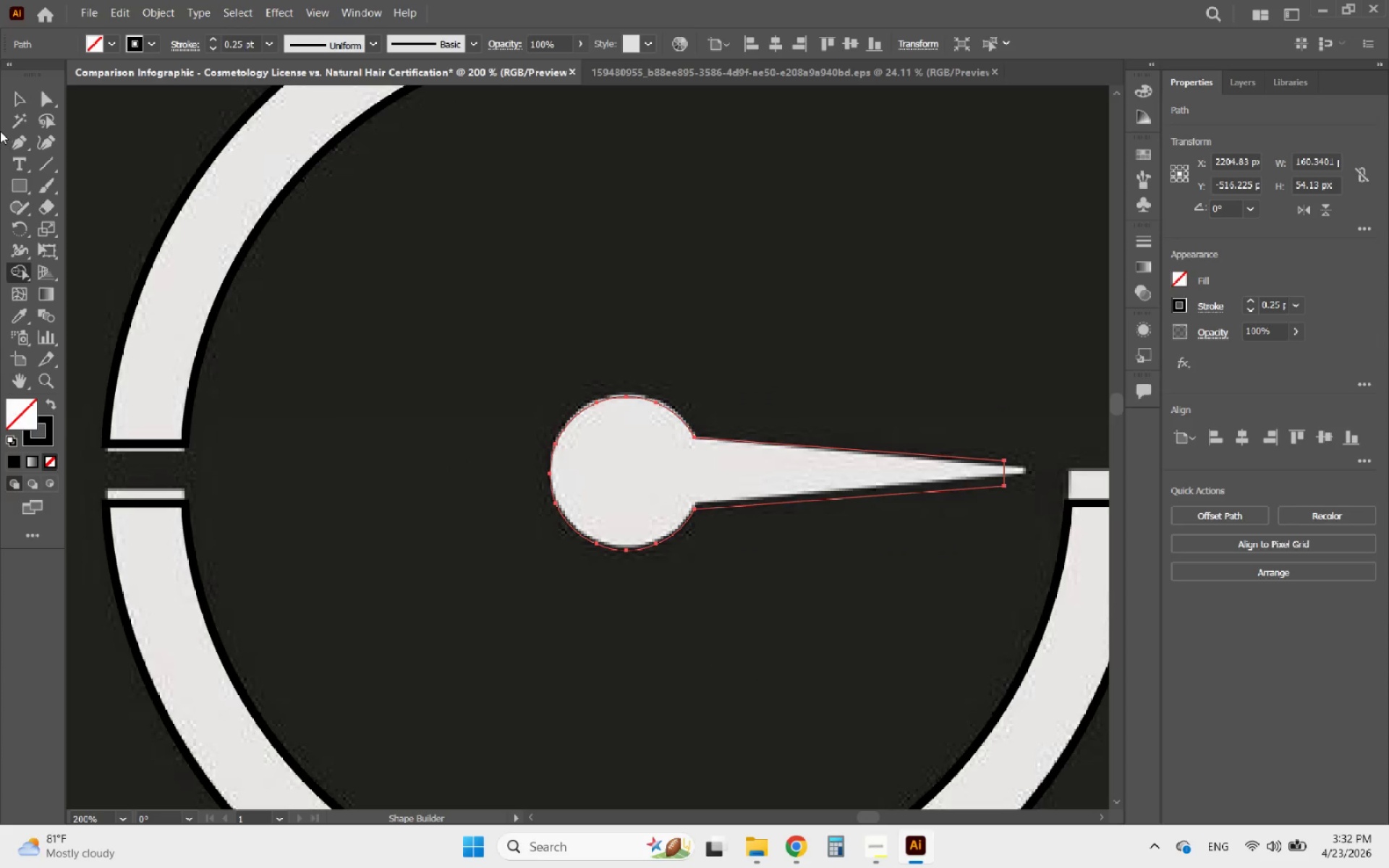 
left_click([20, 97])
 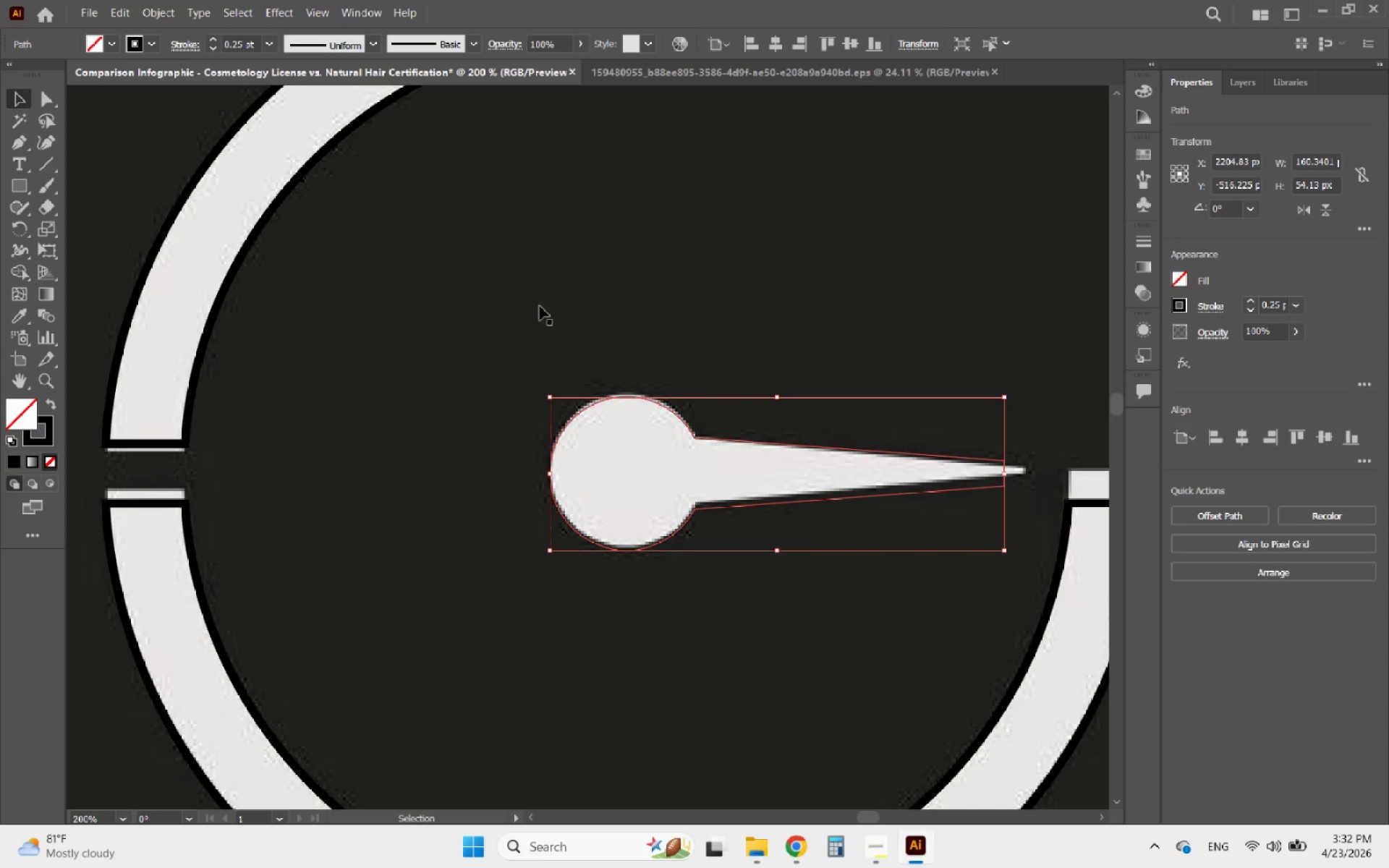 
hold_key(key=AltLeft, duration=0.5)
scroll: coordinate [730, 506], scroll_direction: down, amount: 5.0
 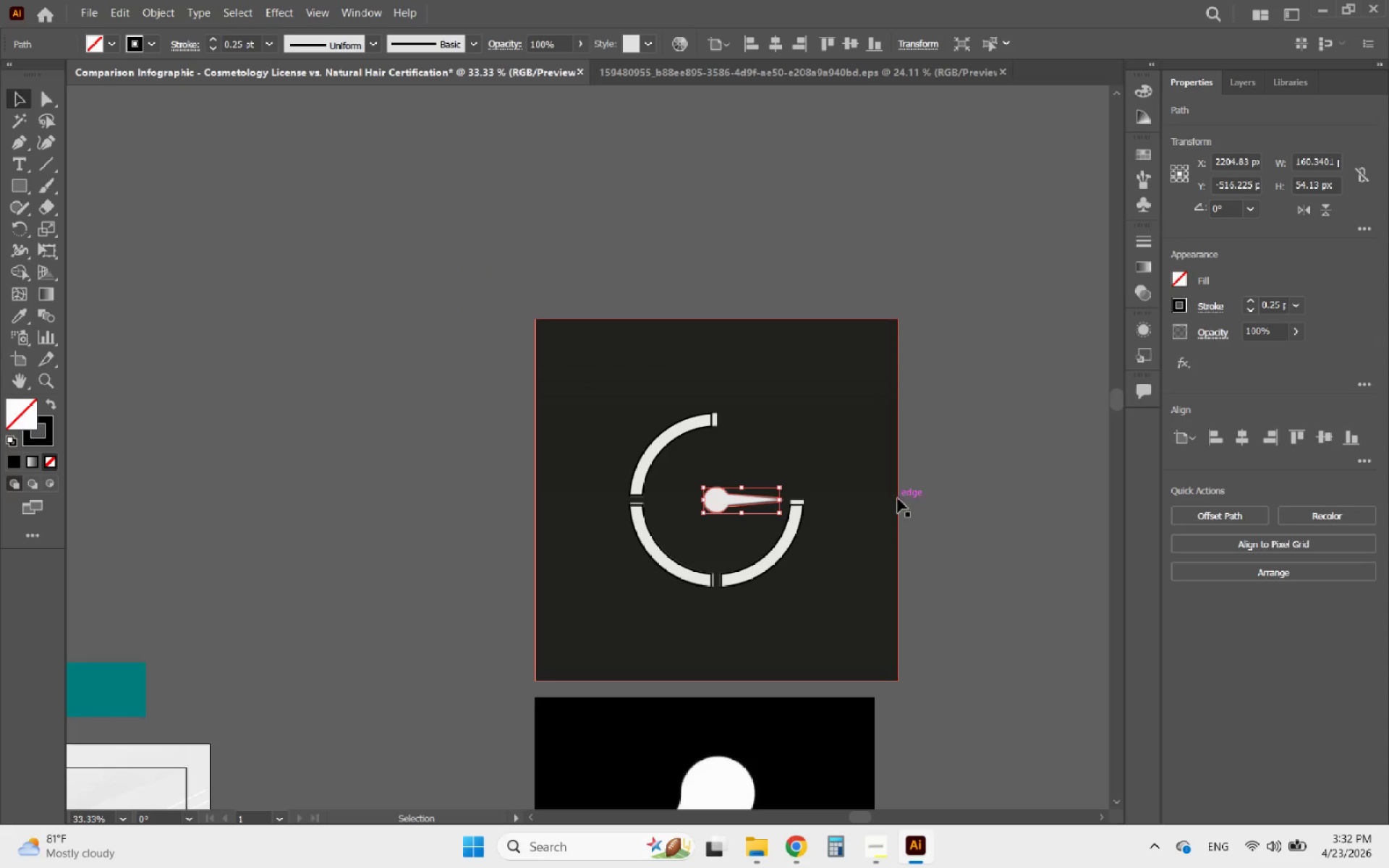 
hold_key(key=AltLeft, duration=0.53)
scroll: coordinate [888, 555], scroll_direction: up, amount: 2.0
 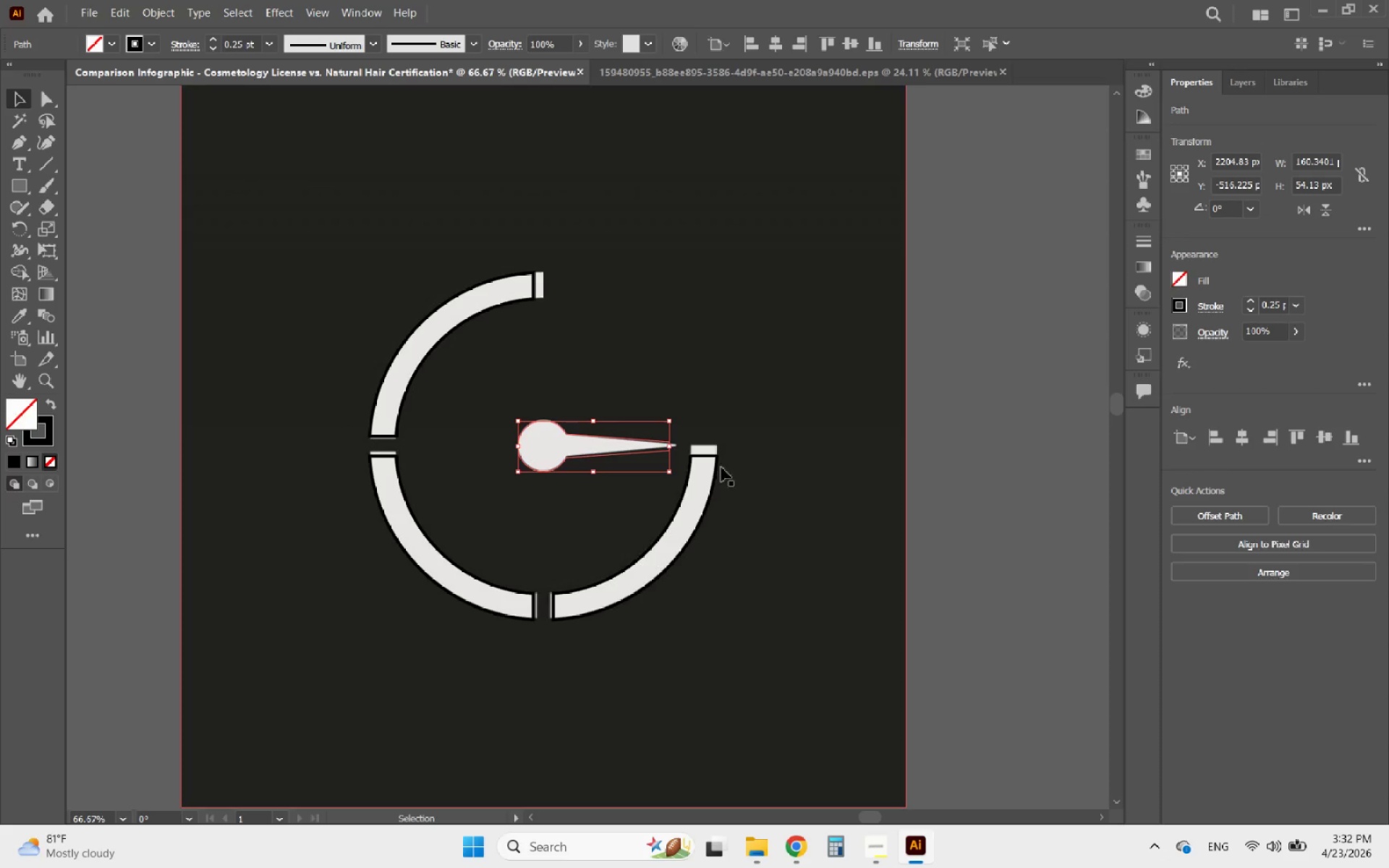 
hold_key(key=ShiftLeft, duration=6.41)
left_click([709, 454])
 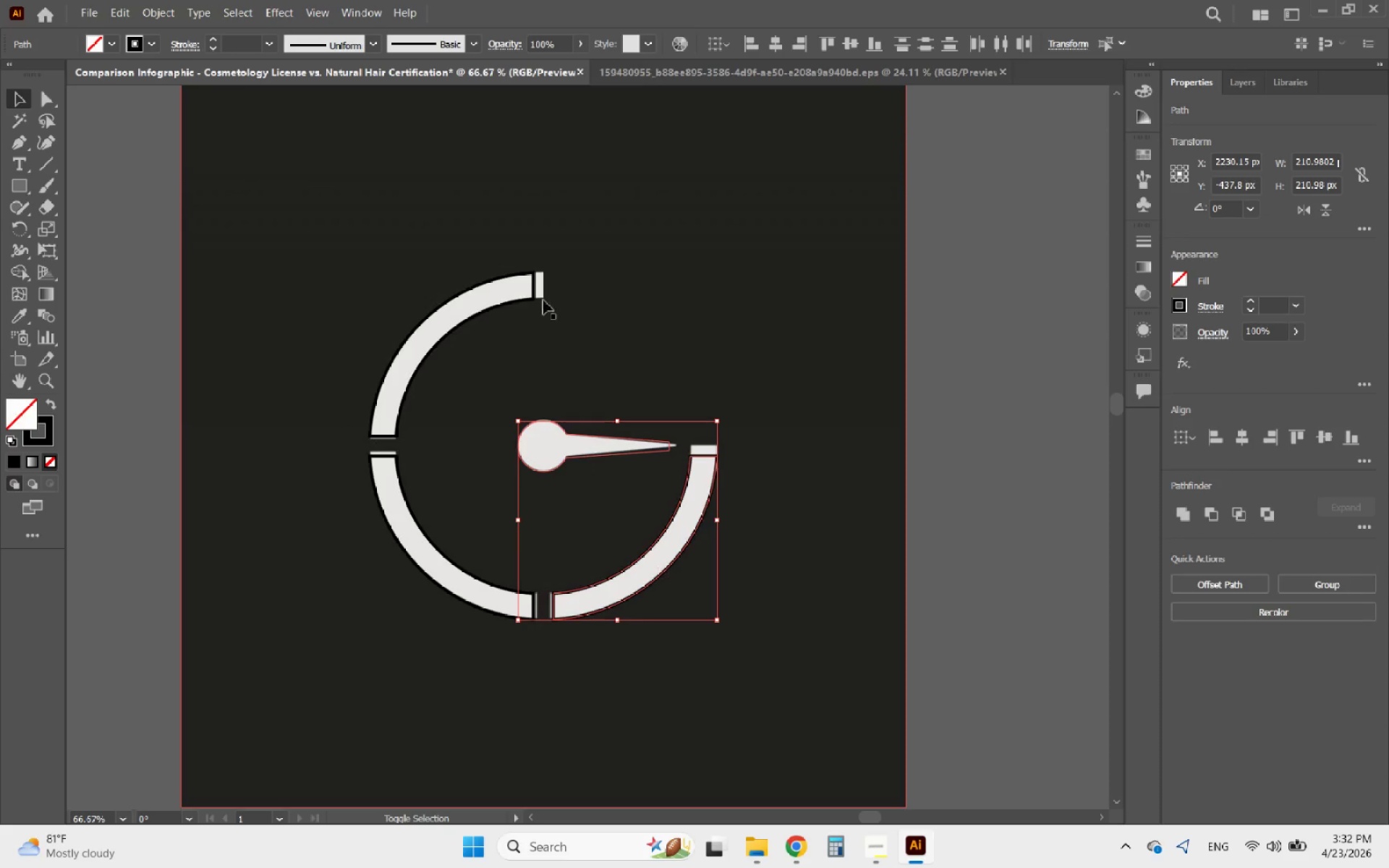 
left_click([535, 296])
 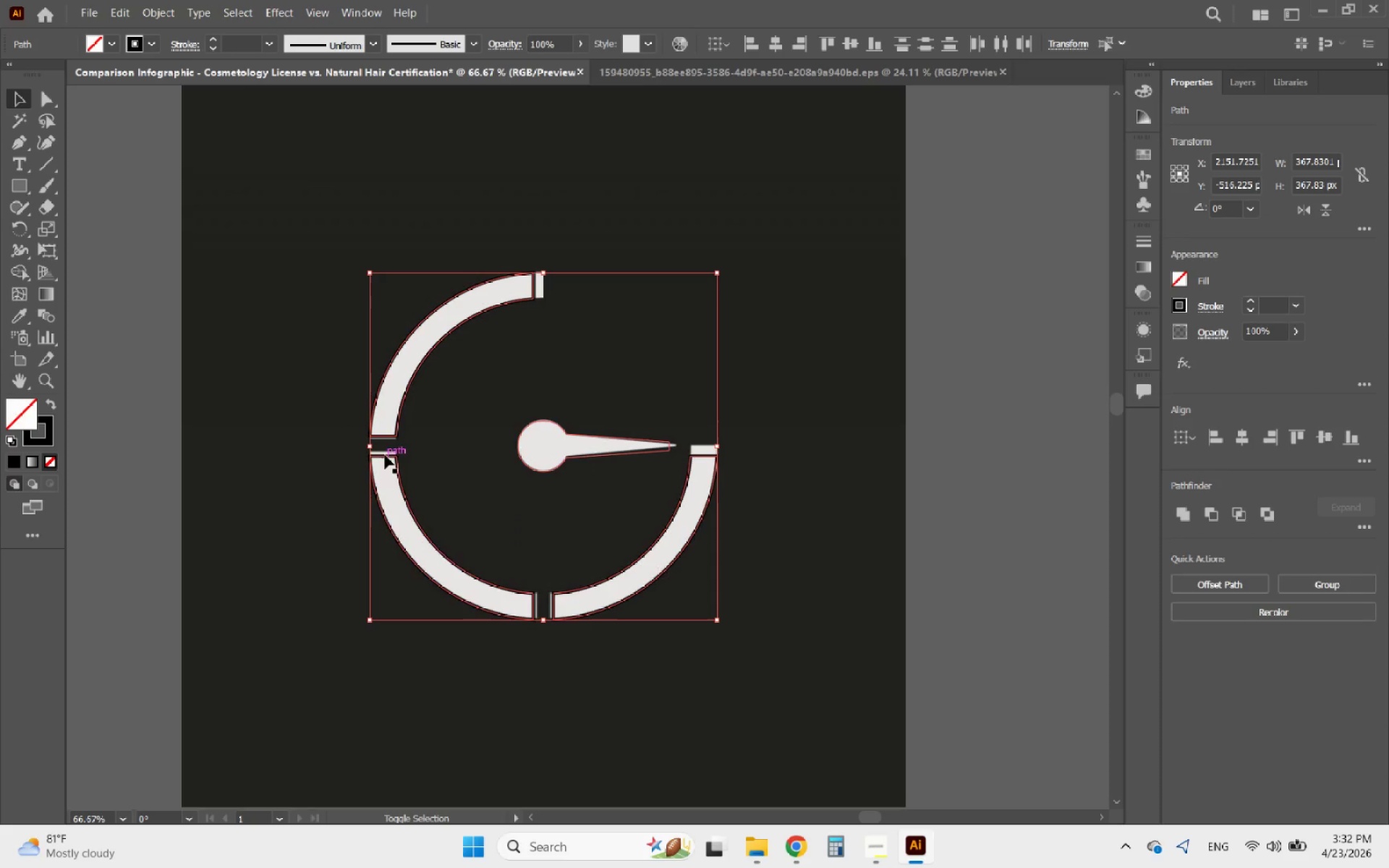 
left_click([387, 453])
 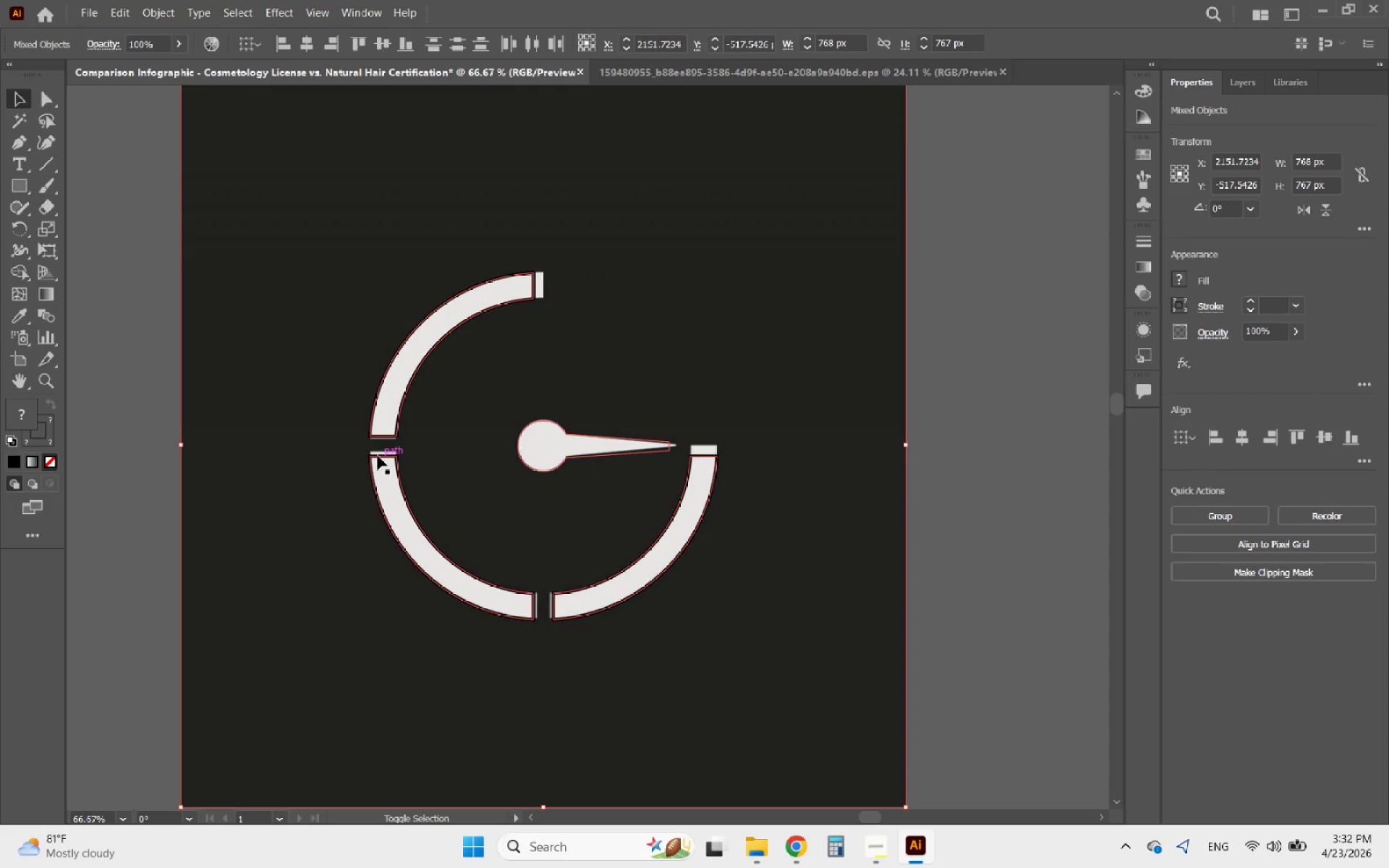 
left_click([345, 456])
 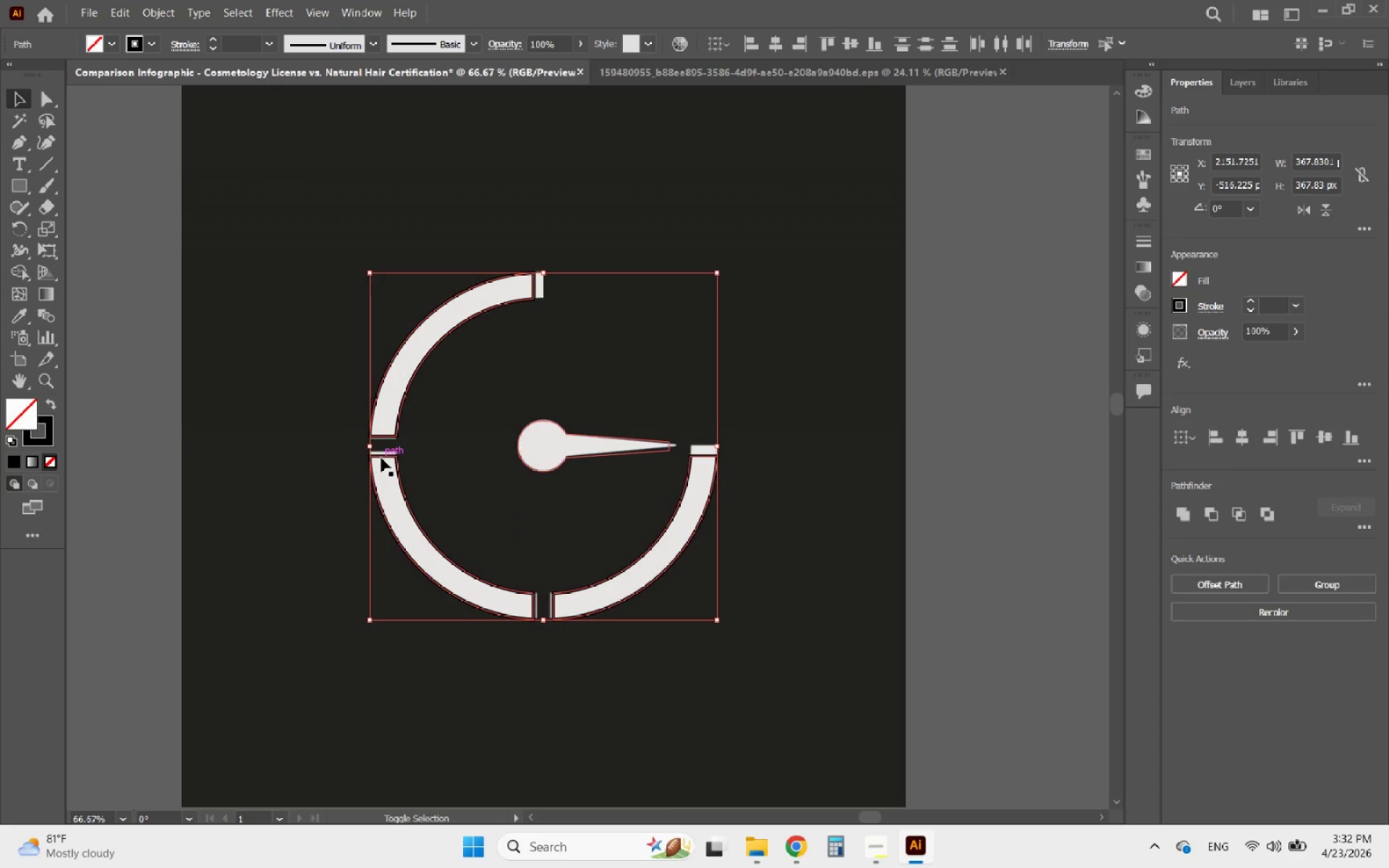 
left_click([383, 458])
 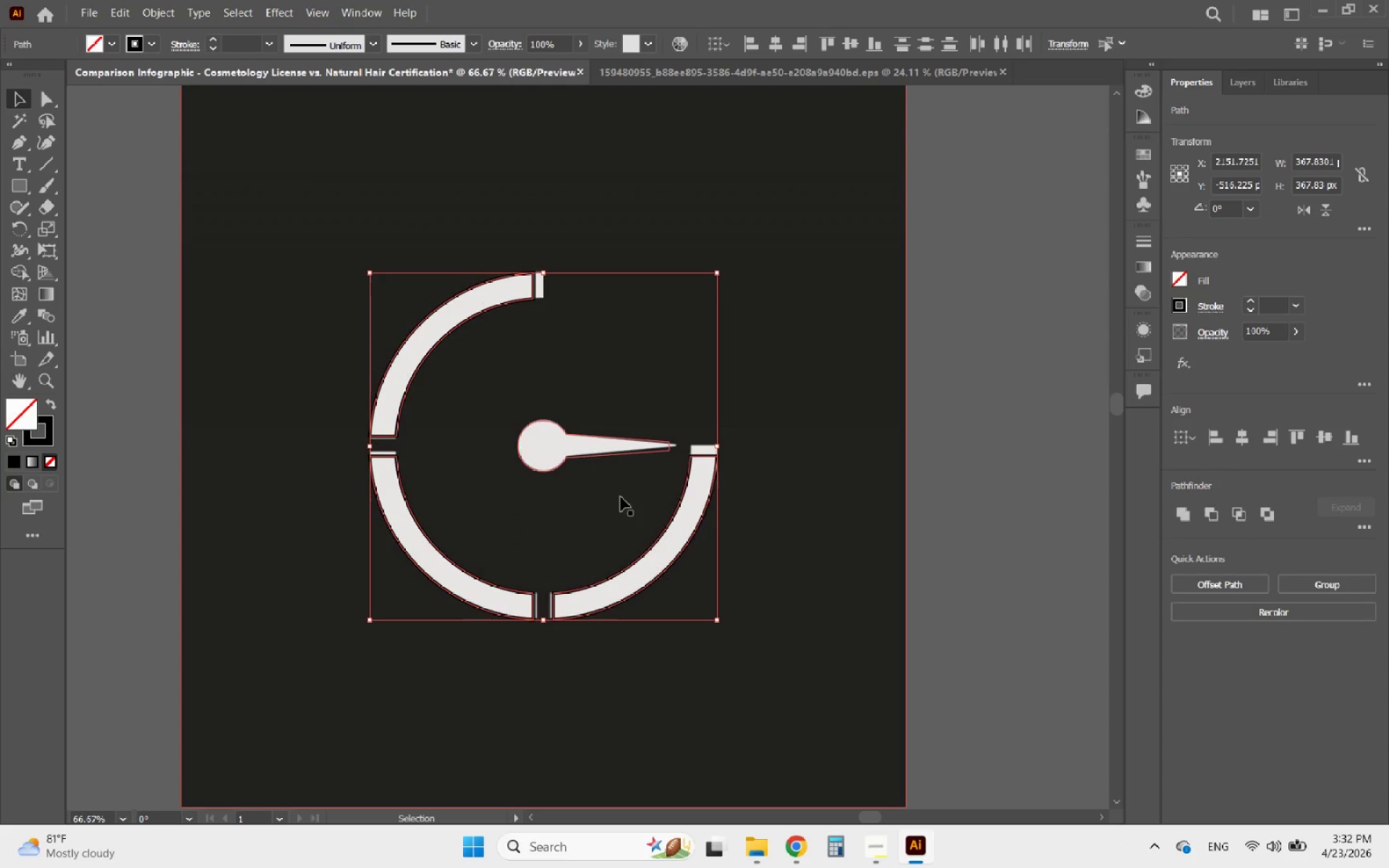 
hold_key(key=AltLeft, duration=0.41)
scroll: coordinate [736, 508], scroll_direction: down, amount: 3.0
 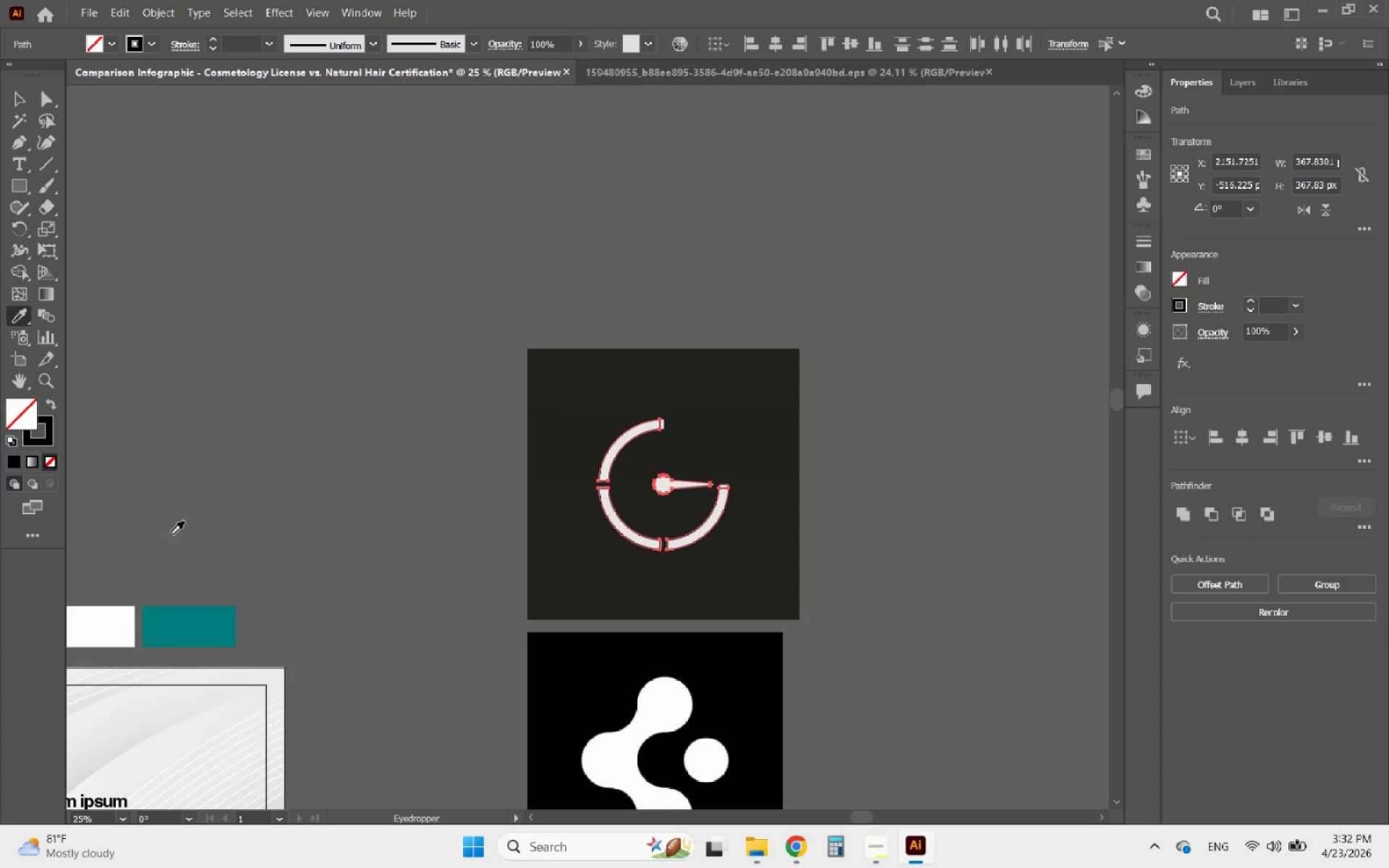 
left_click([185, 619])
 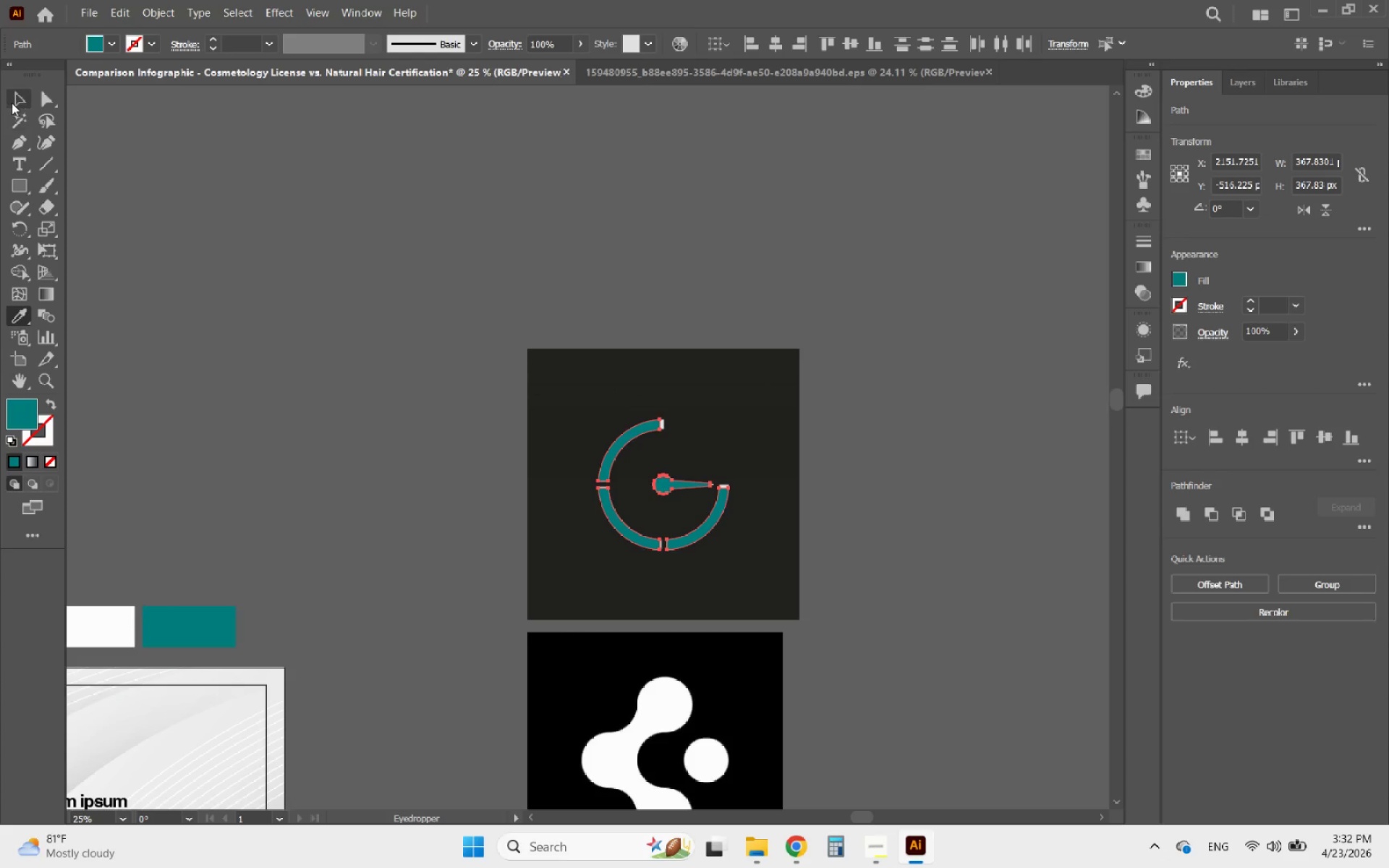 
left_click([12, 102])
 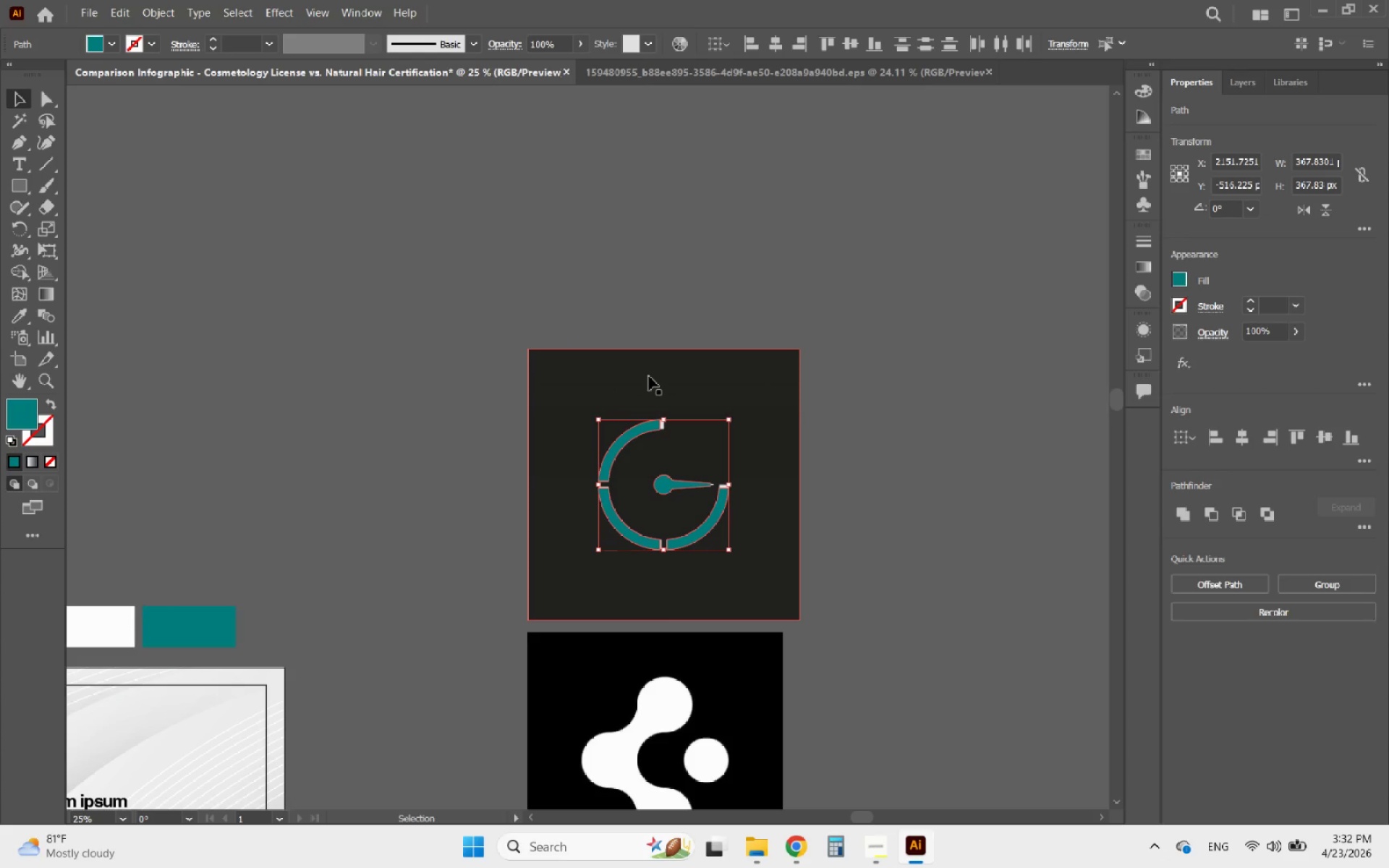 
wait(5.7)
 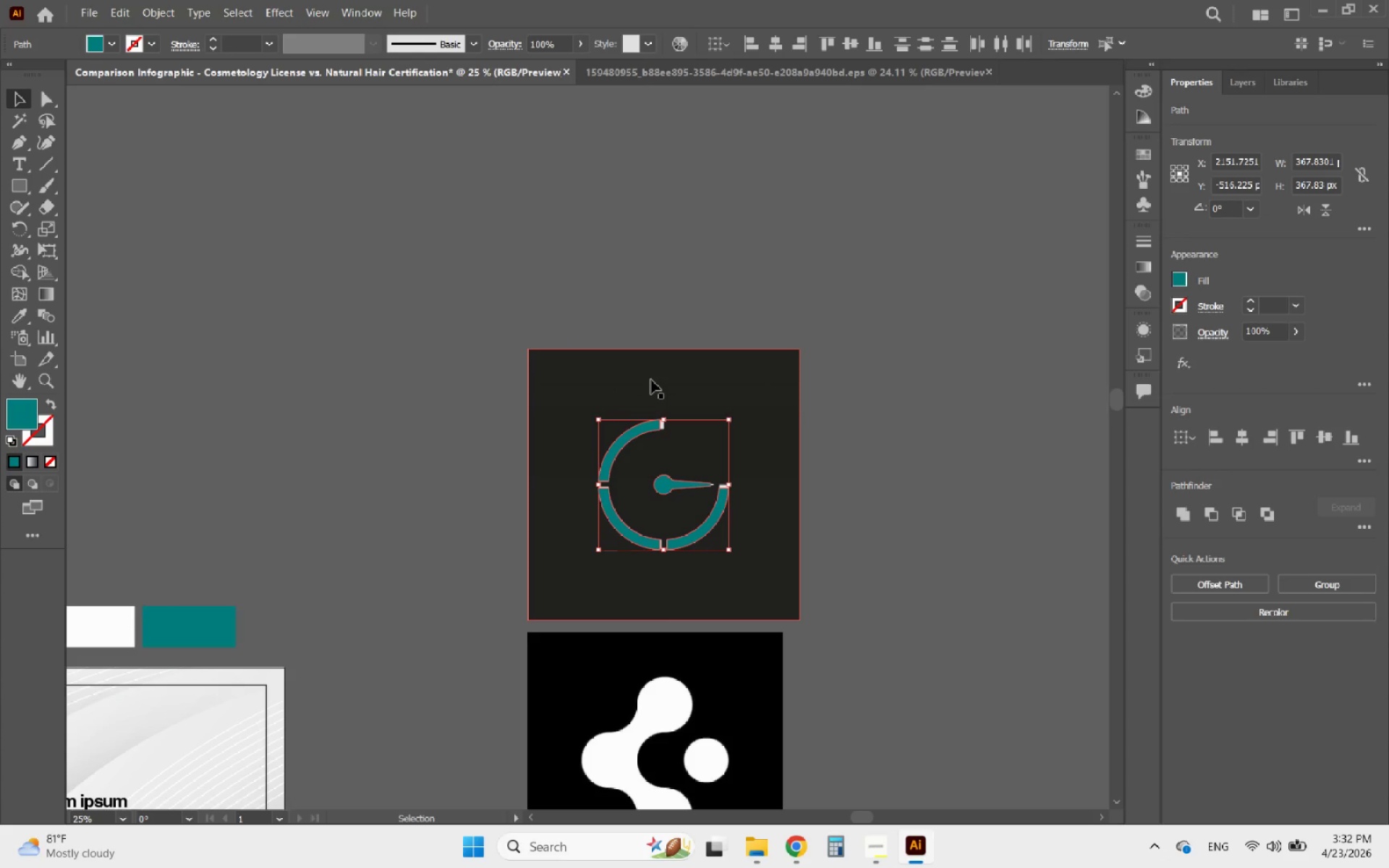 
hold_key(key=AltLeft, duration=0.58)
scroll: coordinate [644, 379], scroll_direction: down, amount: 2.0
 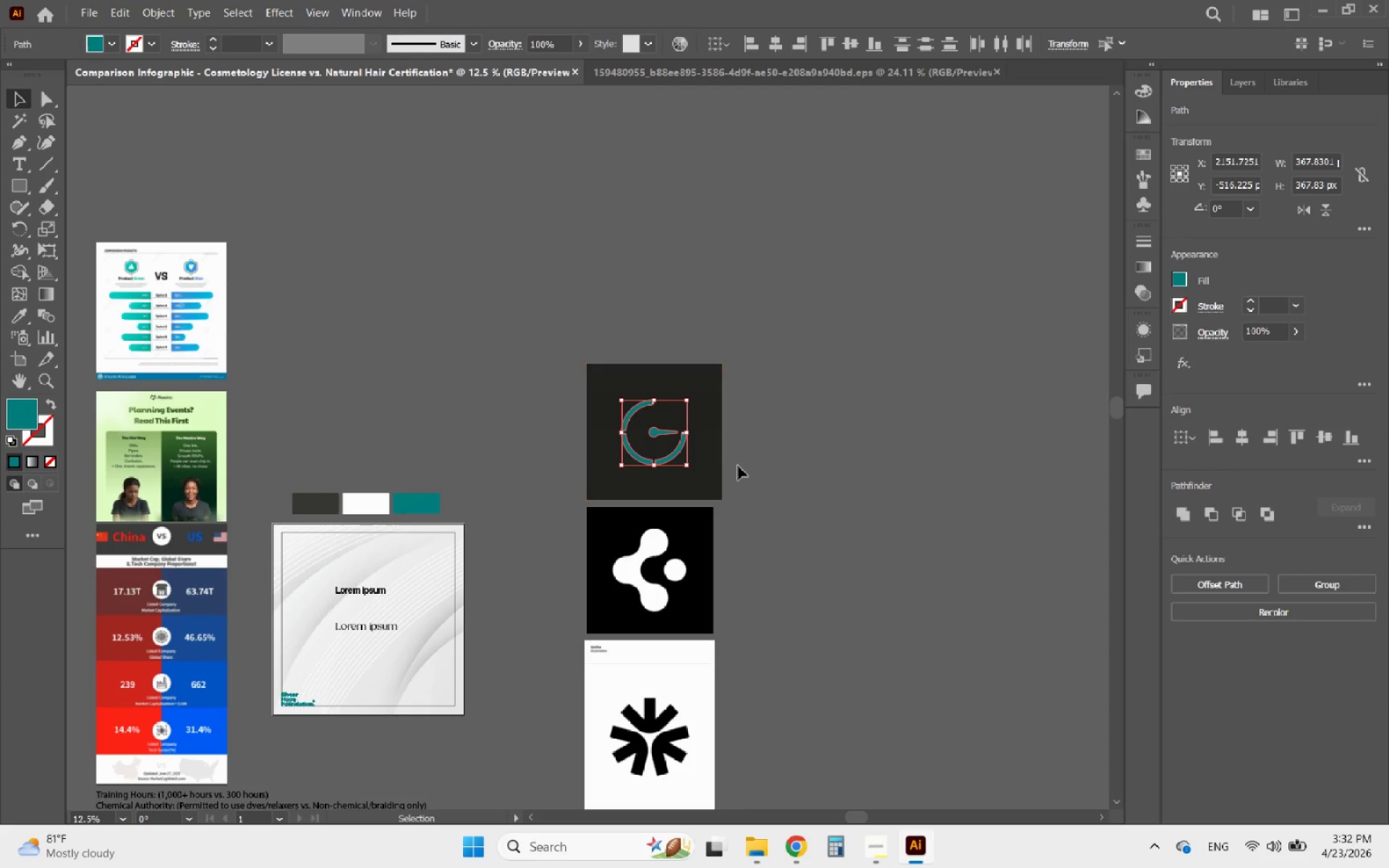 
left_click([743, 466])
 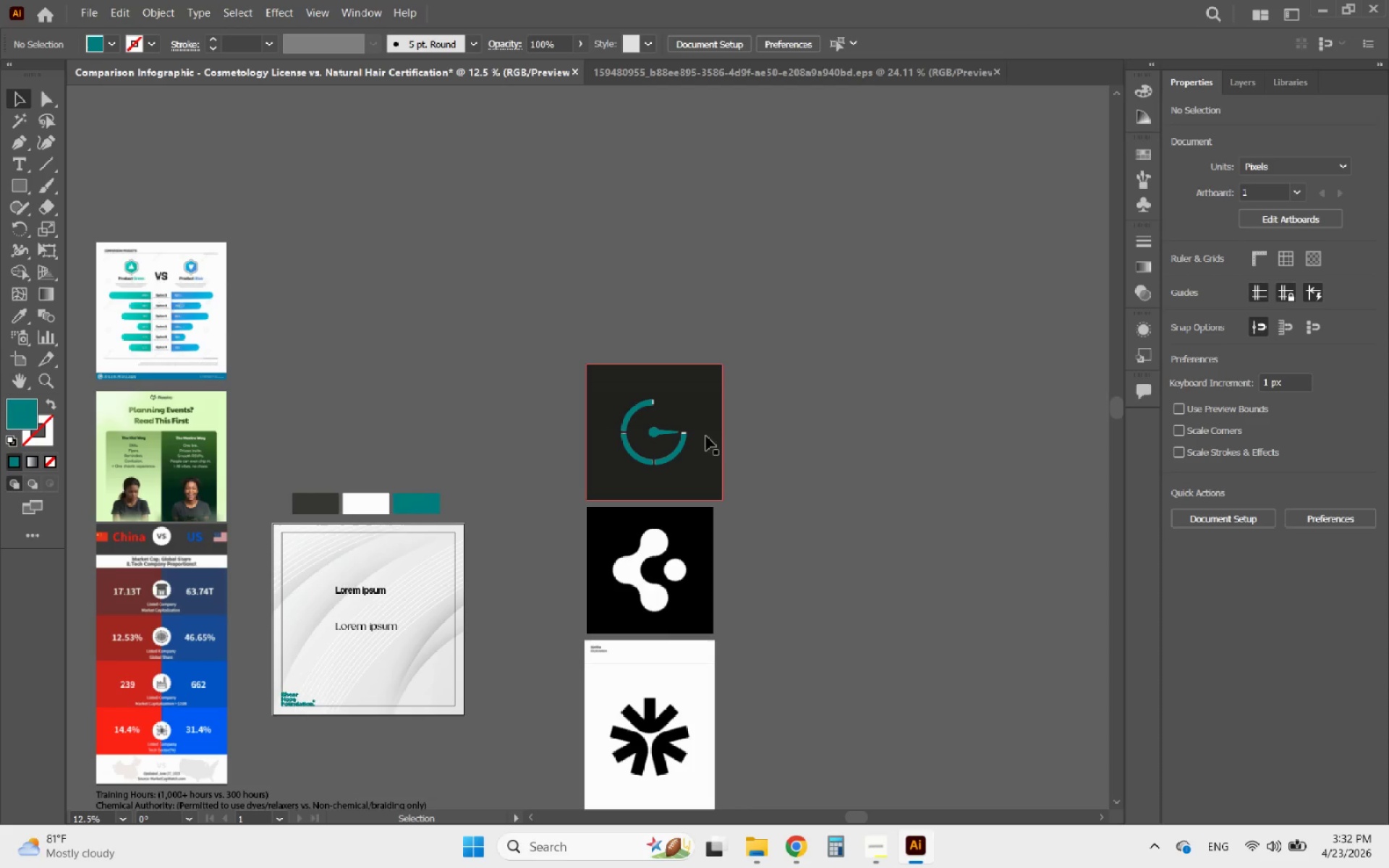 
left_click_drag(start_coordinate=[706, 436], to_coordinate=[828, 325])
 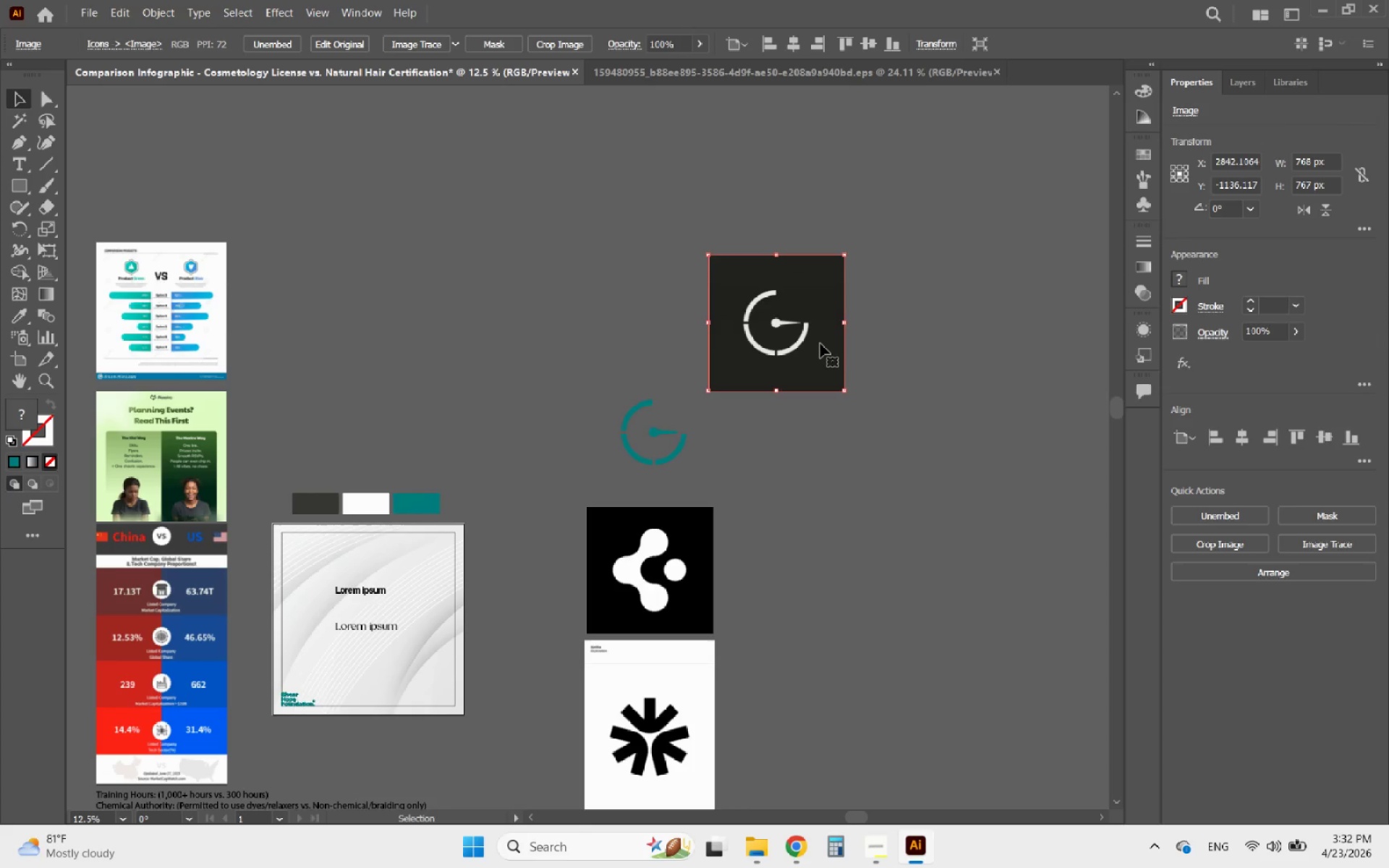 
key(Delete)
 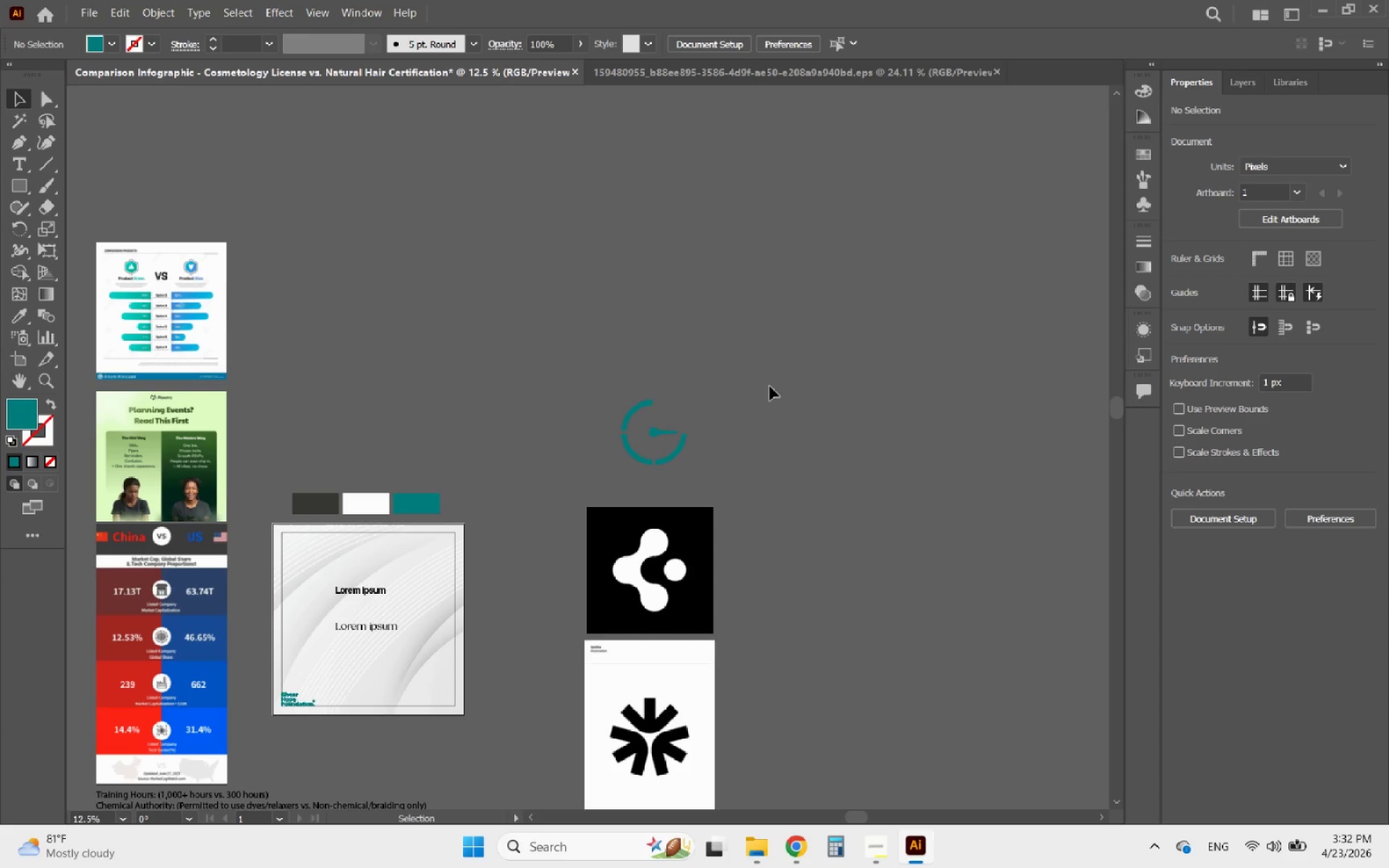 
hold_key(key=AltLeft, duration=0.61)
scroll: coordinate [671, 423], scroll_direction: up, amount: 4.0
 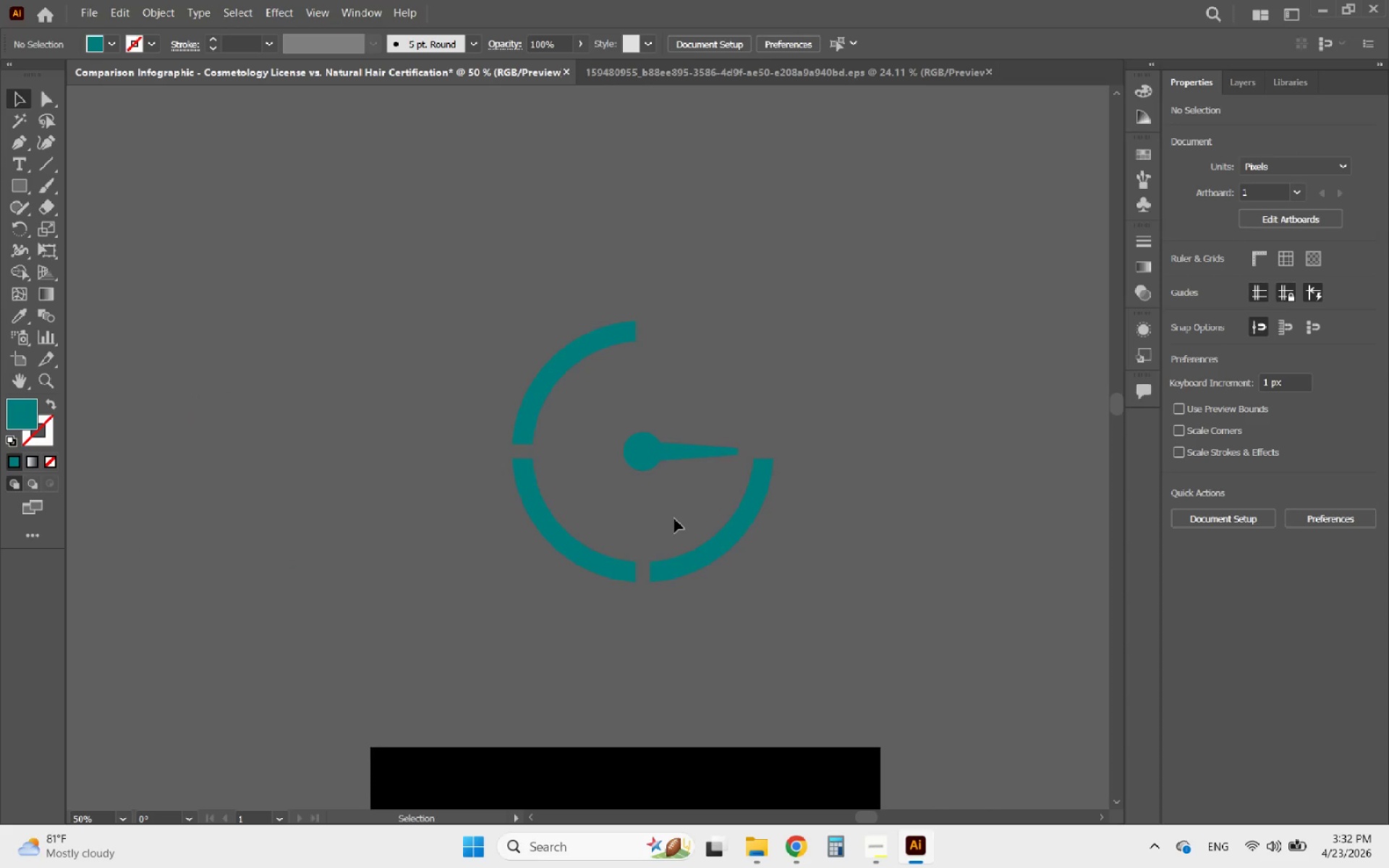 
left_click([674, 519])
 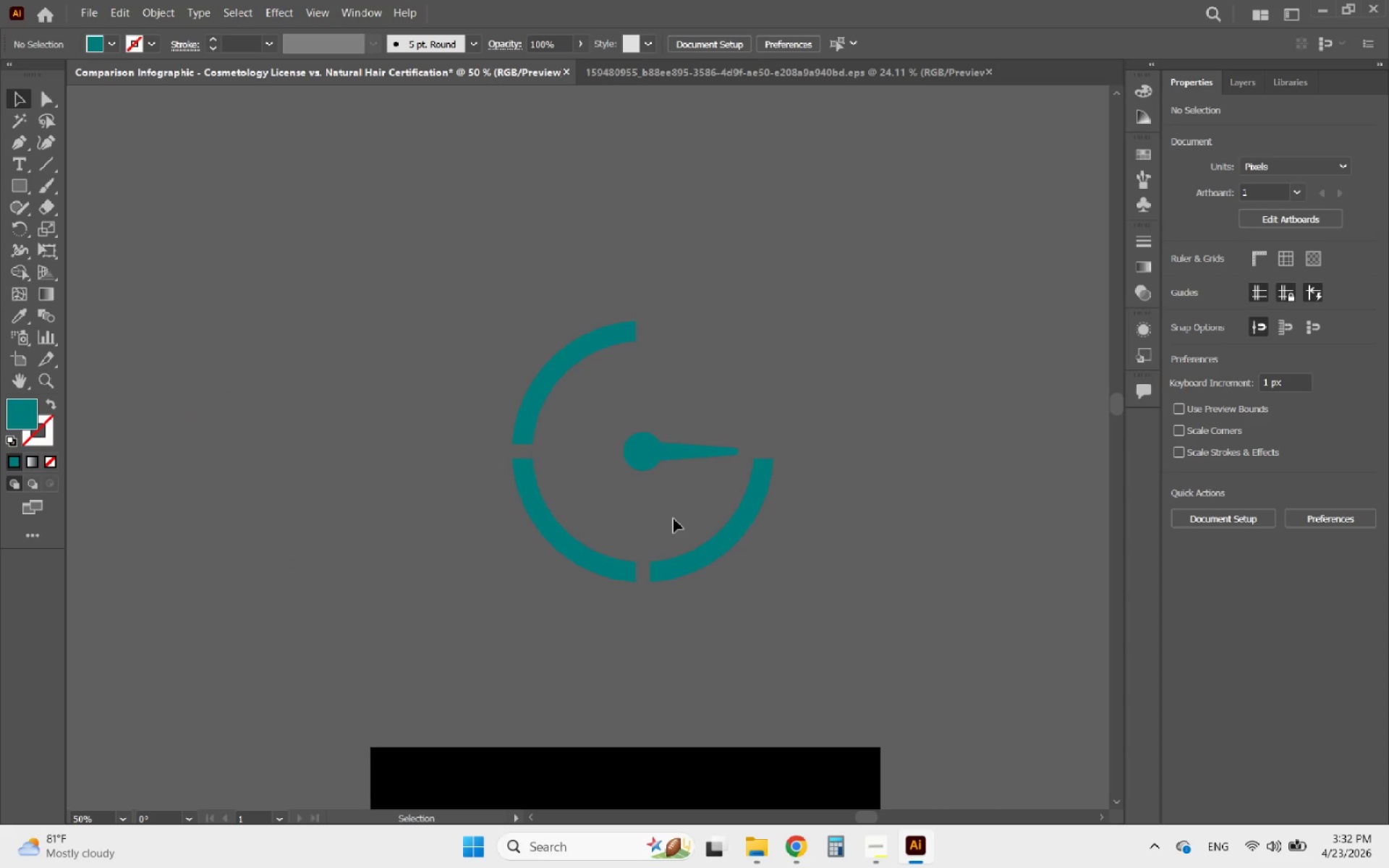 
hold_key(key=AltLeft, duration=1.24)
scroll: coordinate [674, 519], scroll_direction: up, amount: 1.0
 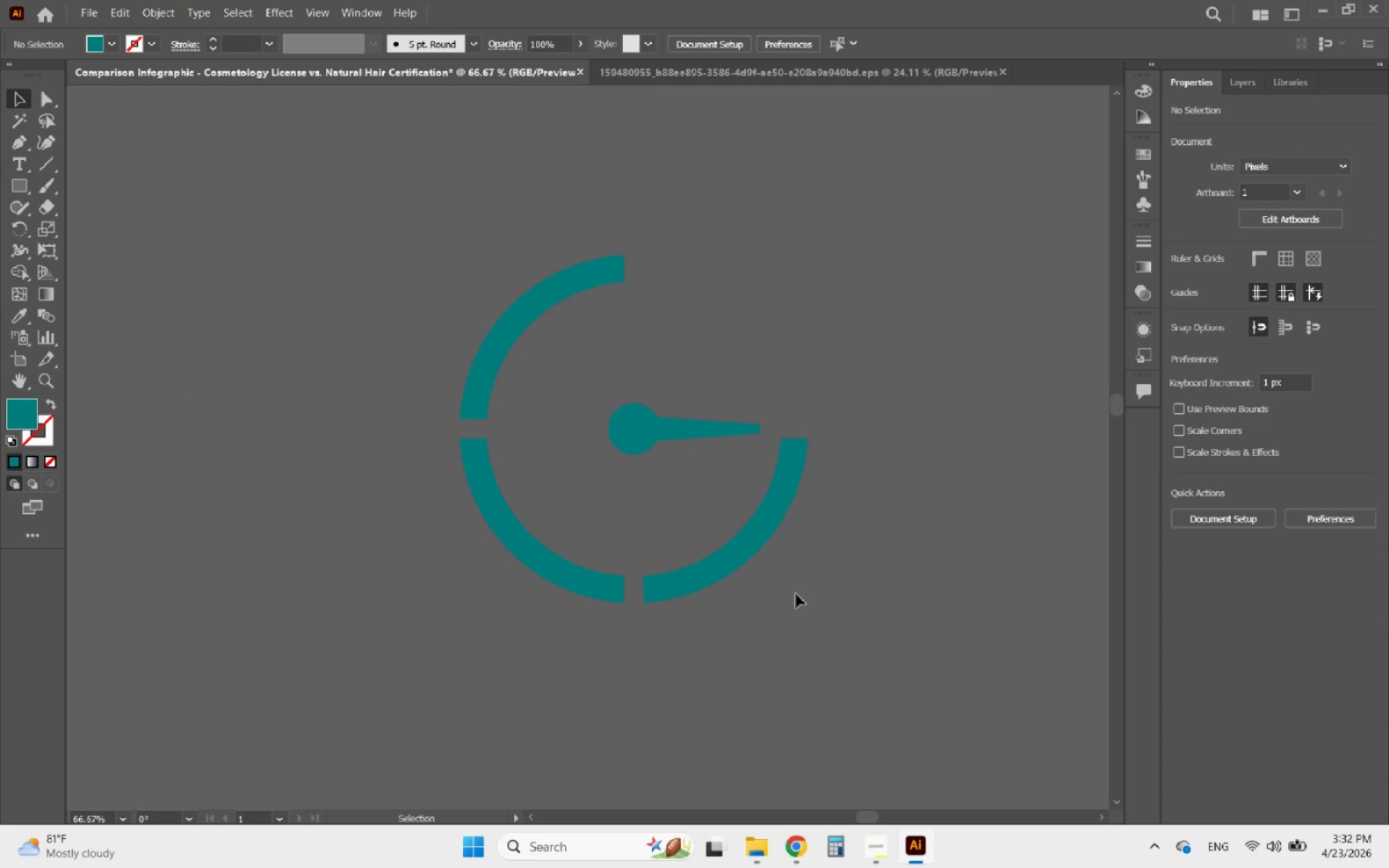 
left_click_drag(start_coordinate=[804, 613], to_coordinate=[360, 249])
 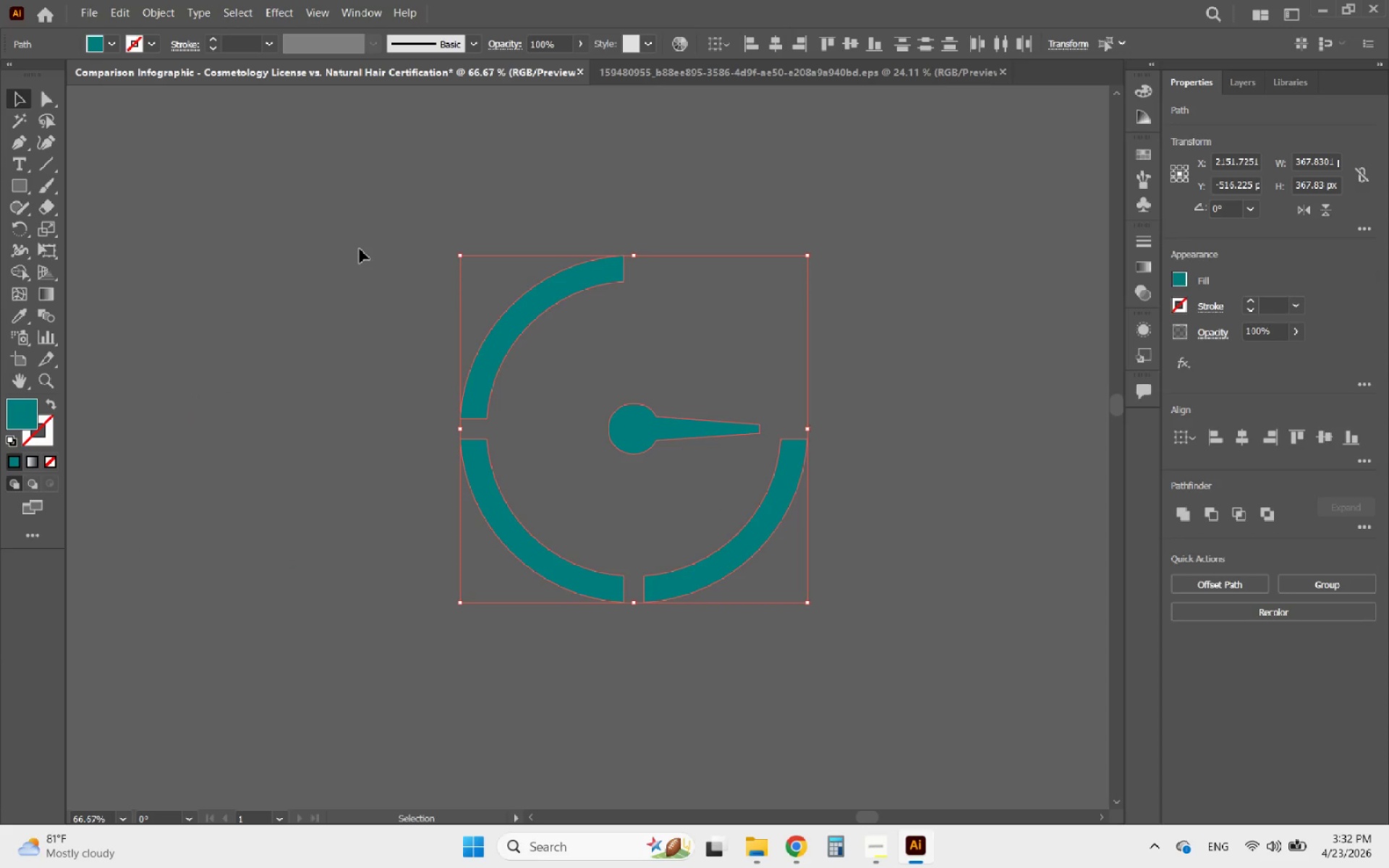 
key(Control+8)
 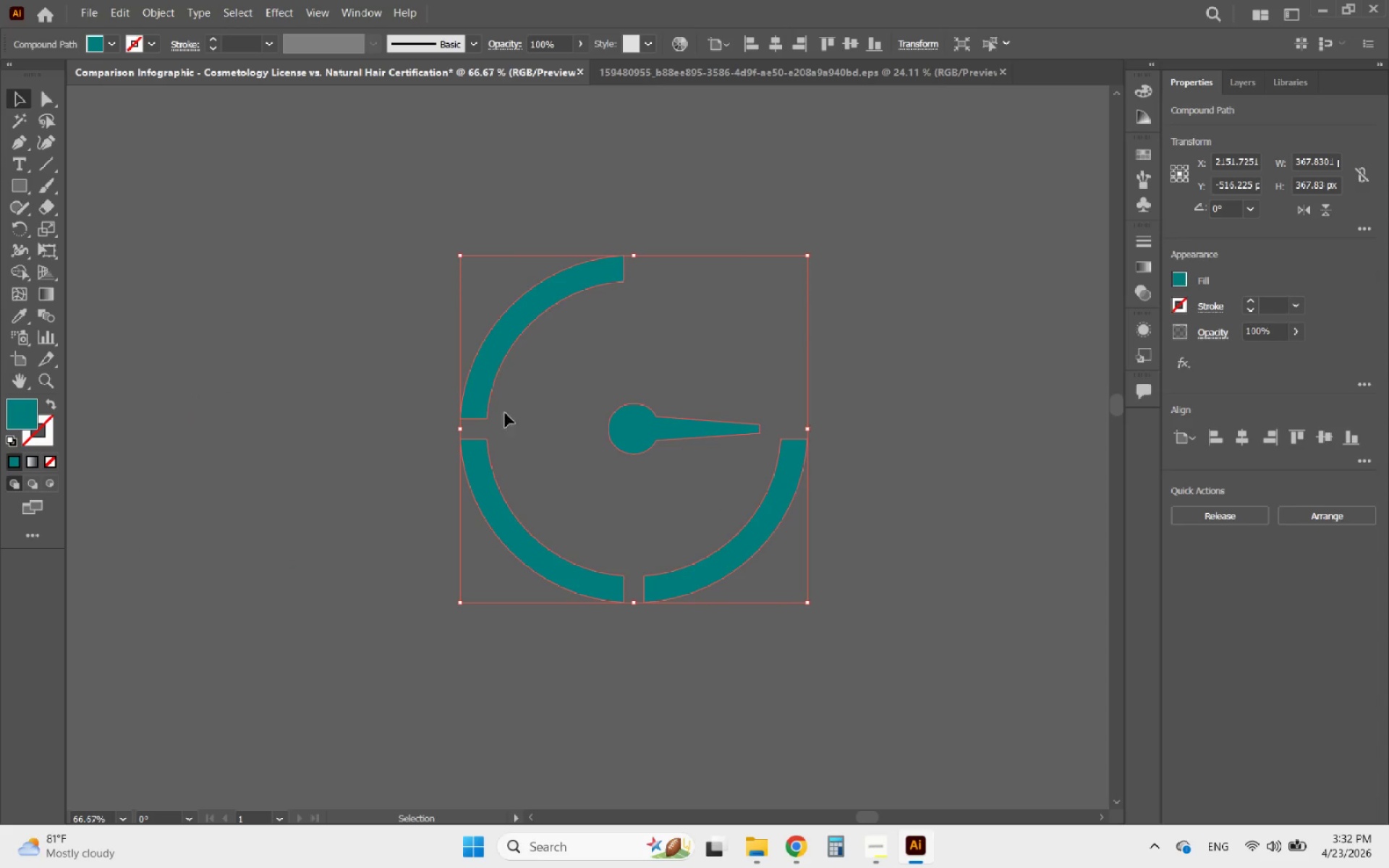 
left_click([841, 606])
 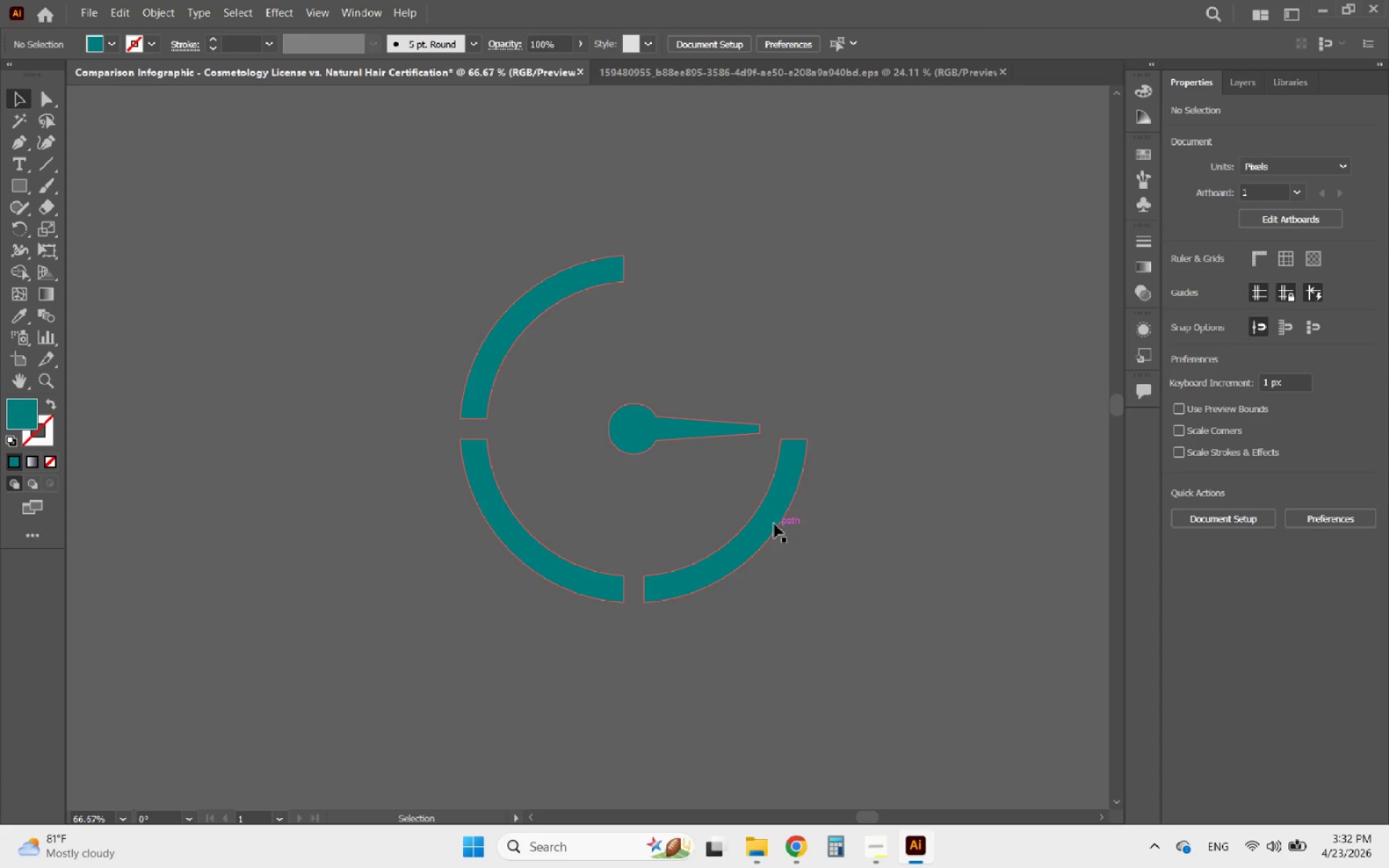 
left_click_drag(start_coordinate=[768, 514], to_coordinate=[684, 461])
 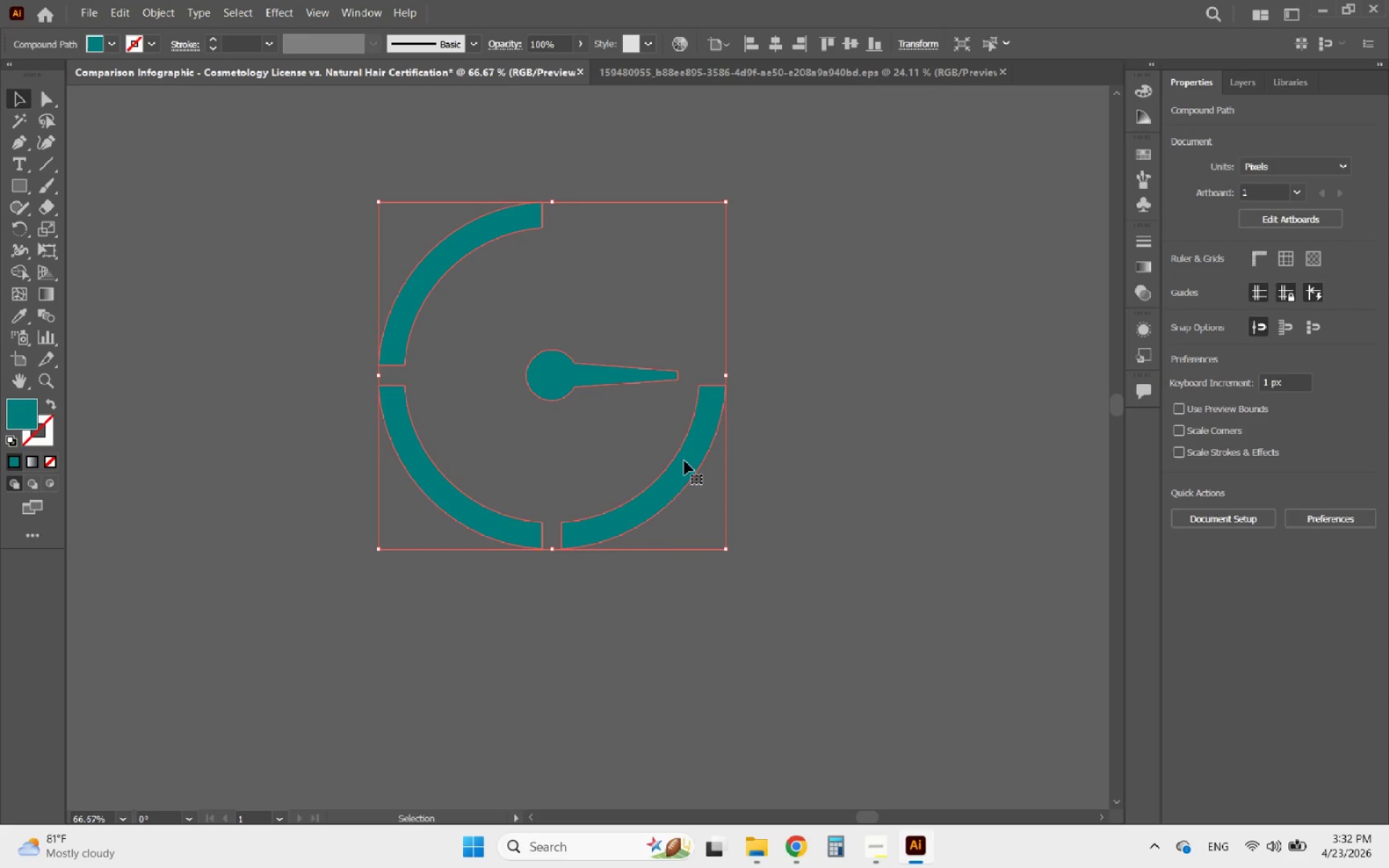 
hold_key(key=AltLeft, duration=0.59)
scroll: coordinate [684, 461], scroll_direction: down, amount: 2.0
 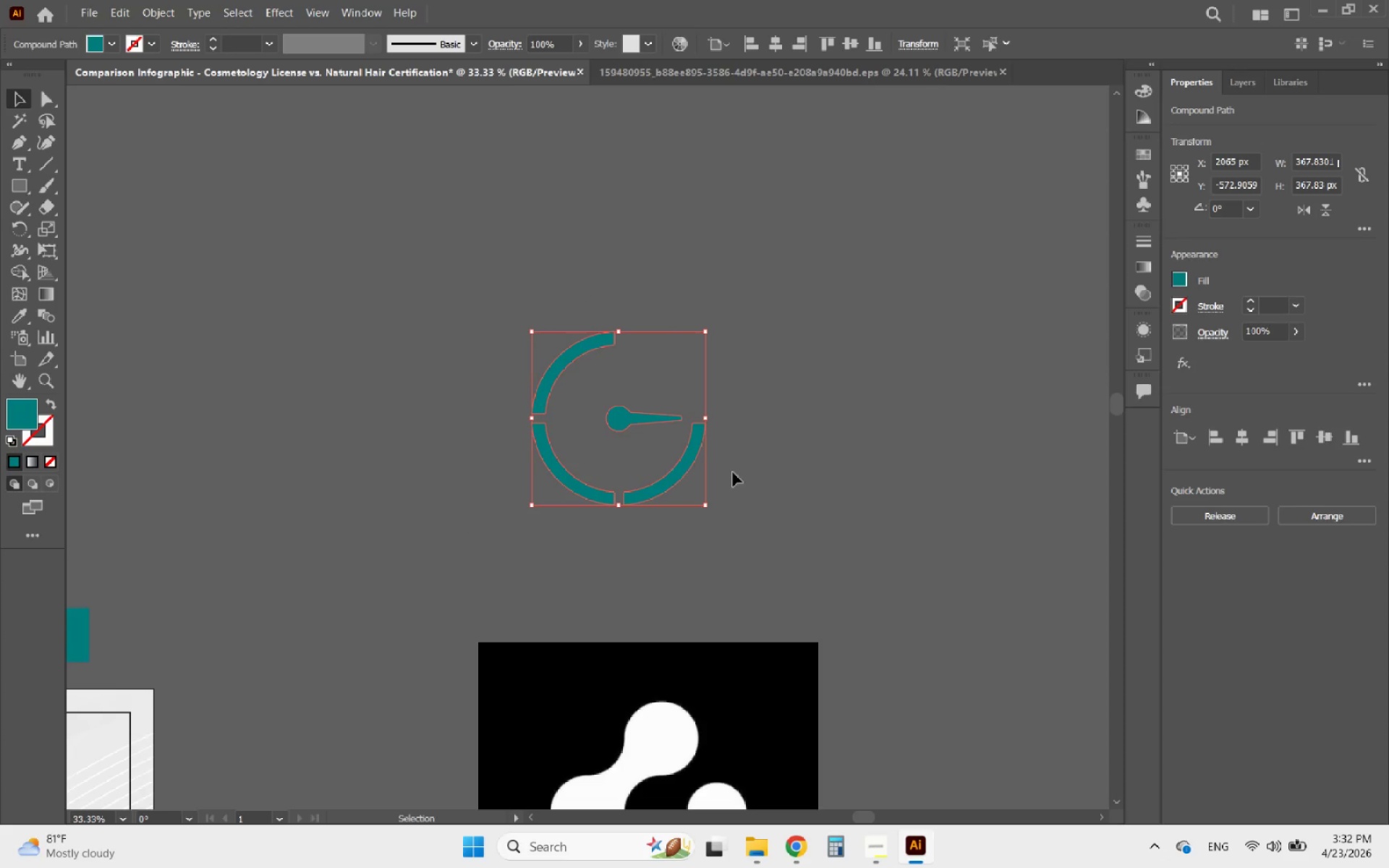 
left_click([746, 456])
 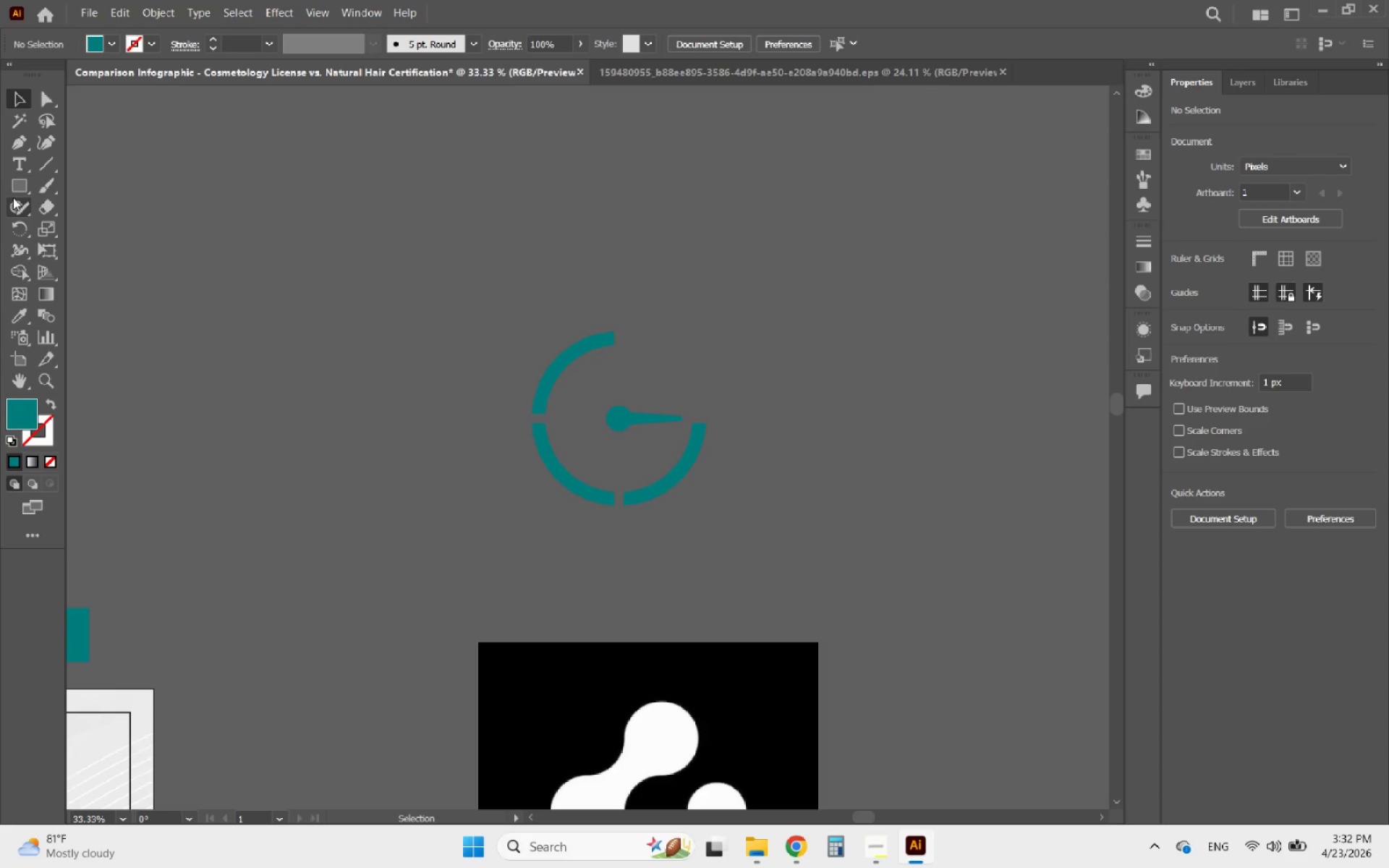 
right_click([13, 186])
 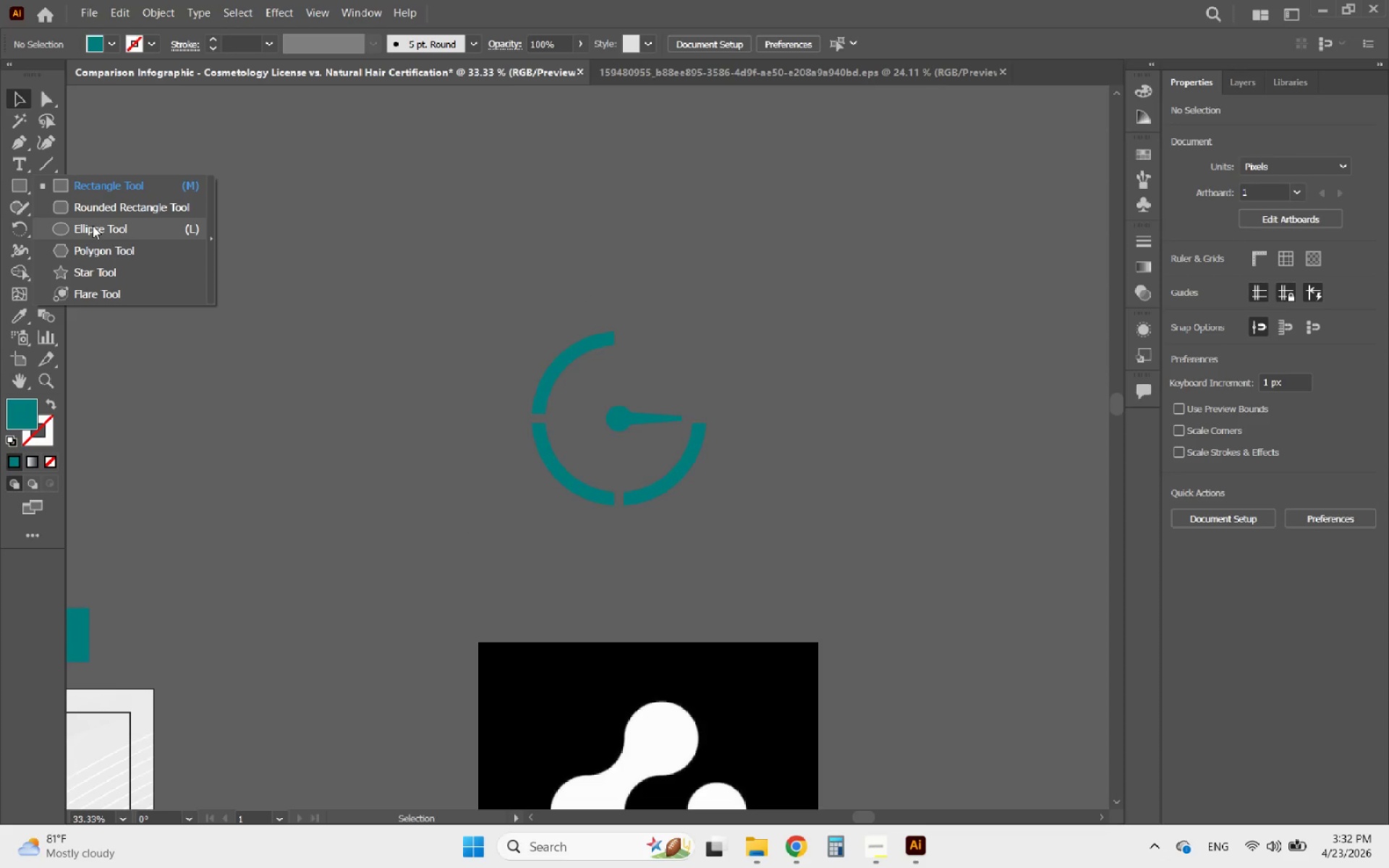 
left_click([93, 226])
 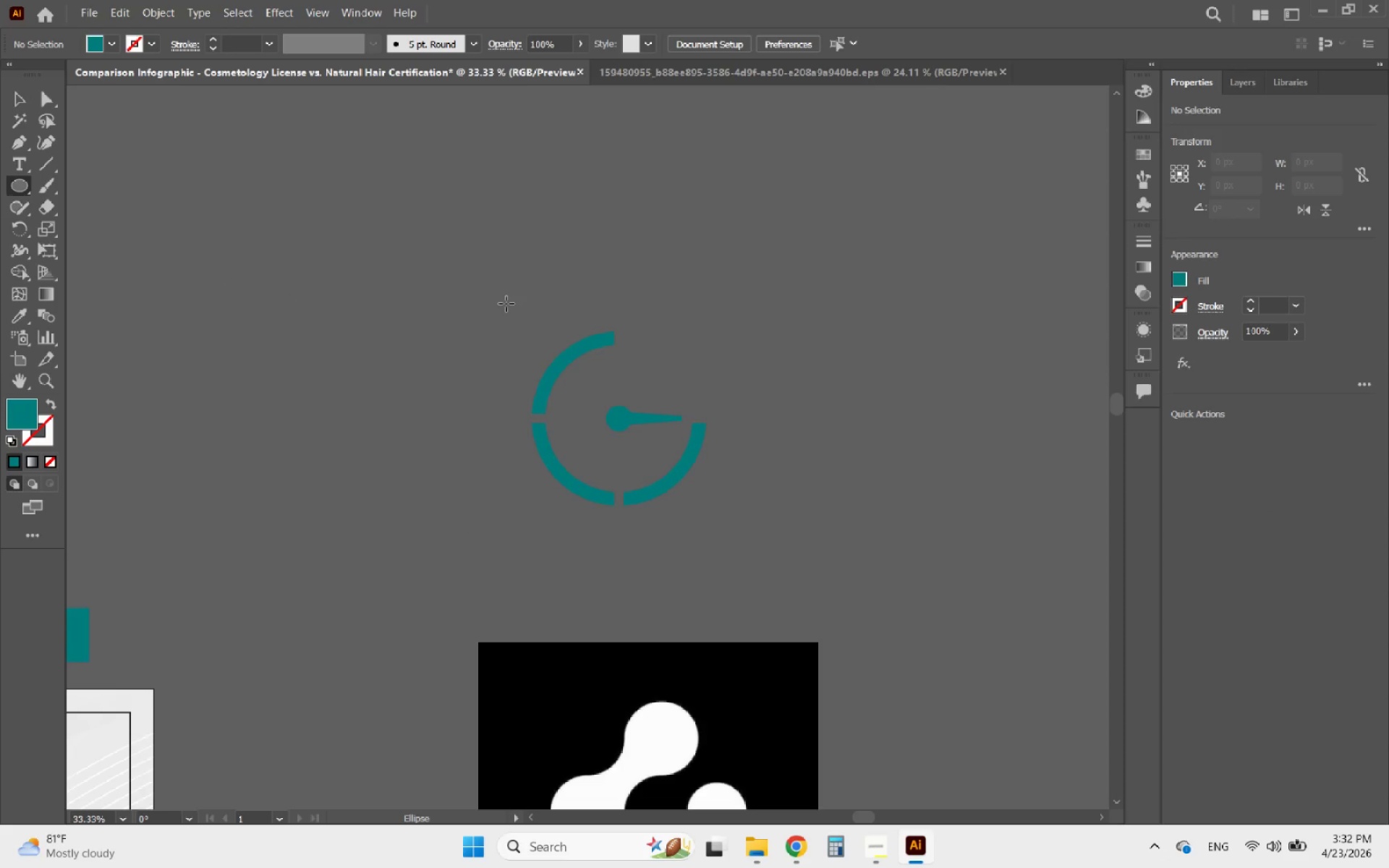 
hold_key(key=ShiftLeft, duration=3.5)
left_click_drag(start_coordinate=[448, 264], to_coordinate=[694, 464])
 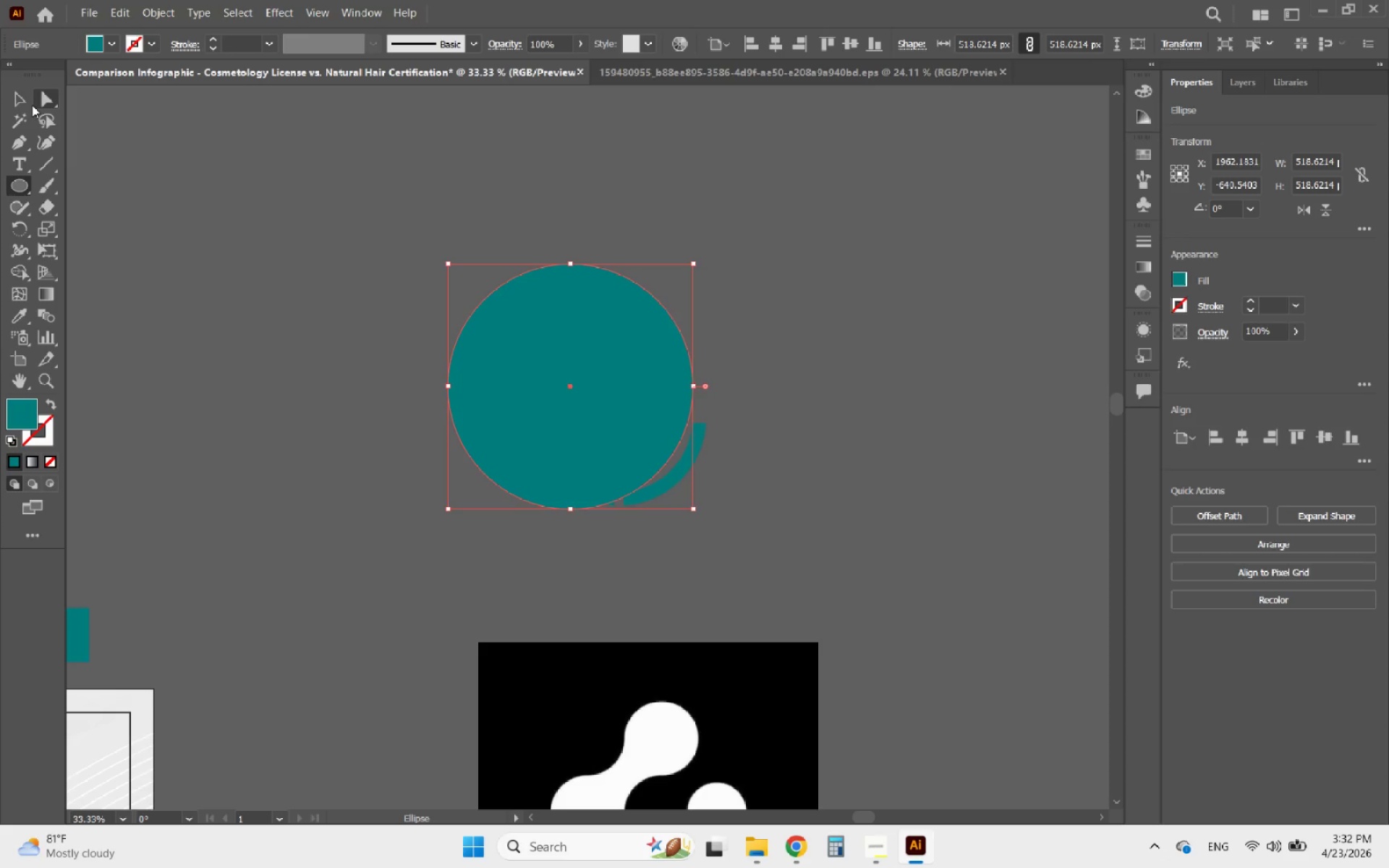 
left_click([17, 98])
 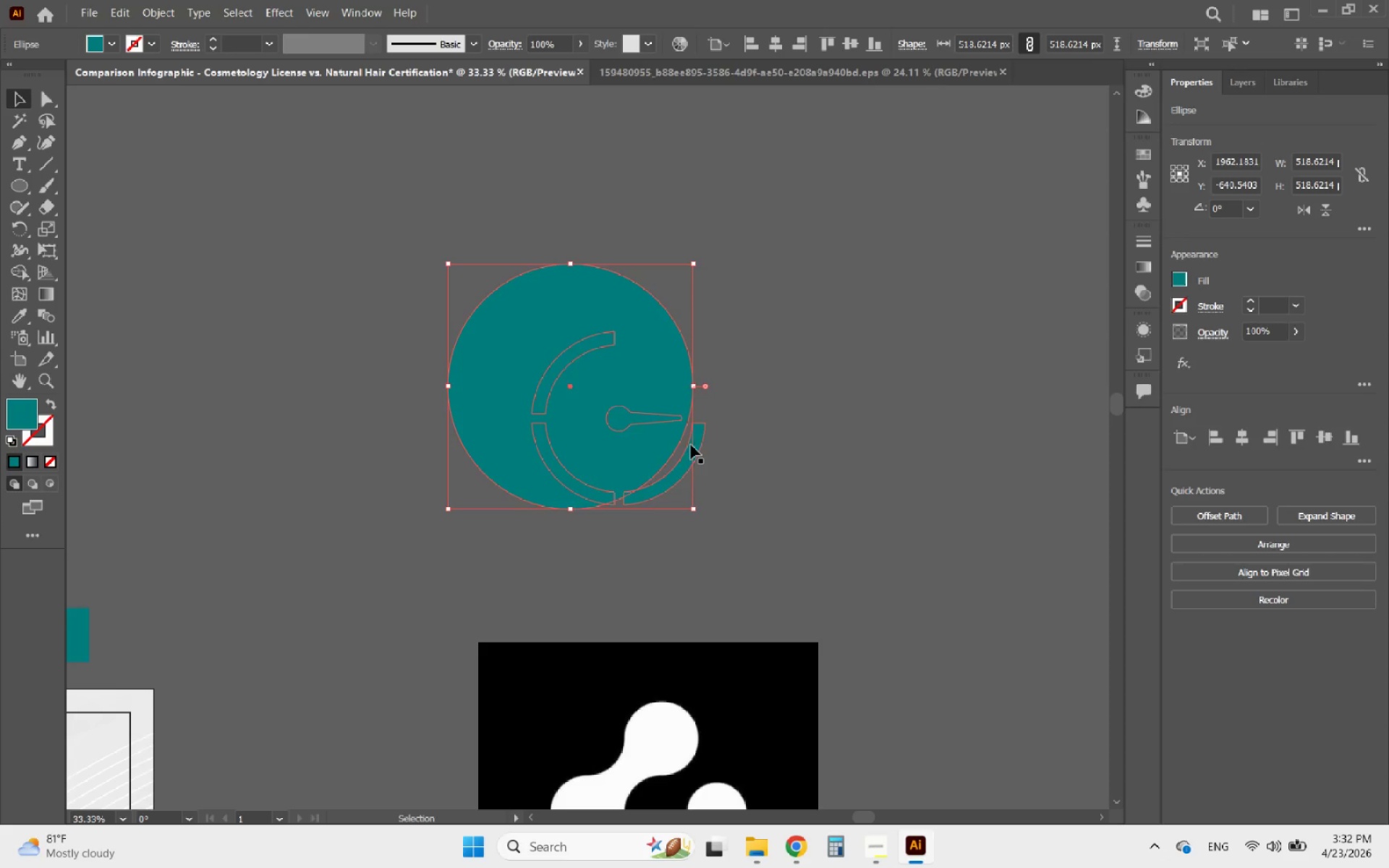 
left_click([14, 311])
 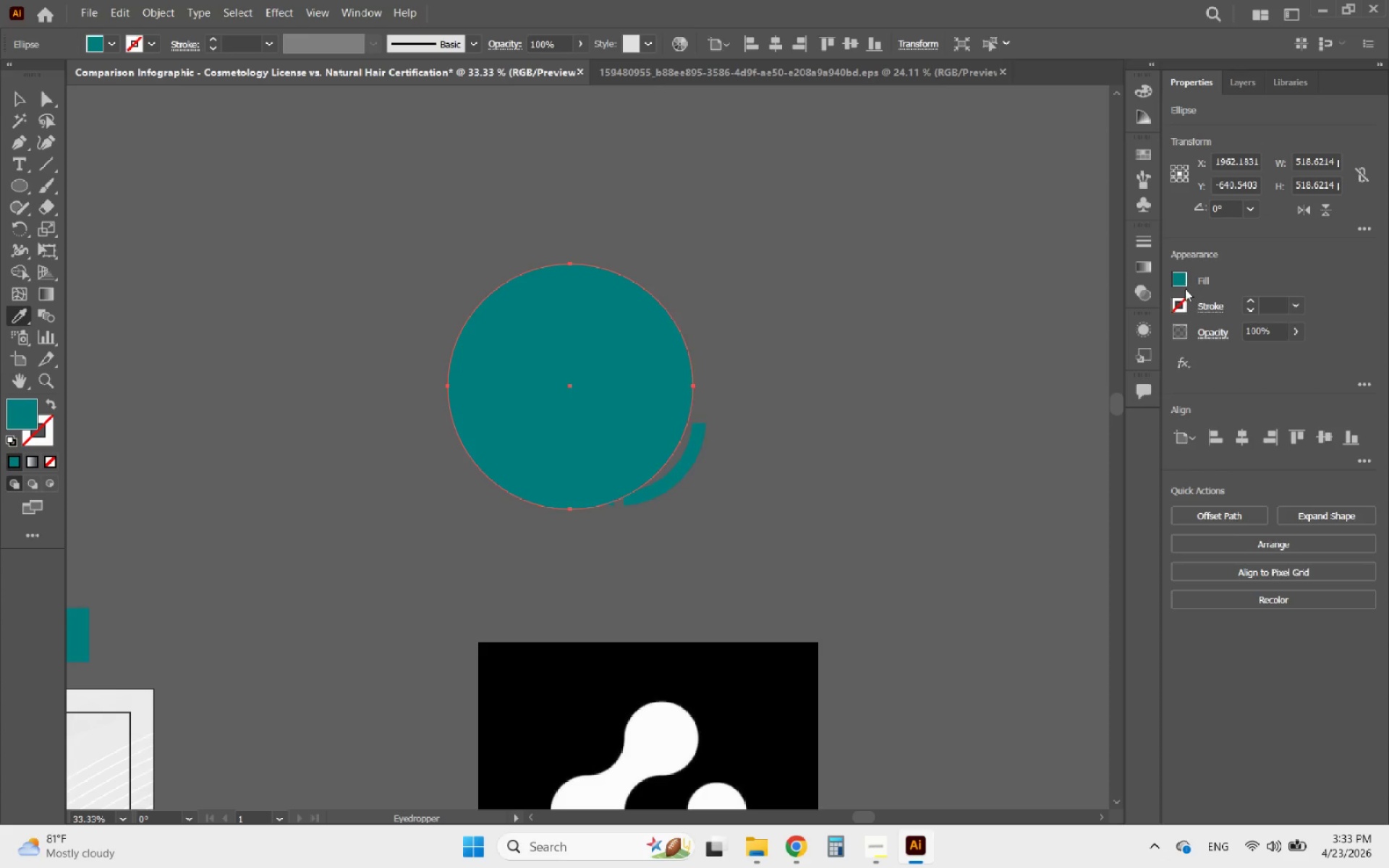 
wait(5.7)
 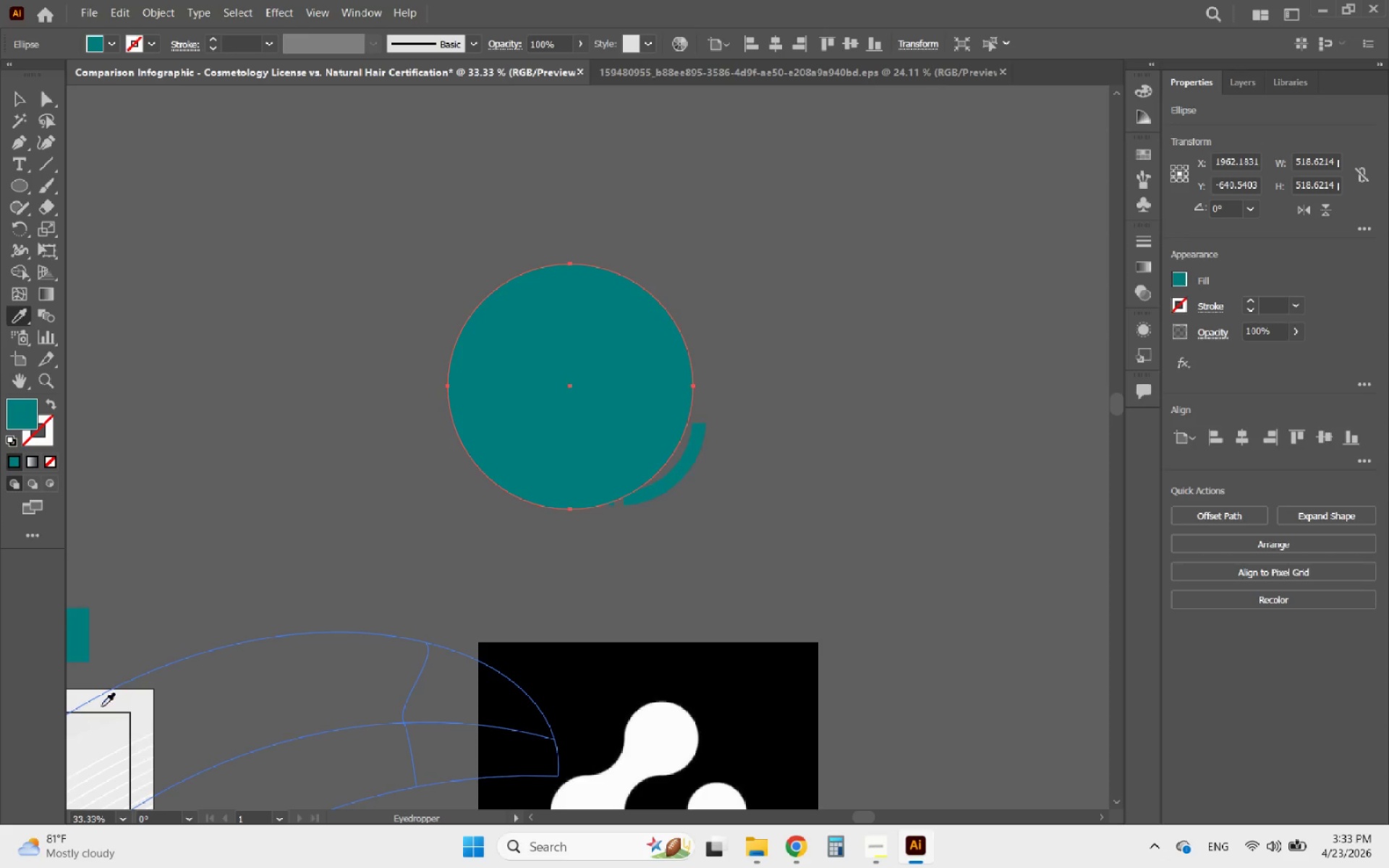 
left_click([998, 438])
 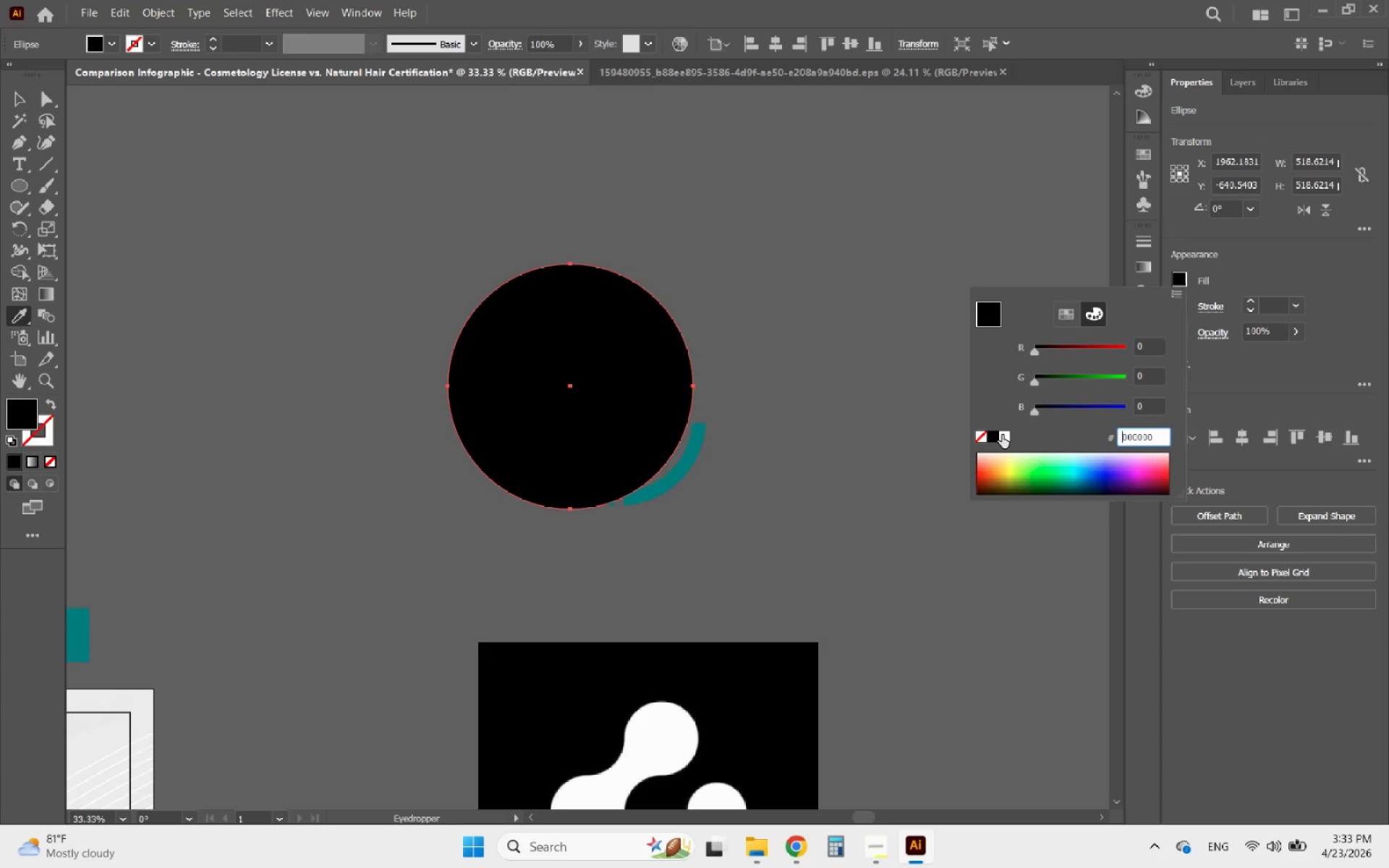 
left_click([1002, 435])
 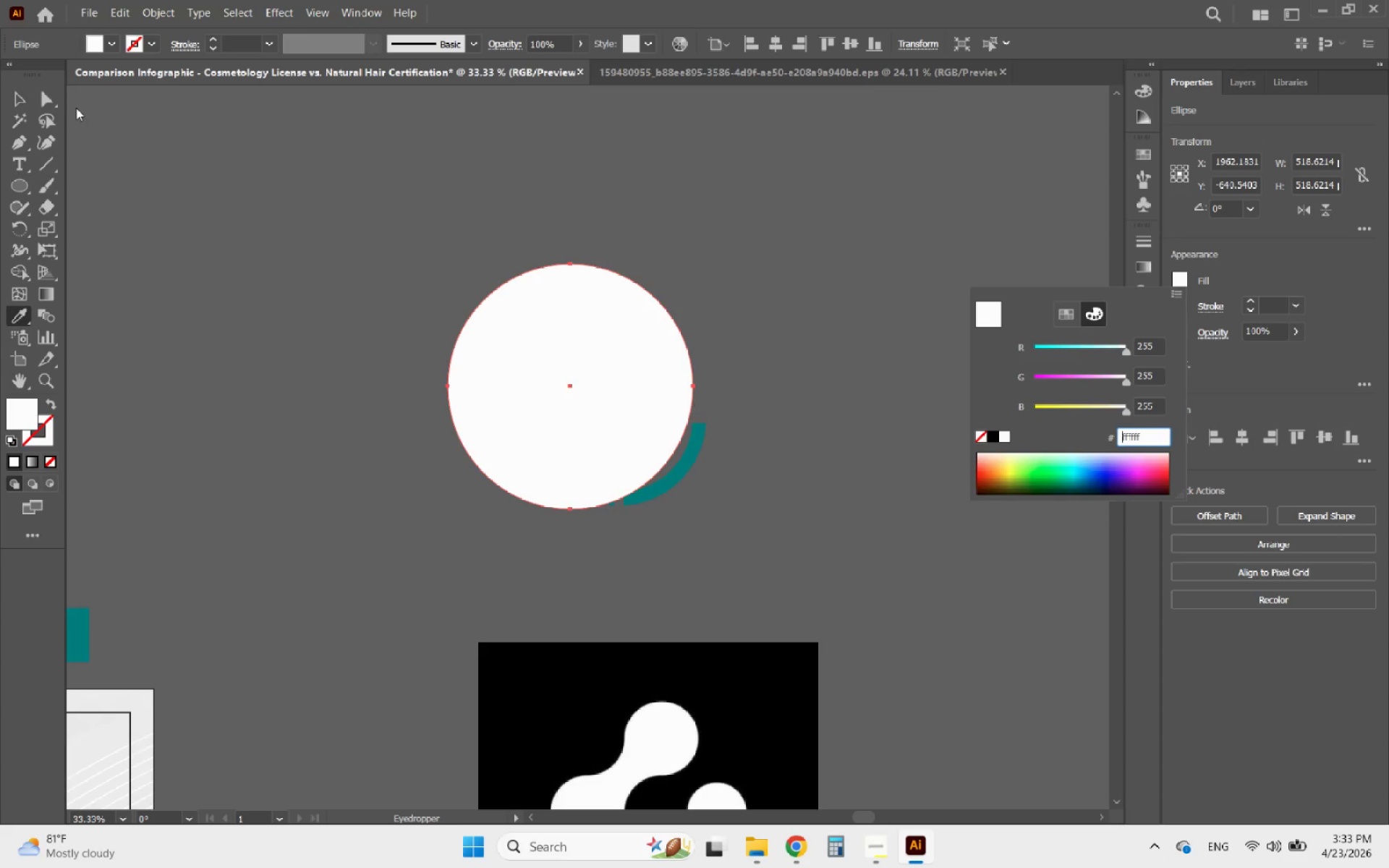 
left_click([14, 98])
 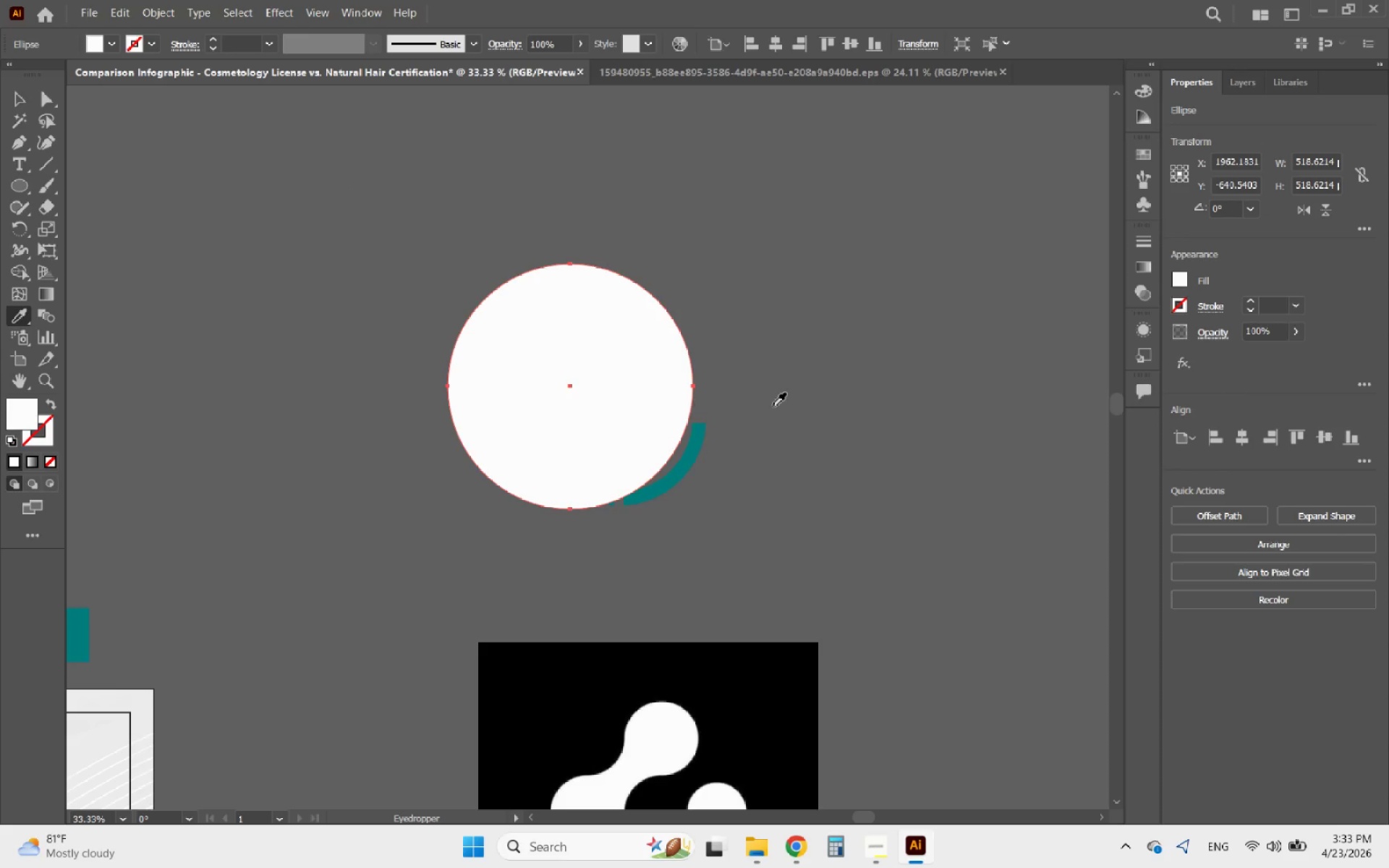 
left_click([749, 433])
 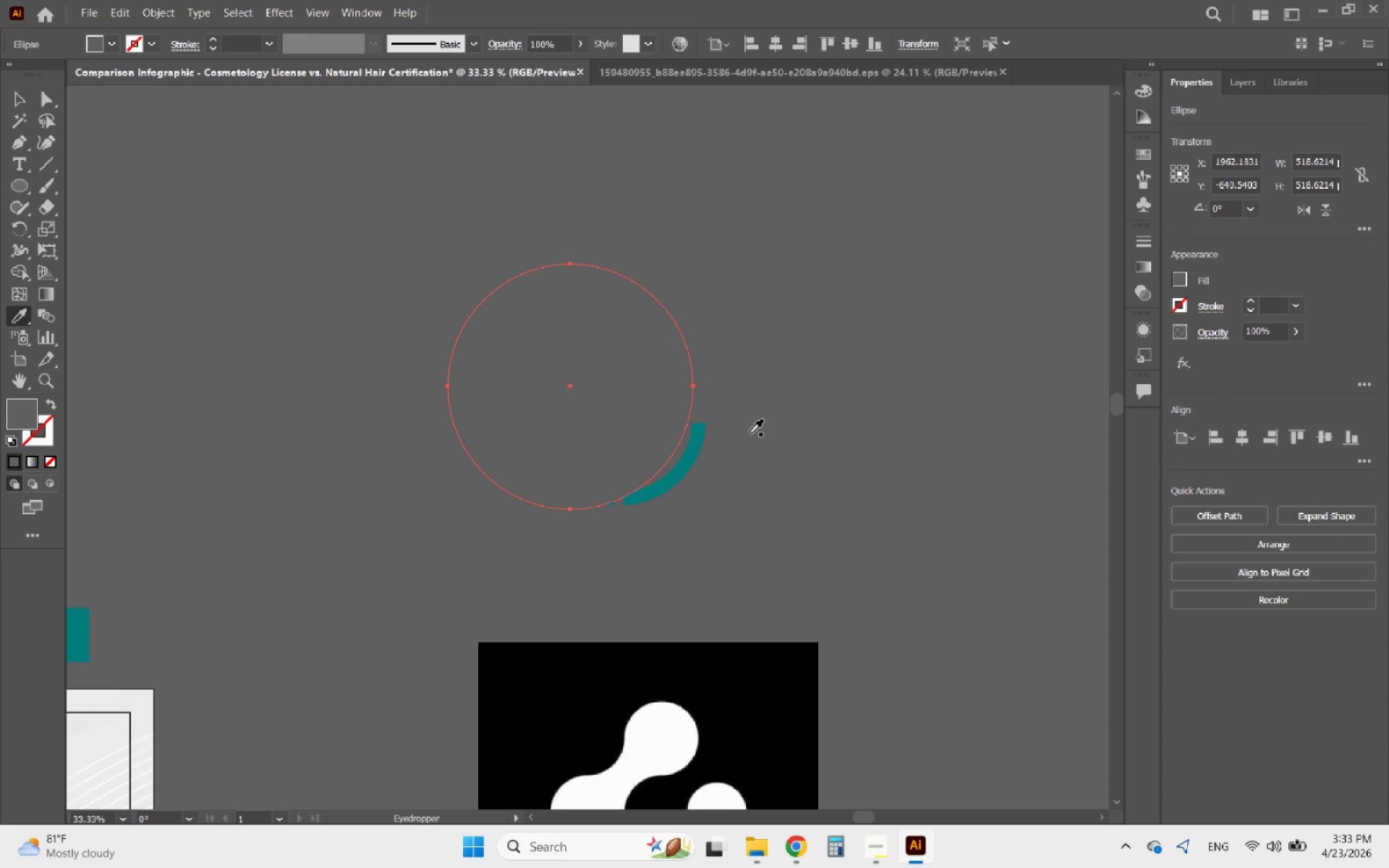 
key(Control+ControlLeft)
 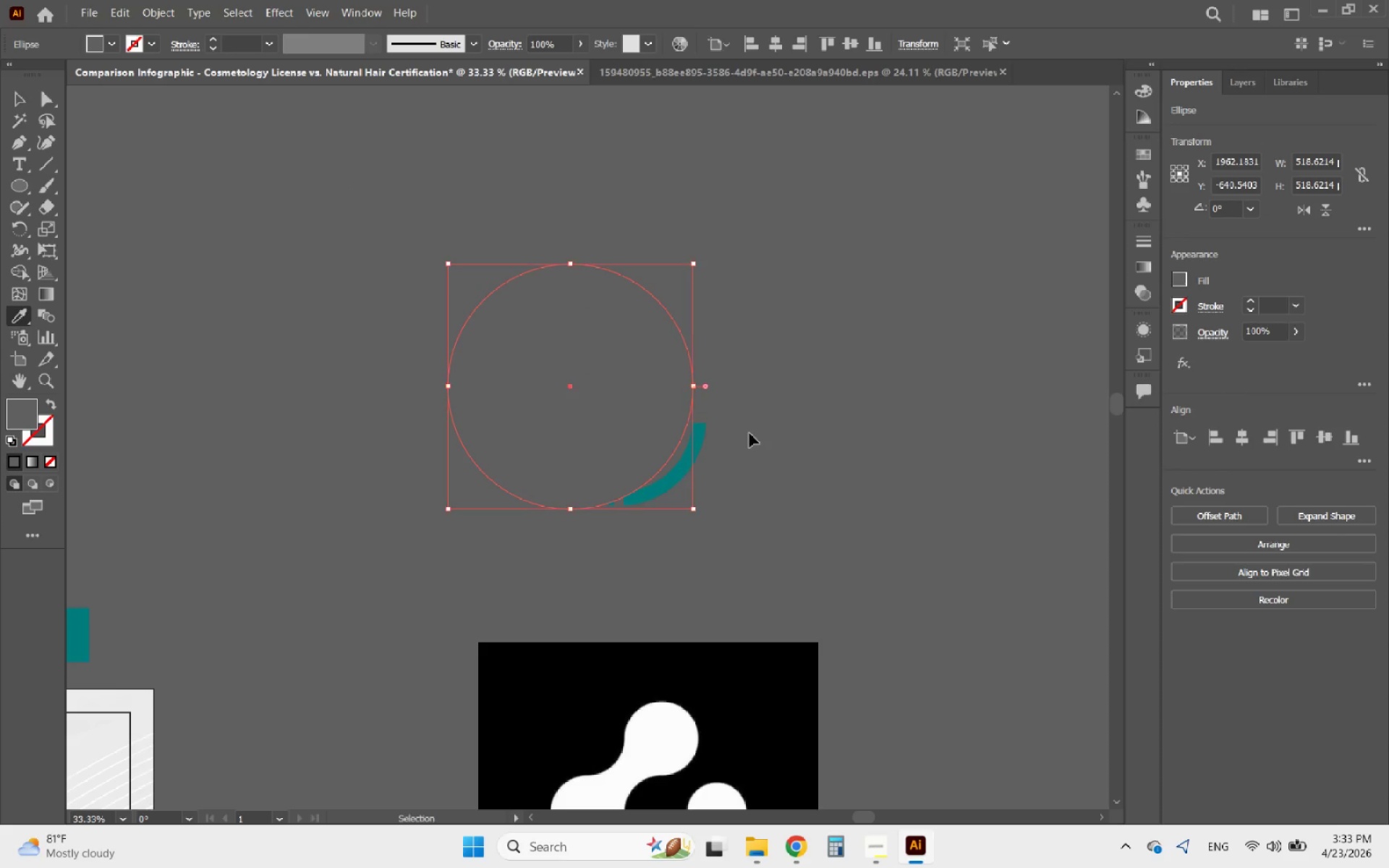 
key(Control+ControlLeft)
 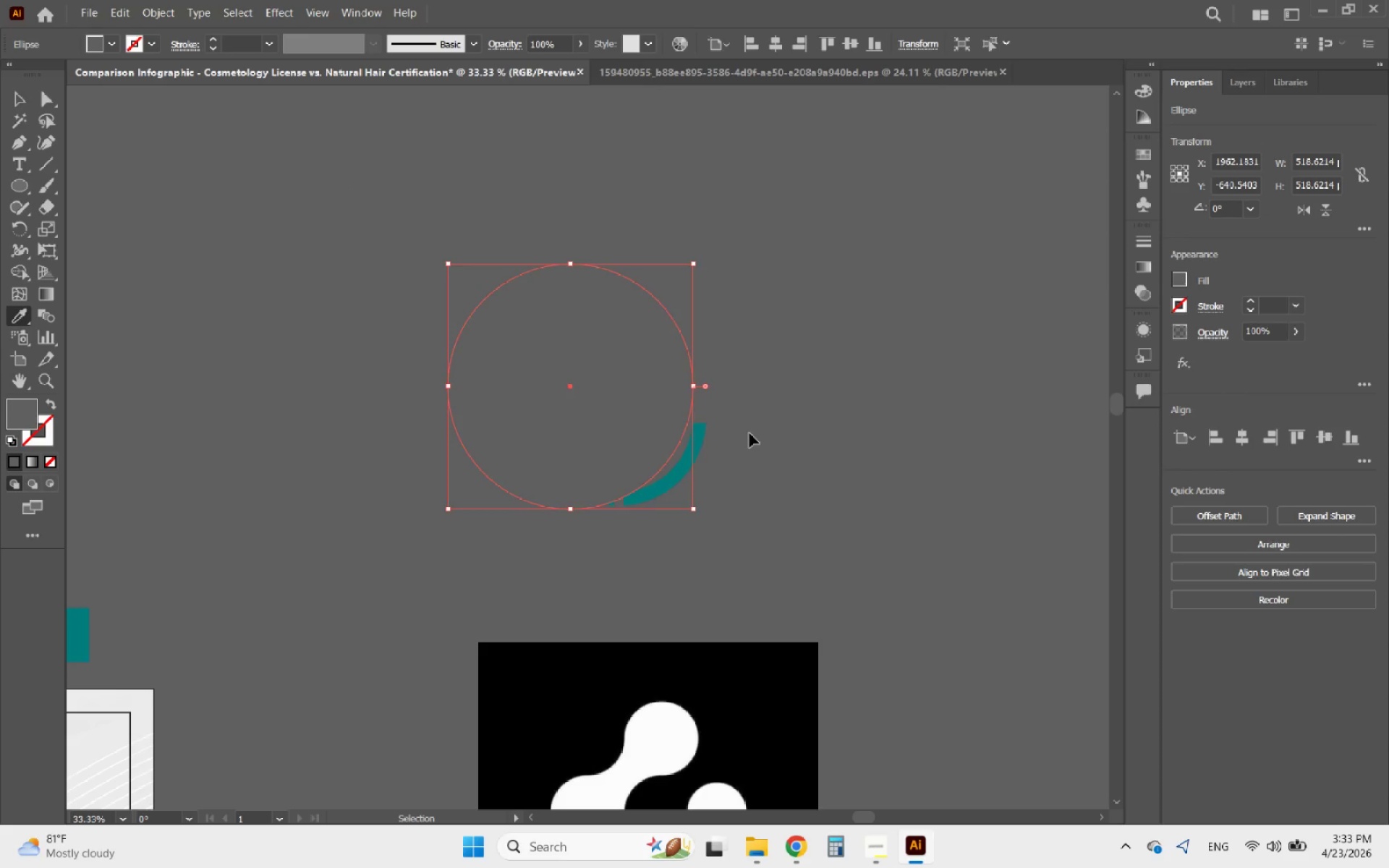 
key(Control+Z)
 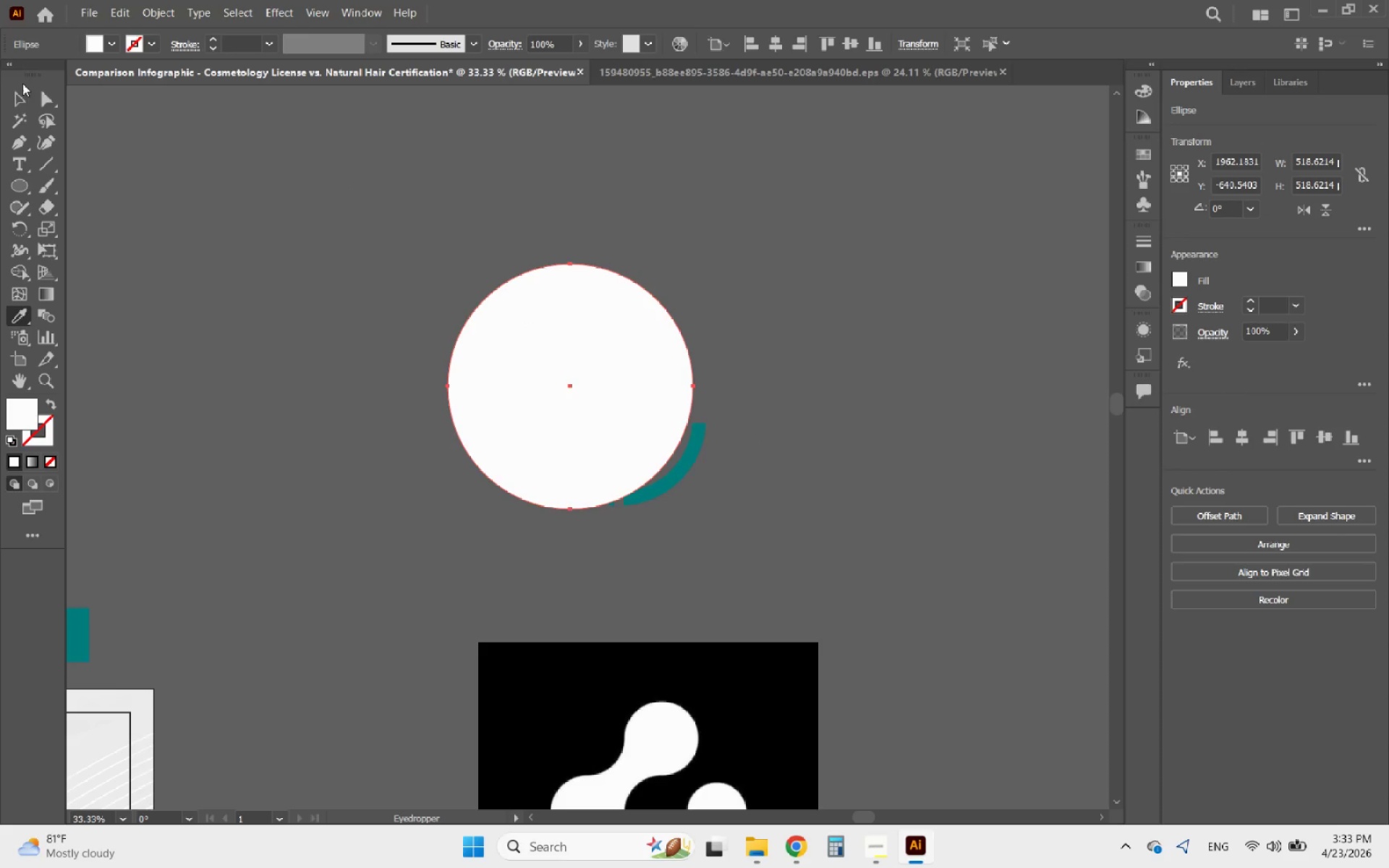 
left_click([25, 106])
 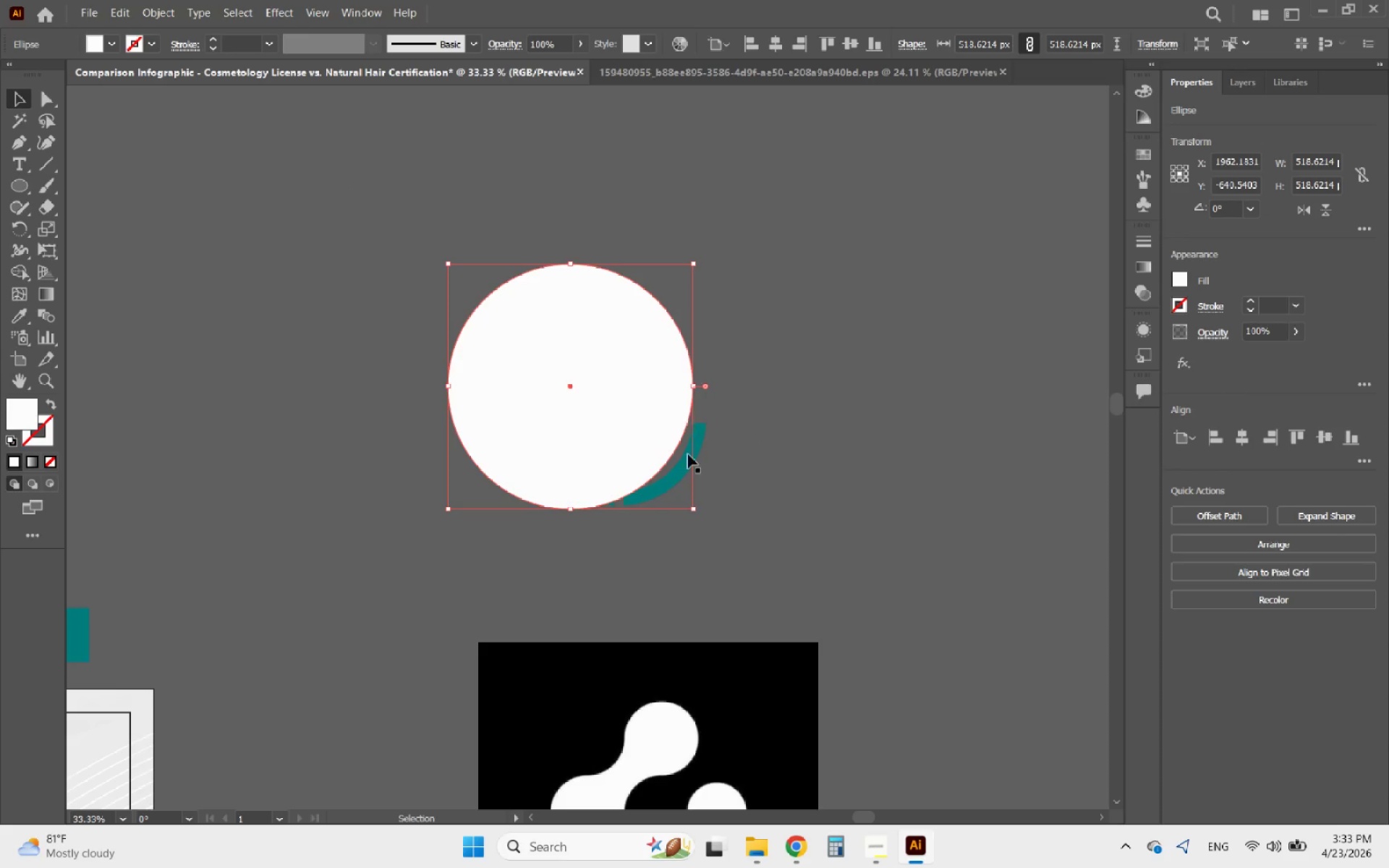 
left_click([689, 456])
 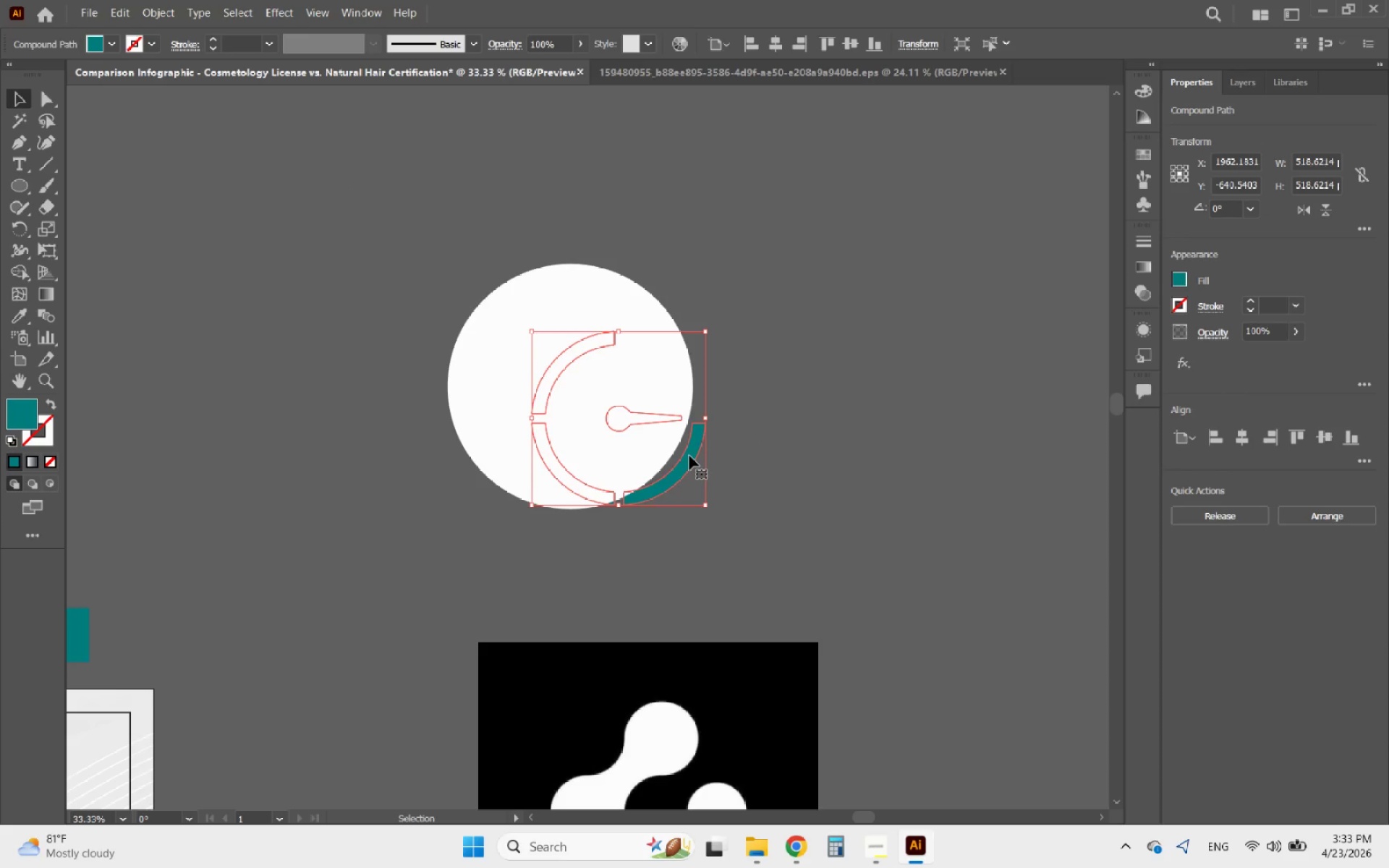 
right_click([689, 456])
 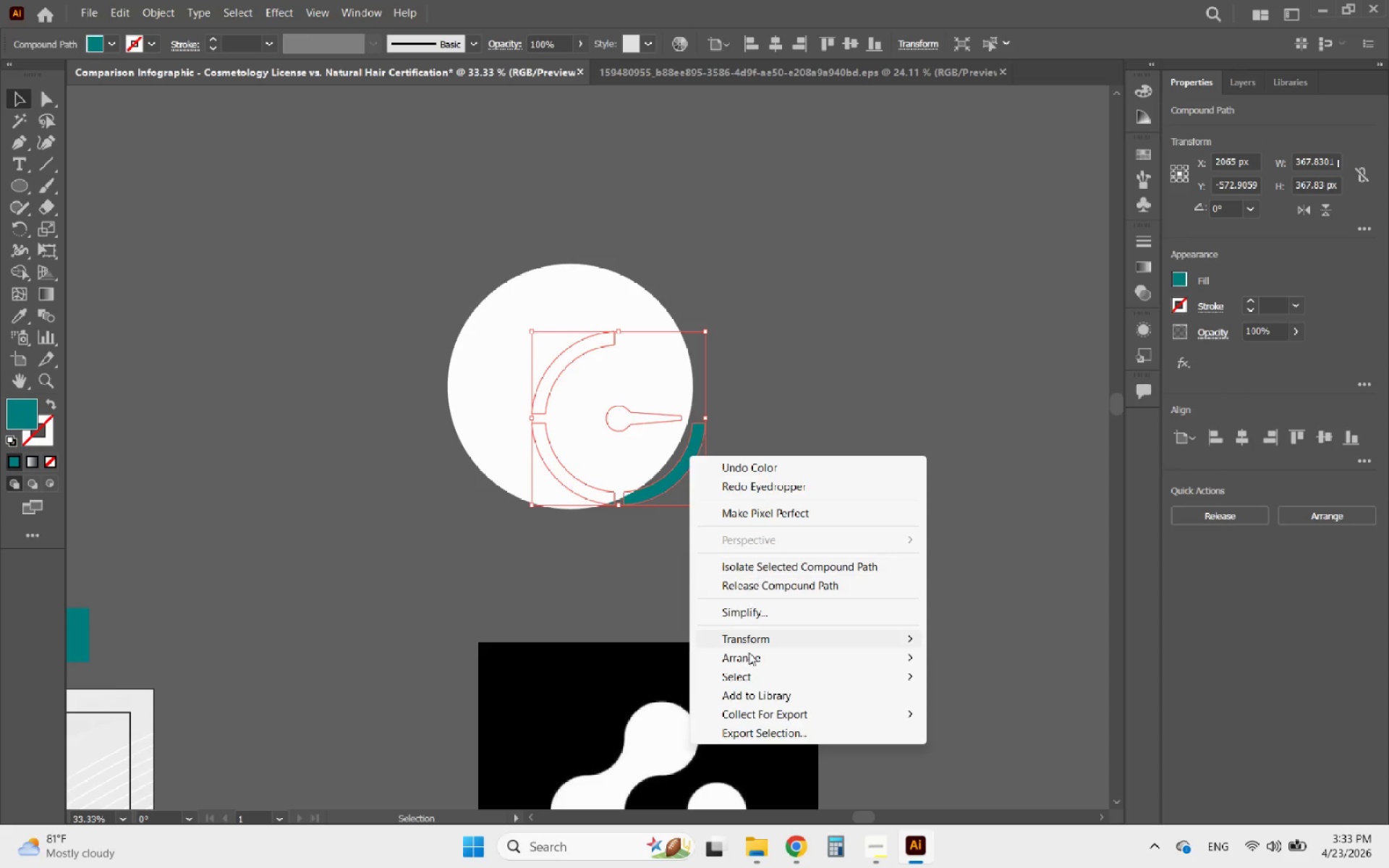 
left_click([753, 664])
 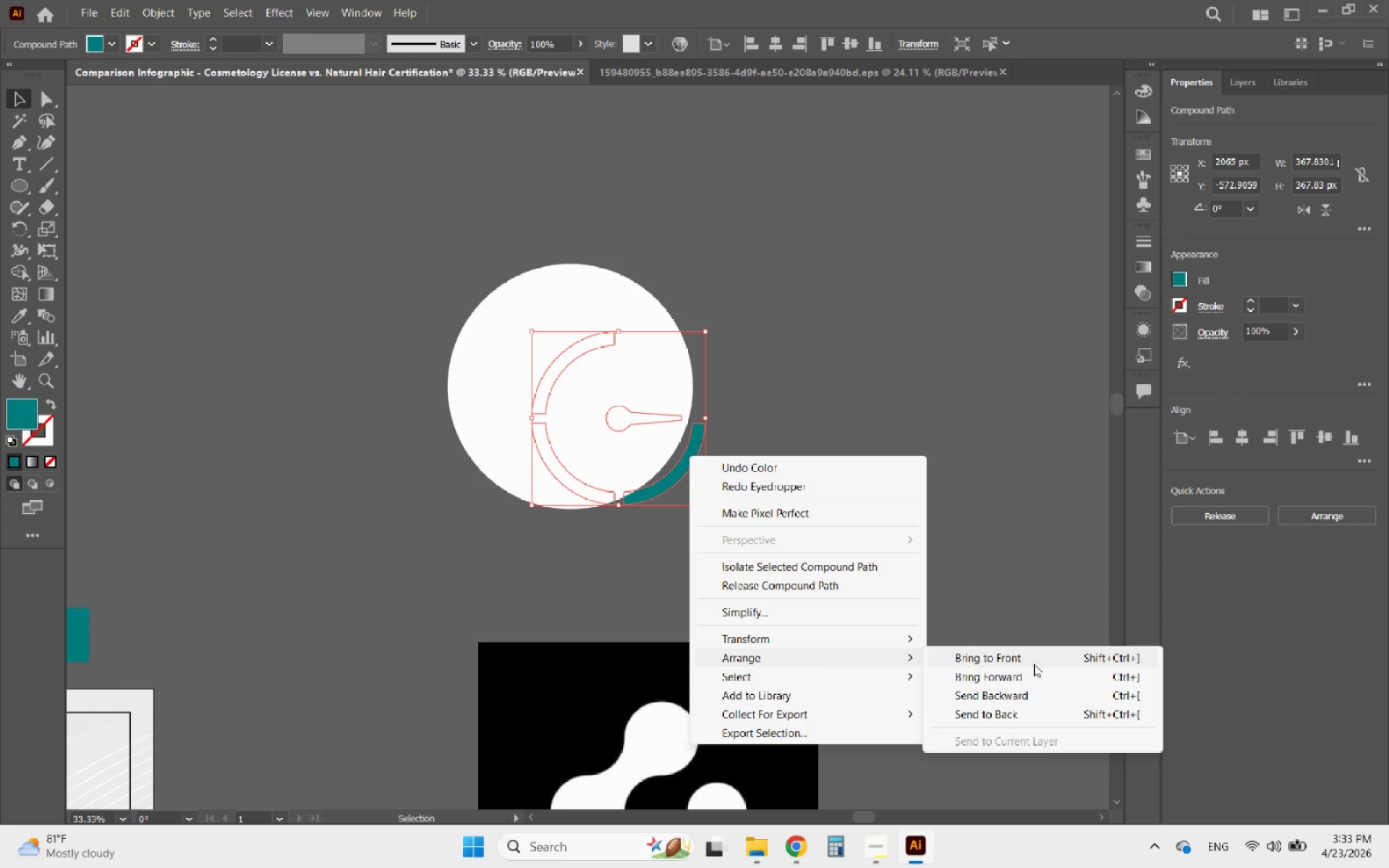 
left_click([1017, 660])
 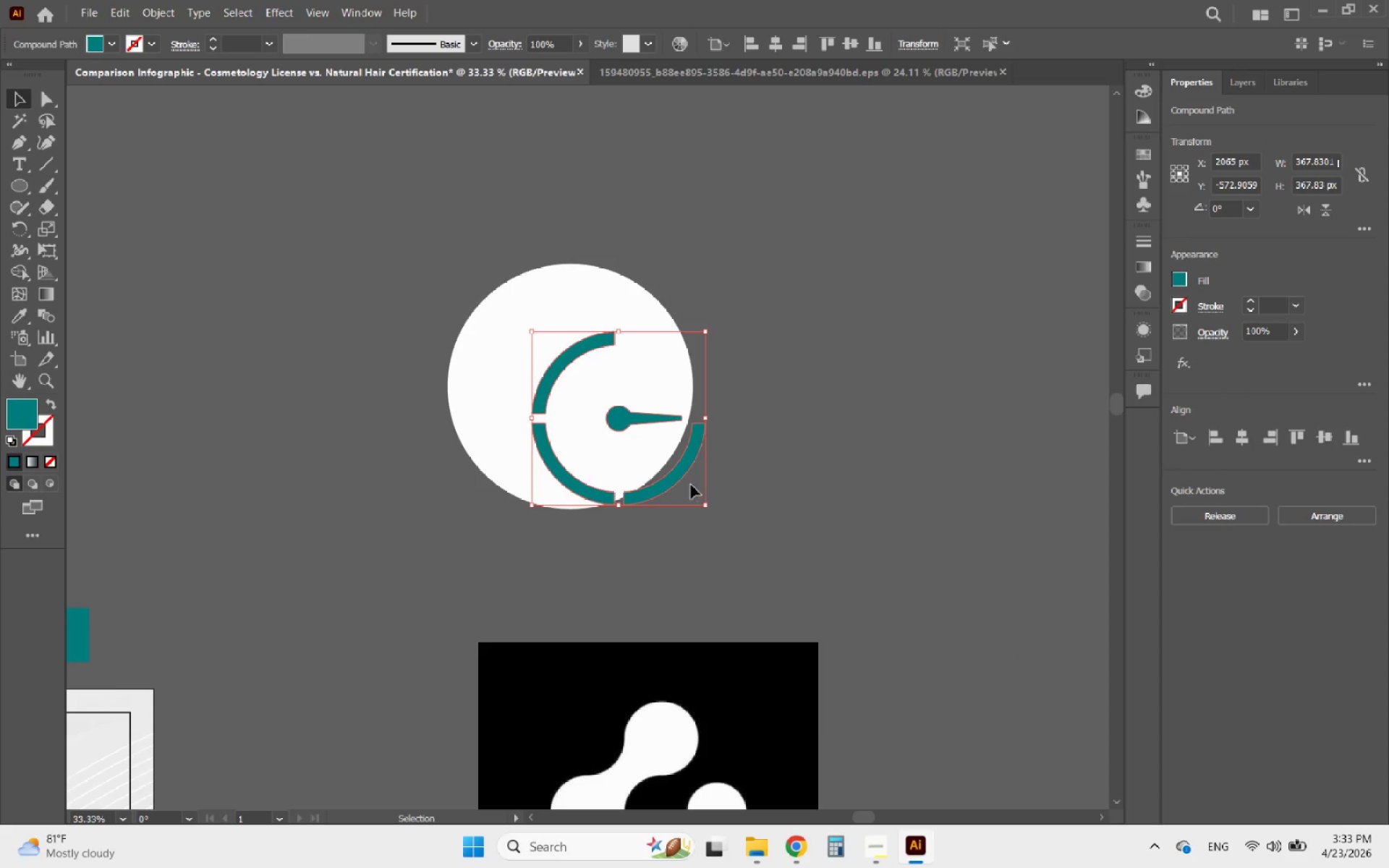 
left_click_drag(start_coordinate=[674, 476], to_coordinate=[625, 446])
 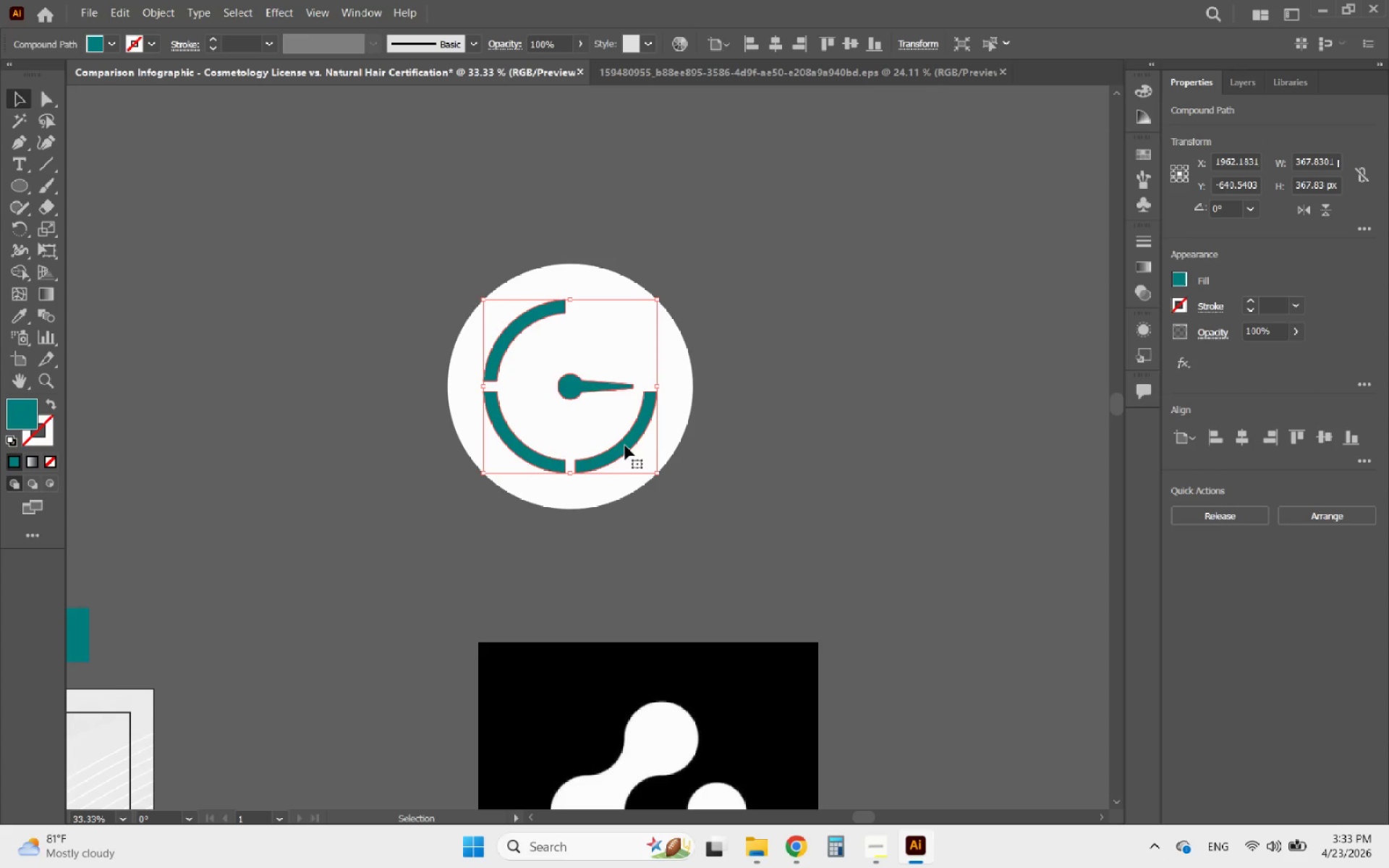 
hold_key(key=AltLeft, duration=0.5)
scroll: coordinate [574, 438], scroll_direction: up, amount: 2.0
 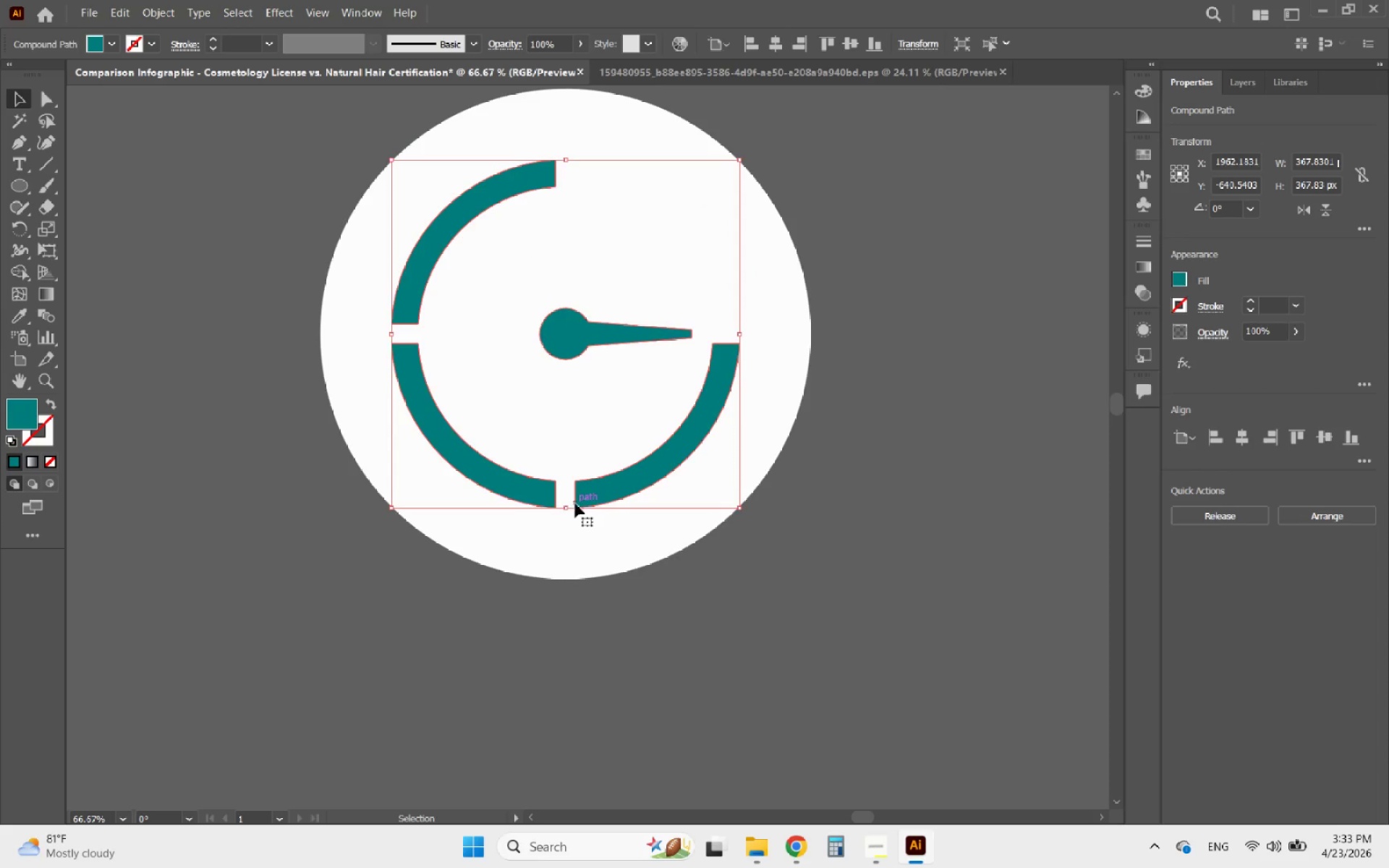 
hold_key(key=ShiftLeft, duration=1.06)
left_click_drag(start_coordinate=[563, 506], to_coordinate=[542, 522])
 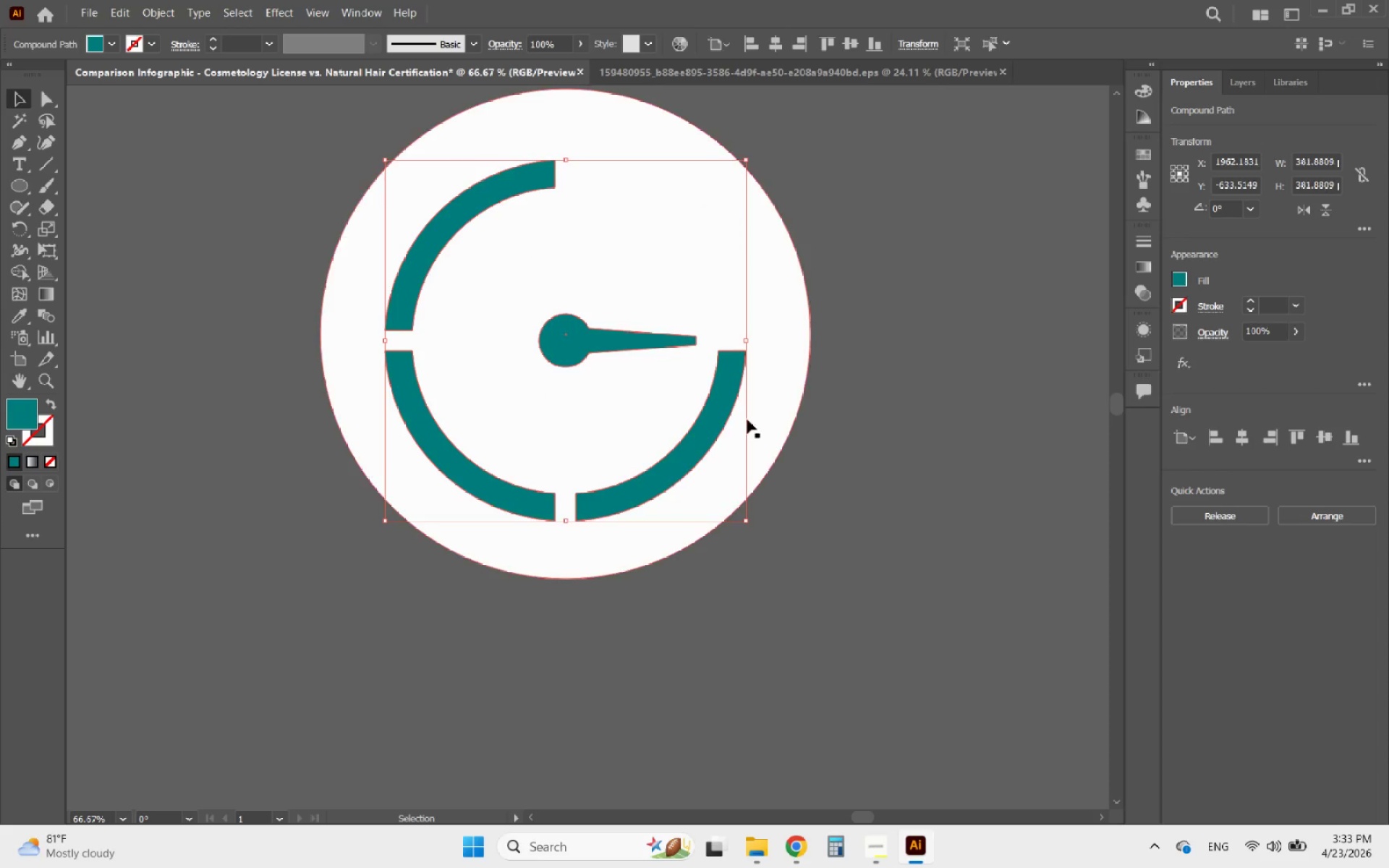 
hold_key(key=ShiftLeft, duration=0.5)
left_click([784, 393])
 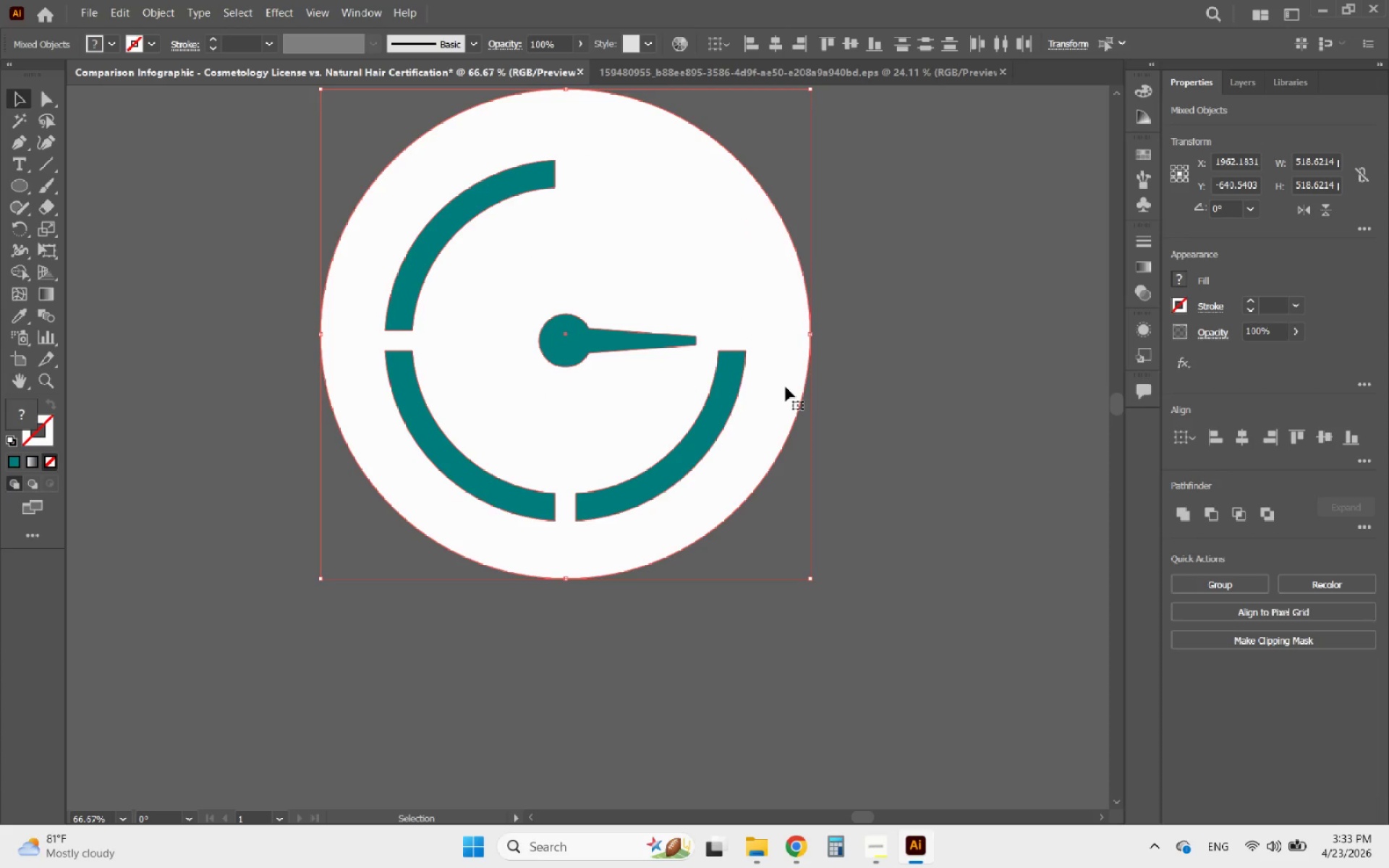 
left_click([786, 387])
 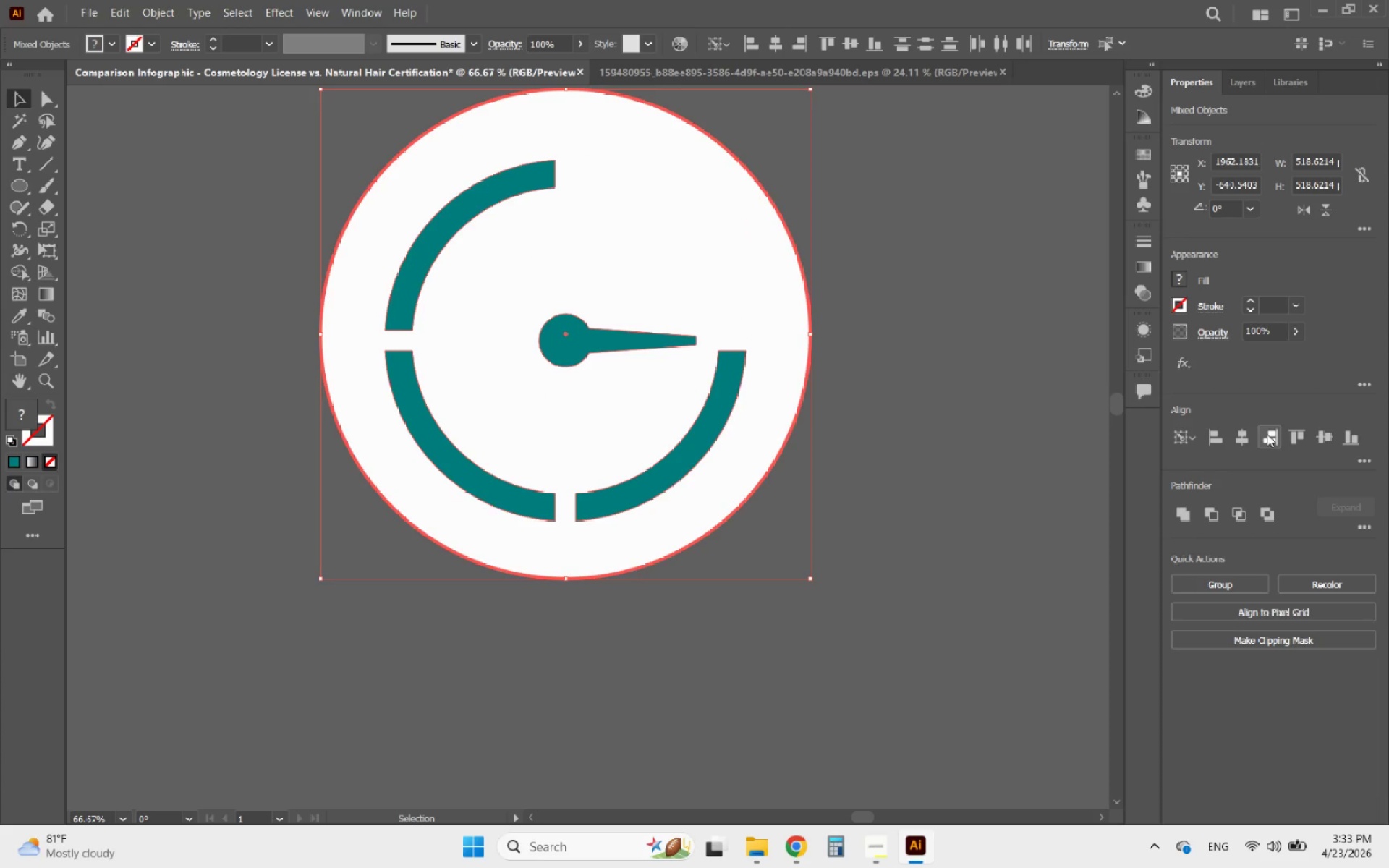 
left_click([1243, 434])
 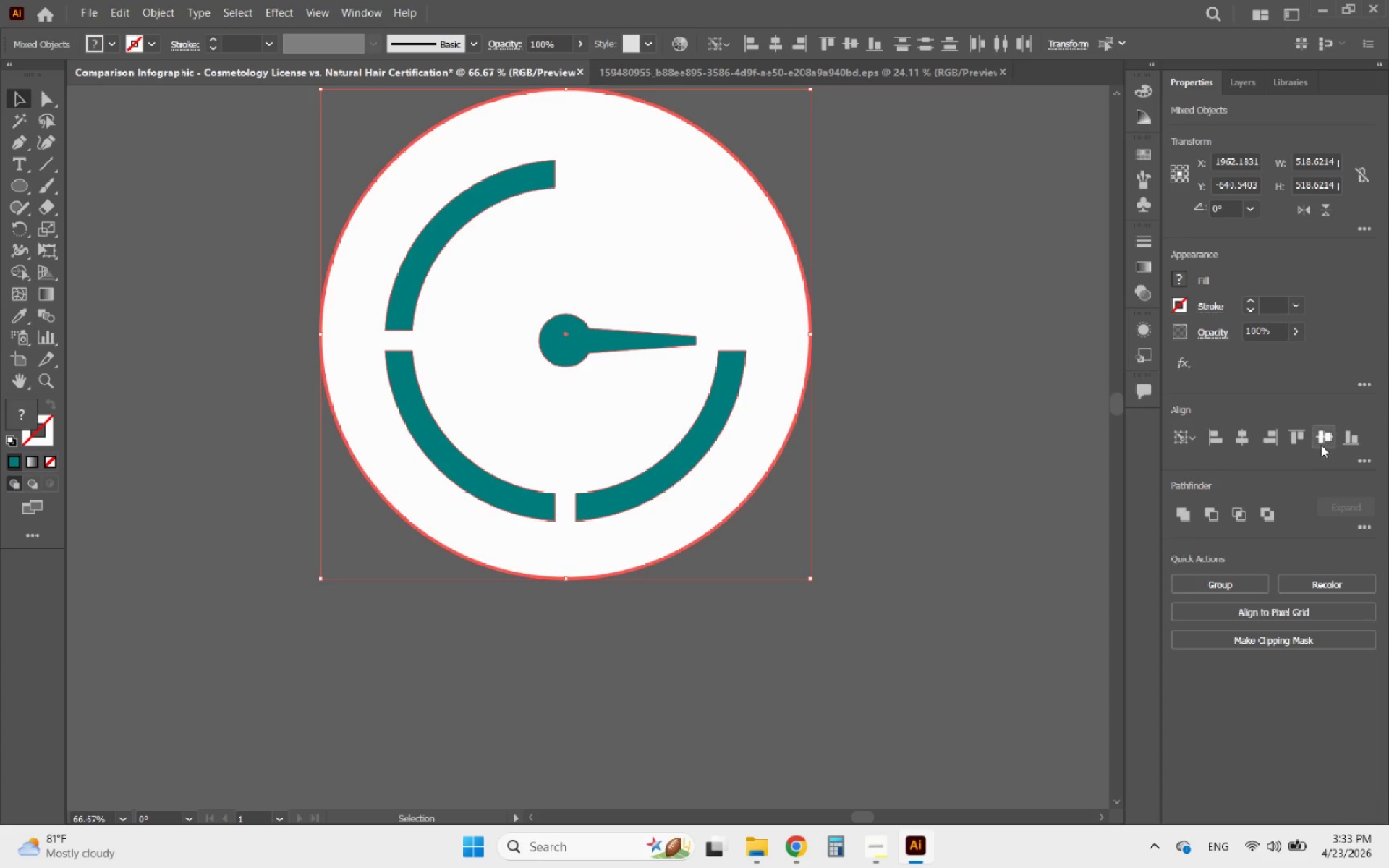 
left_click([1321, 445])
 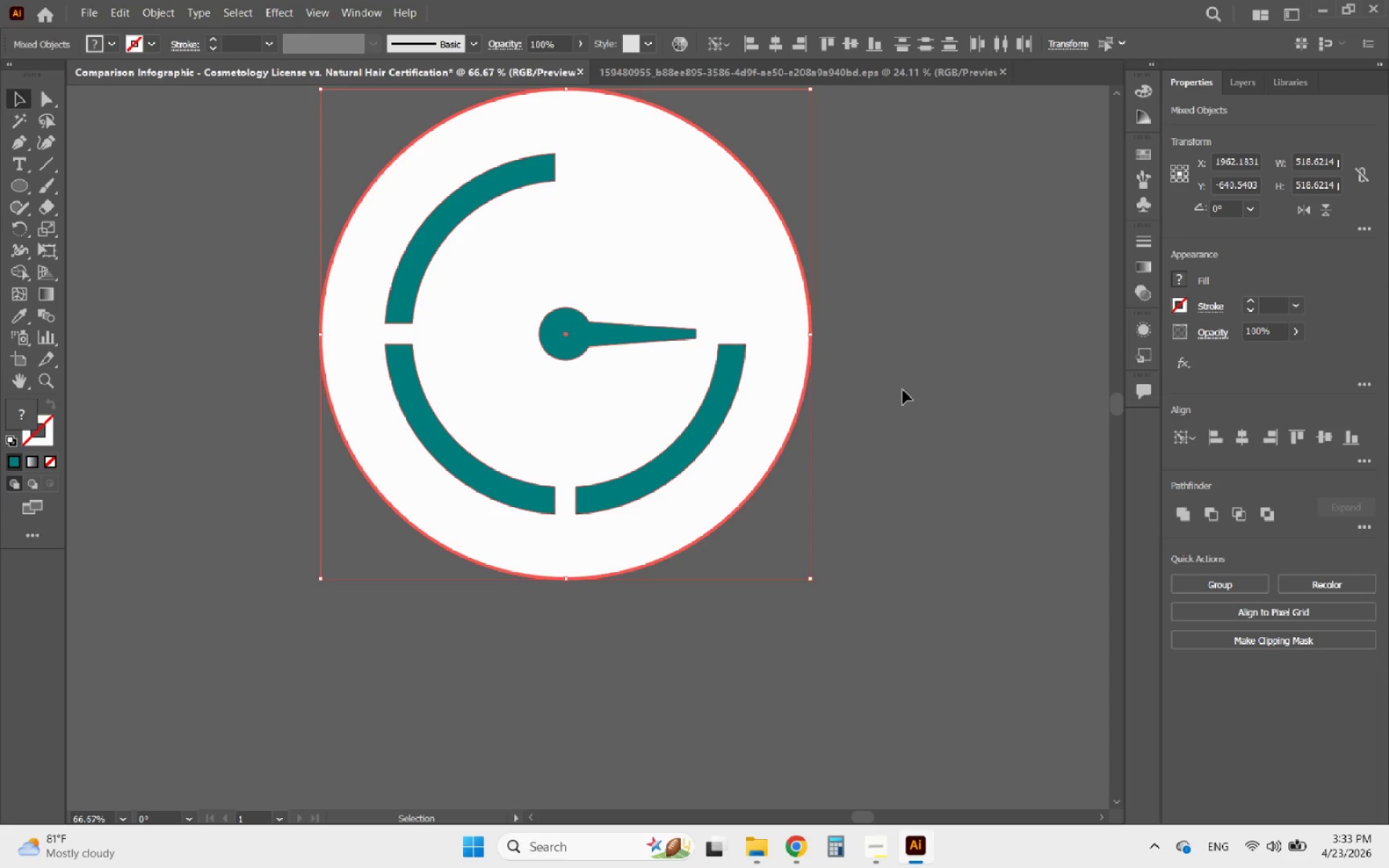 
wait(12.84)
 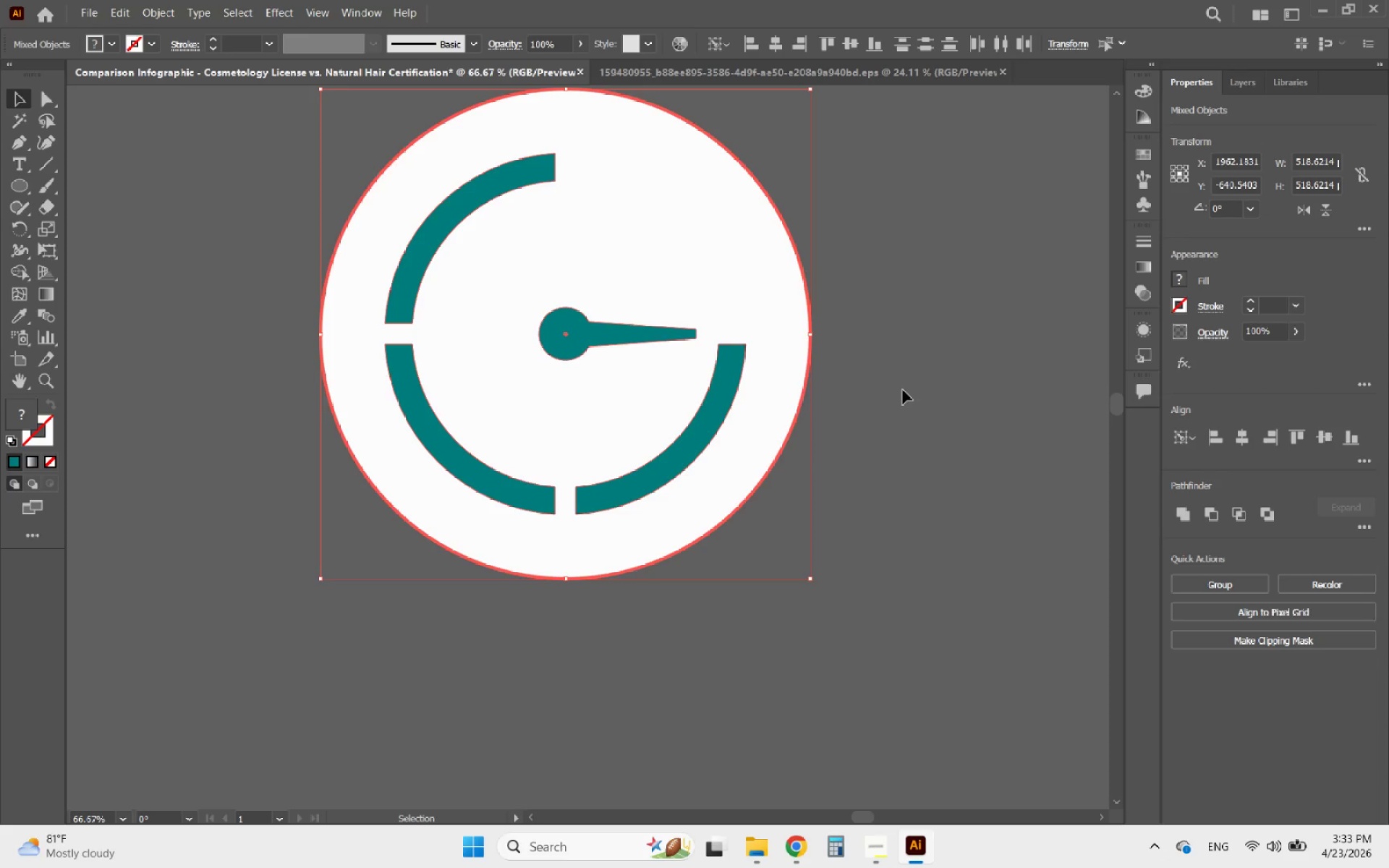 
hold_key(key=AltLeft, duration=0.44)
scroll: coordinate [900, 435], scroll_direction: down, amount: 2.0
 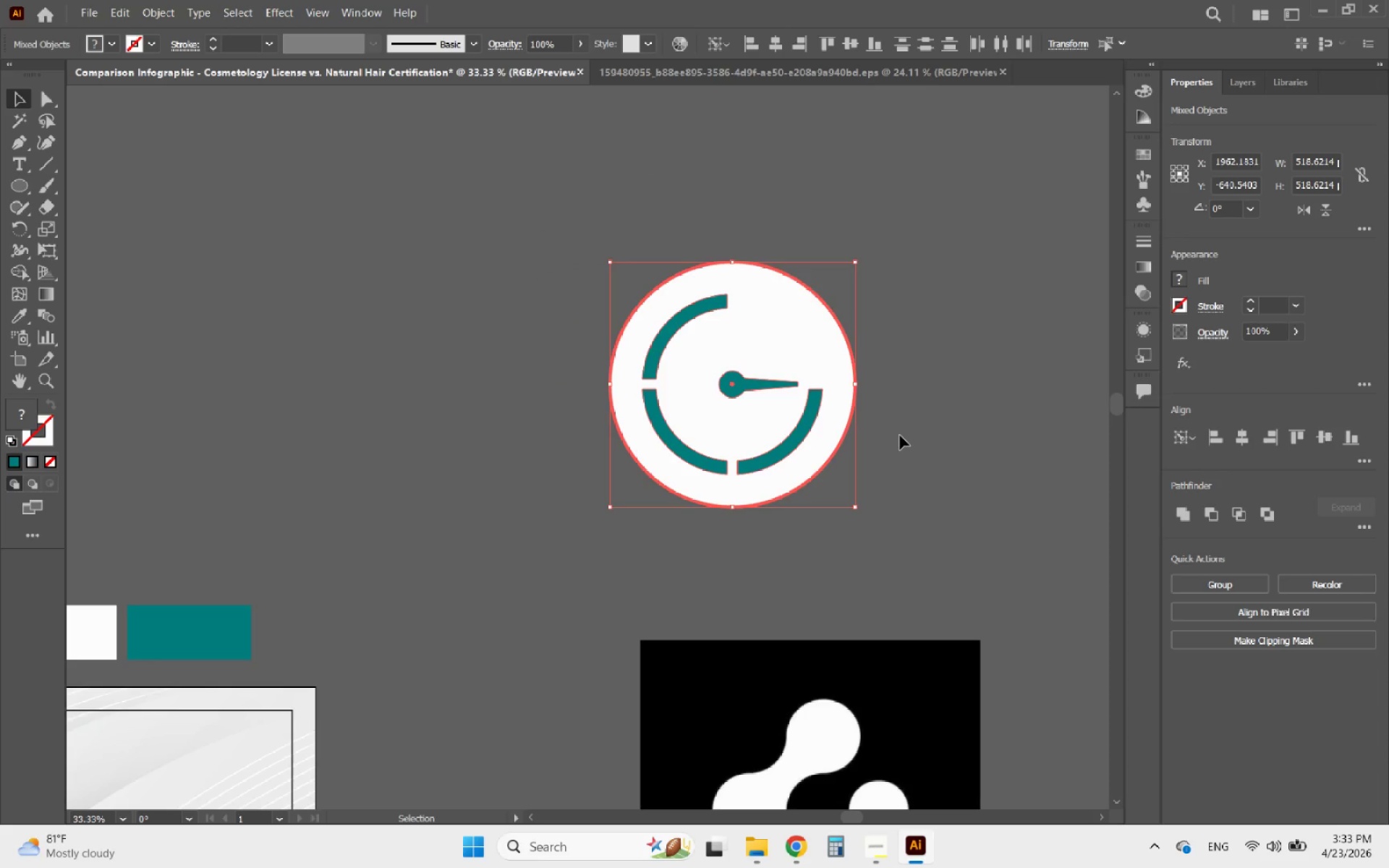 
hold_key(key=AltLeft, duration=1.3)
scroll: coordinate [899, 435], scroll_direction: down, amount: 2.0
 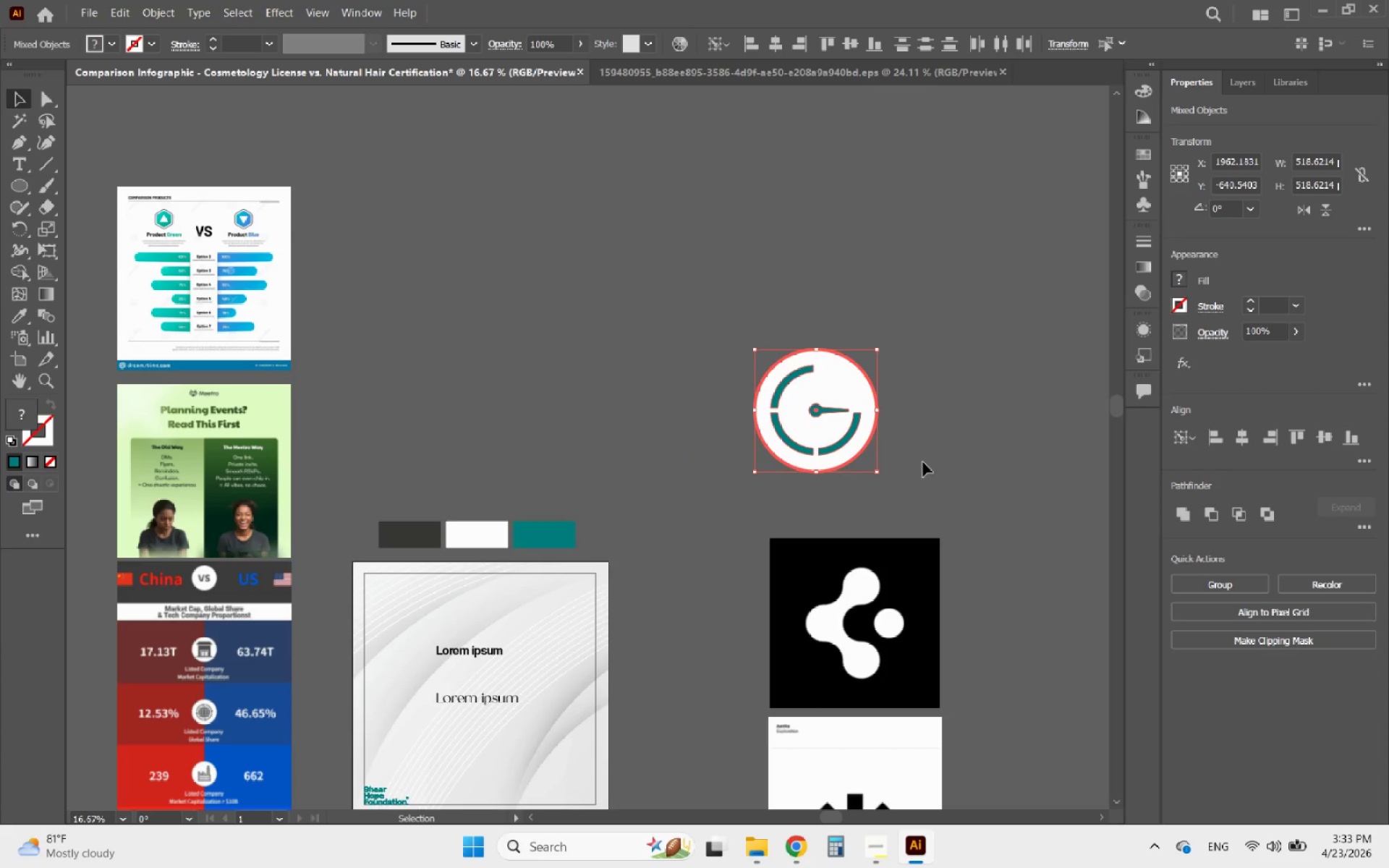 
left_click([923, 465])
 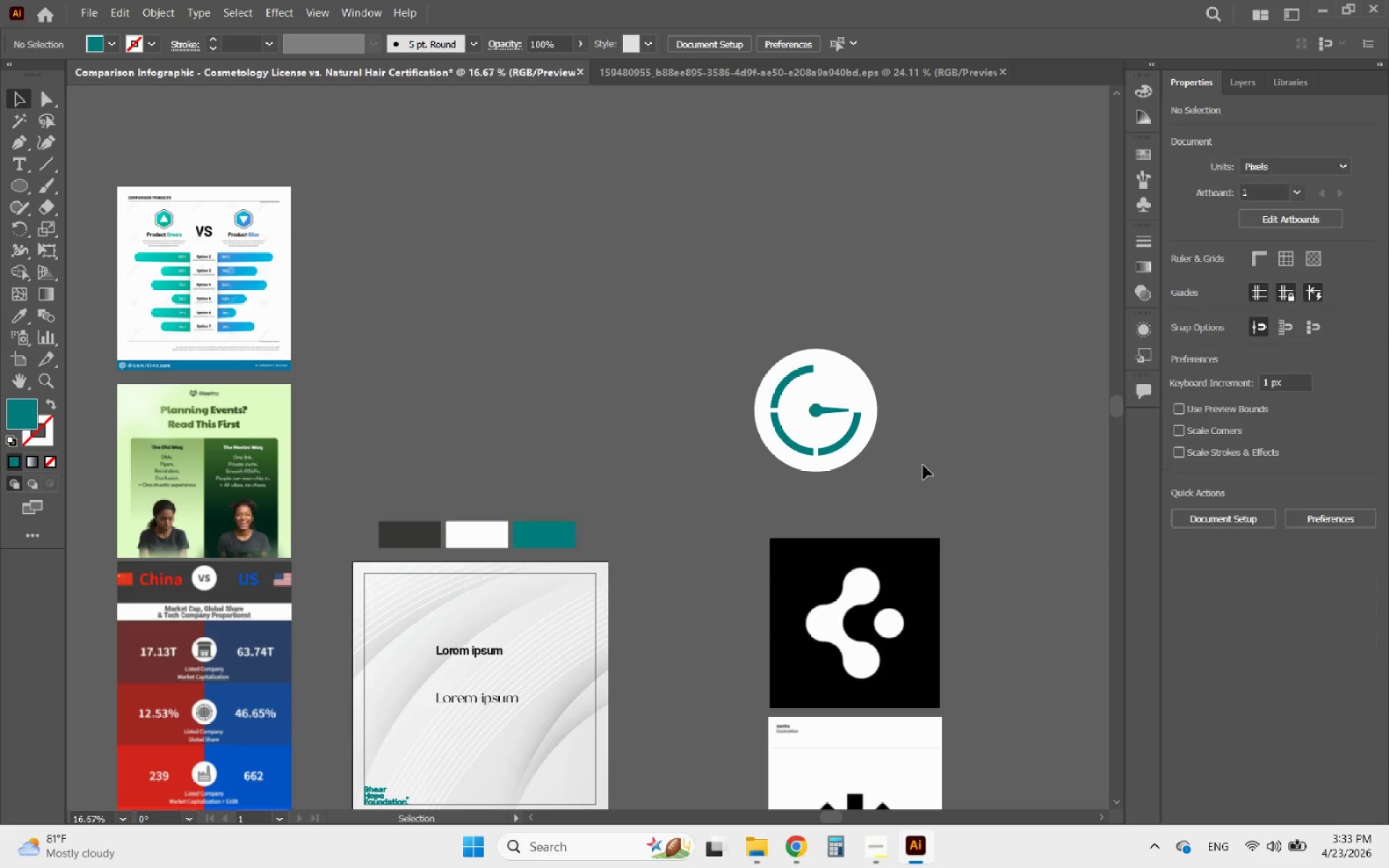 
hold_key(key=AltLeft, duration=0.8)
scroll: coordinate [918, 438], scroll_direction: up, amount: 3.0
 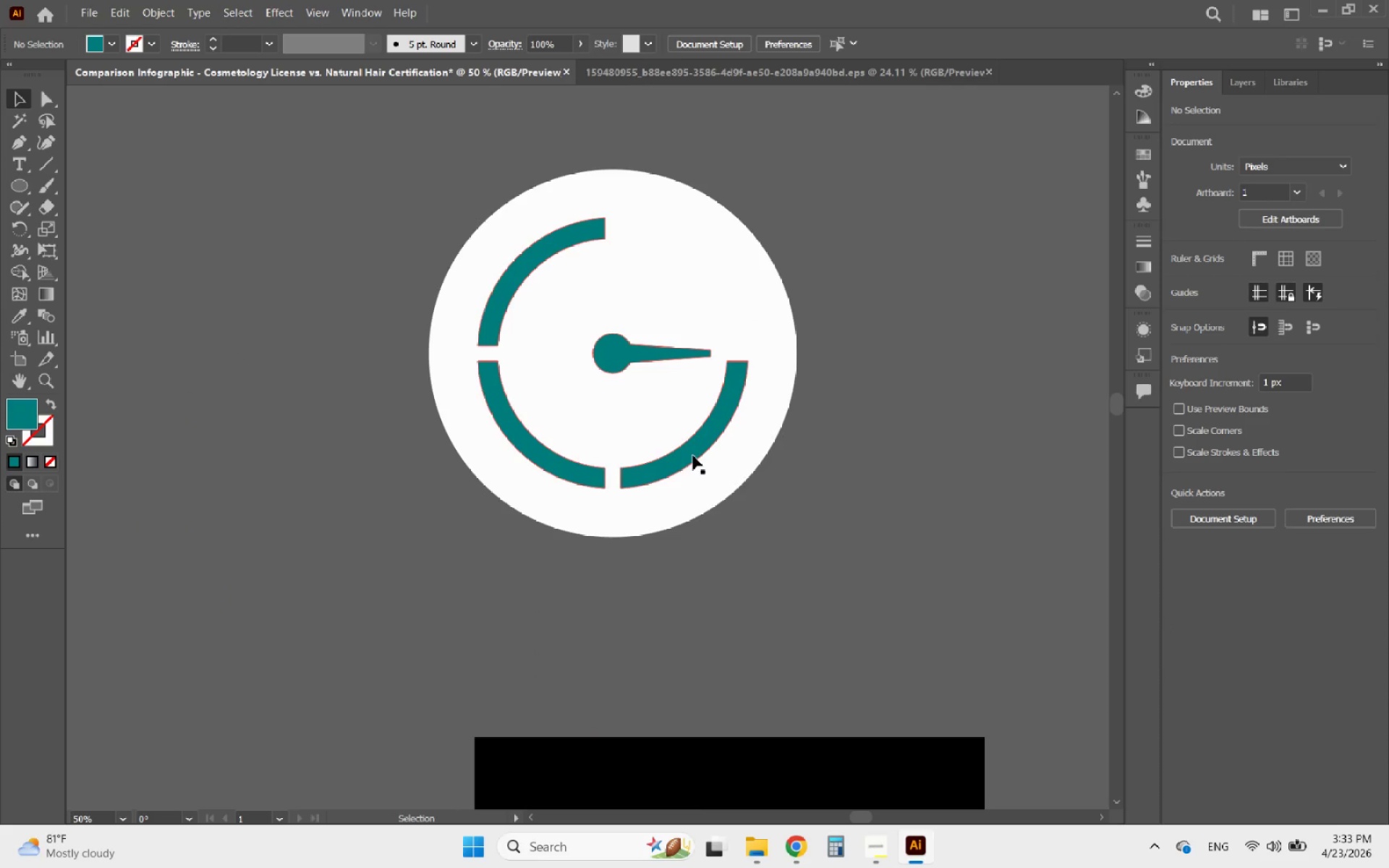 
left_click([689, 456])
 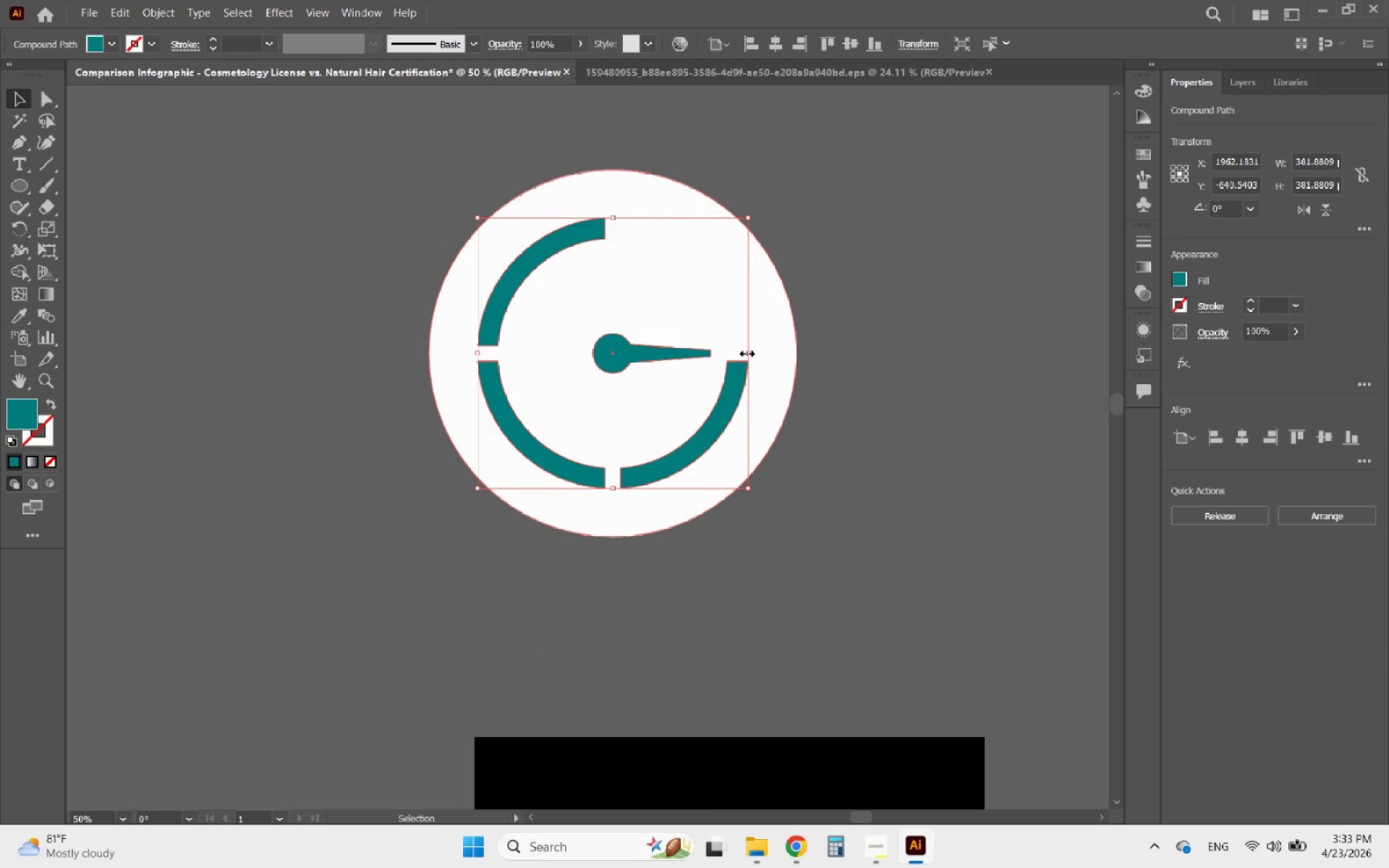 
hold_key(key=ShiftLeft, duration=1.12)
left_click_drag(start_coordinate=[745, 352], to_coordinate=[763, 352])
 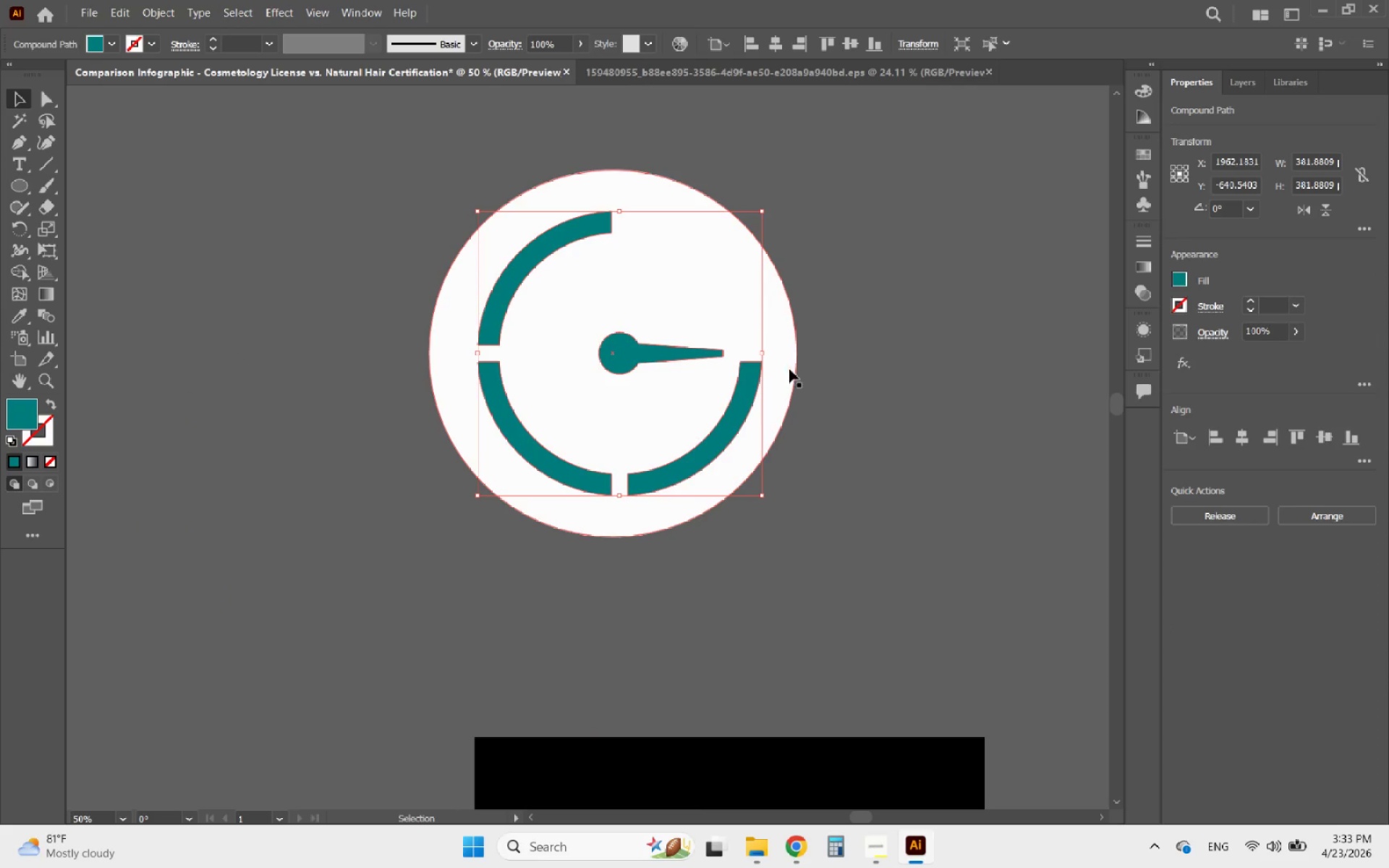 
hold_key(key=ShiftLeft, duration=0.45)
left_click([791, 371])
 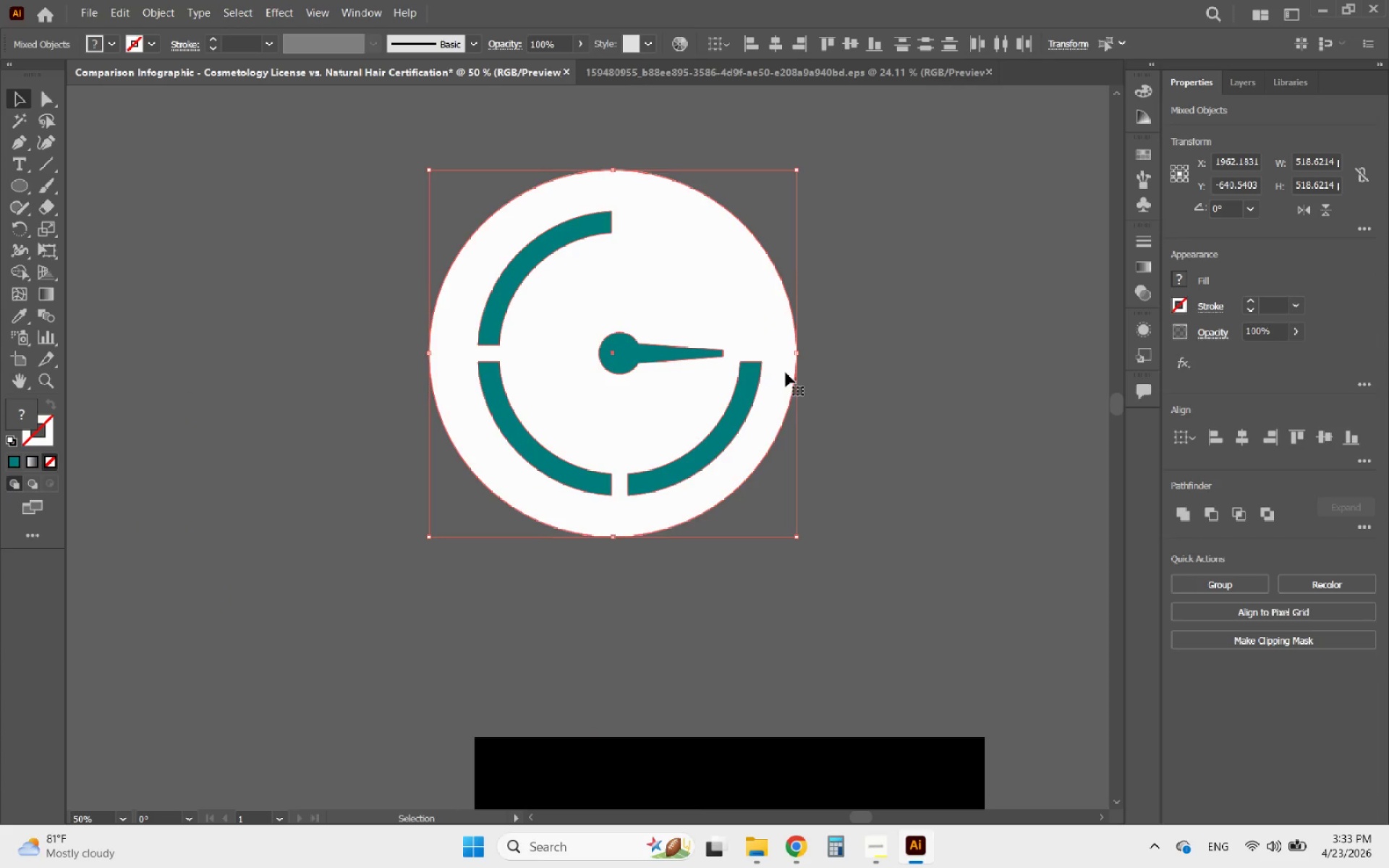 
left_click([786, 373])
 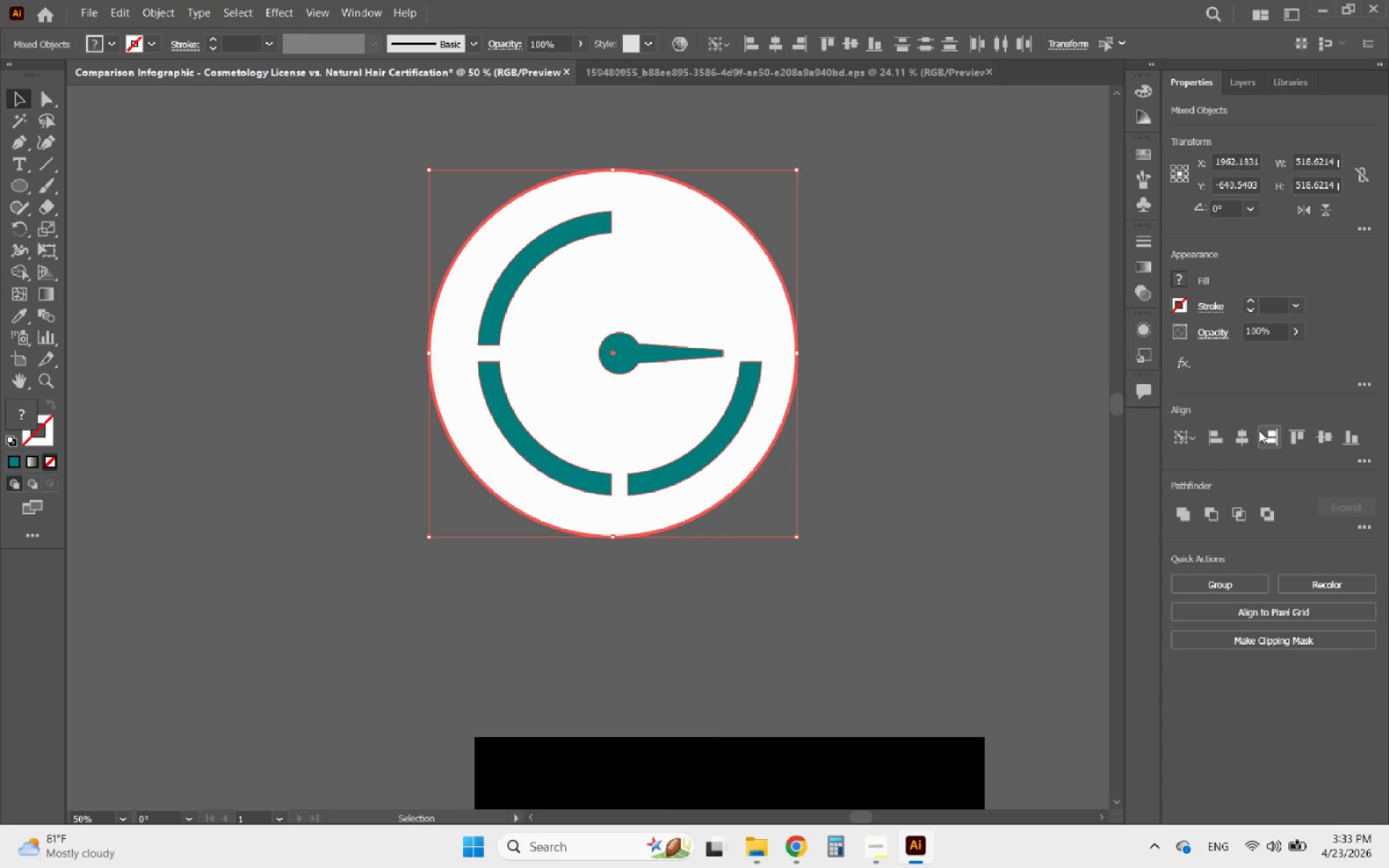 
left_click([1249, 436])
 